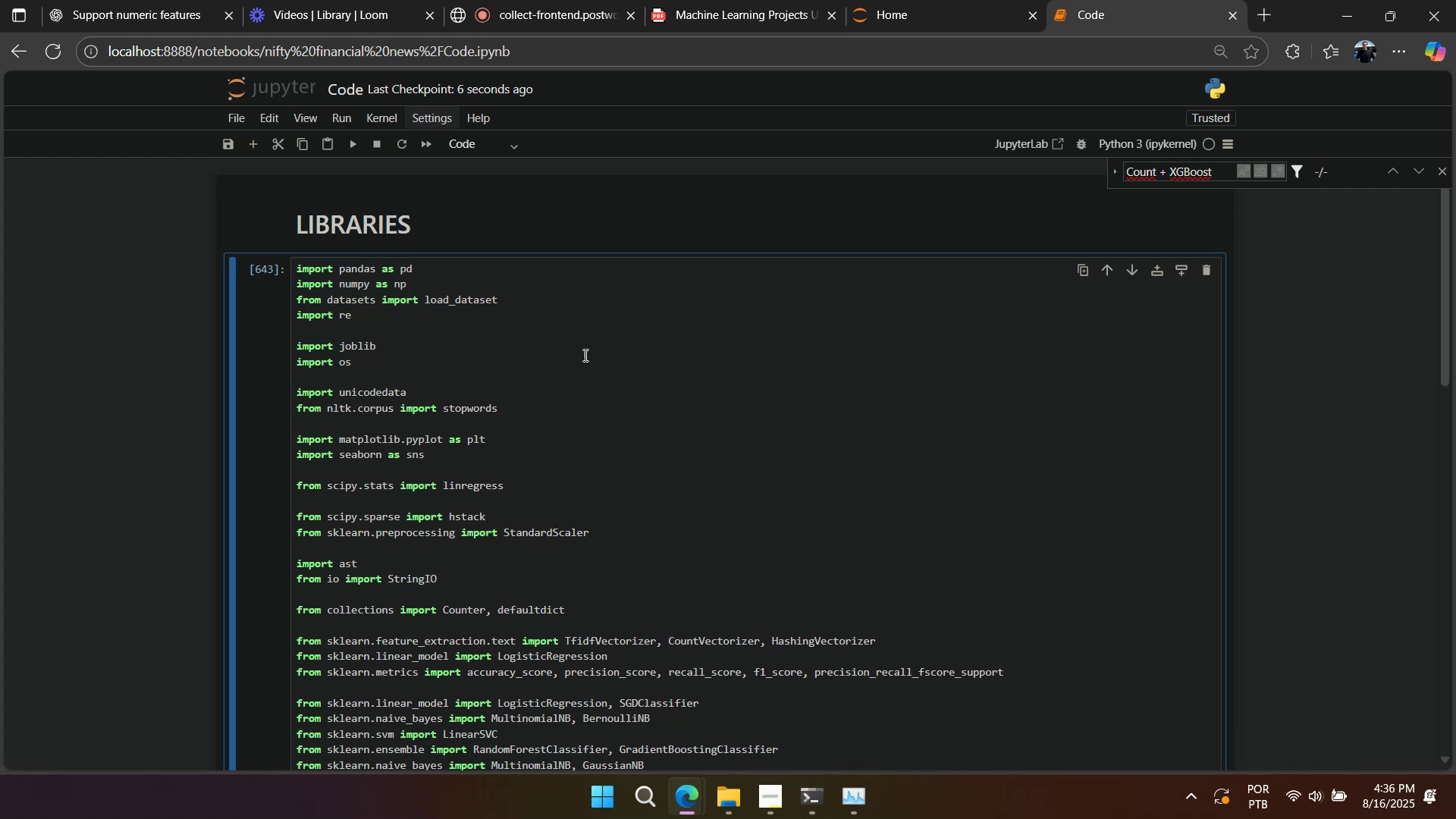 
left_click([728, 799])
 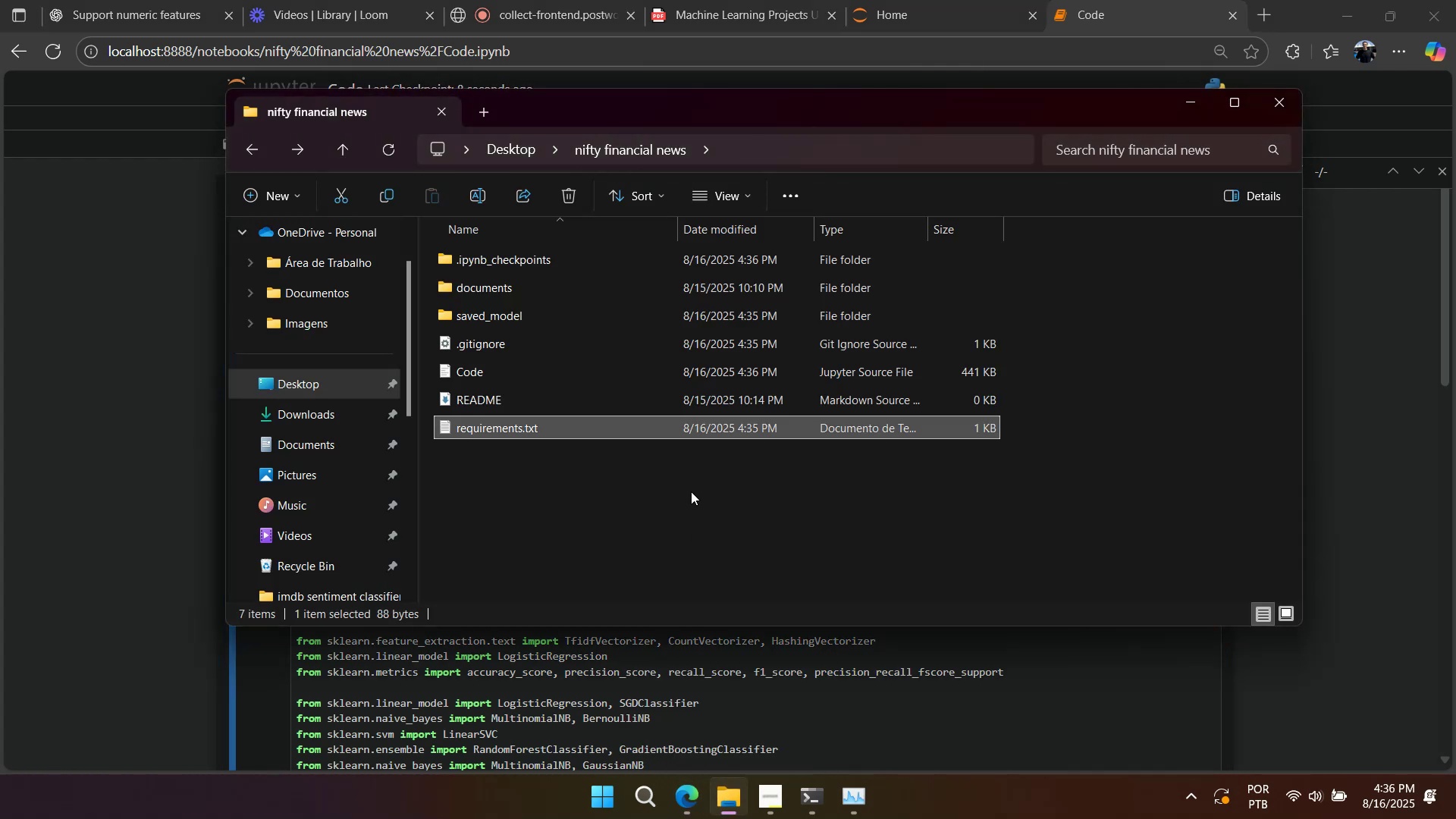 
left_click([691, 488])
 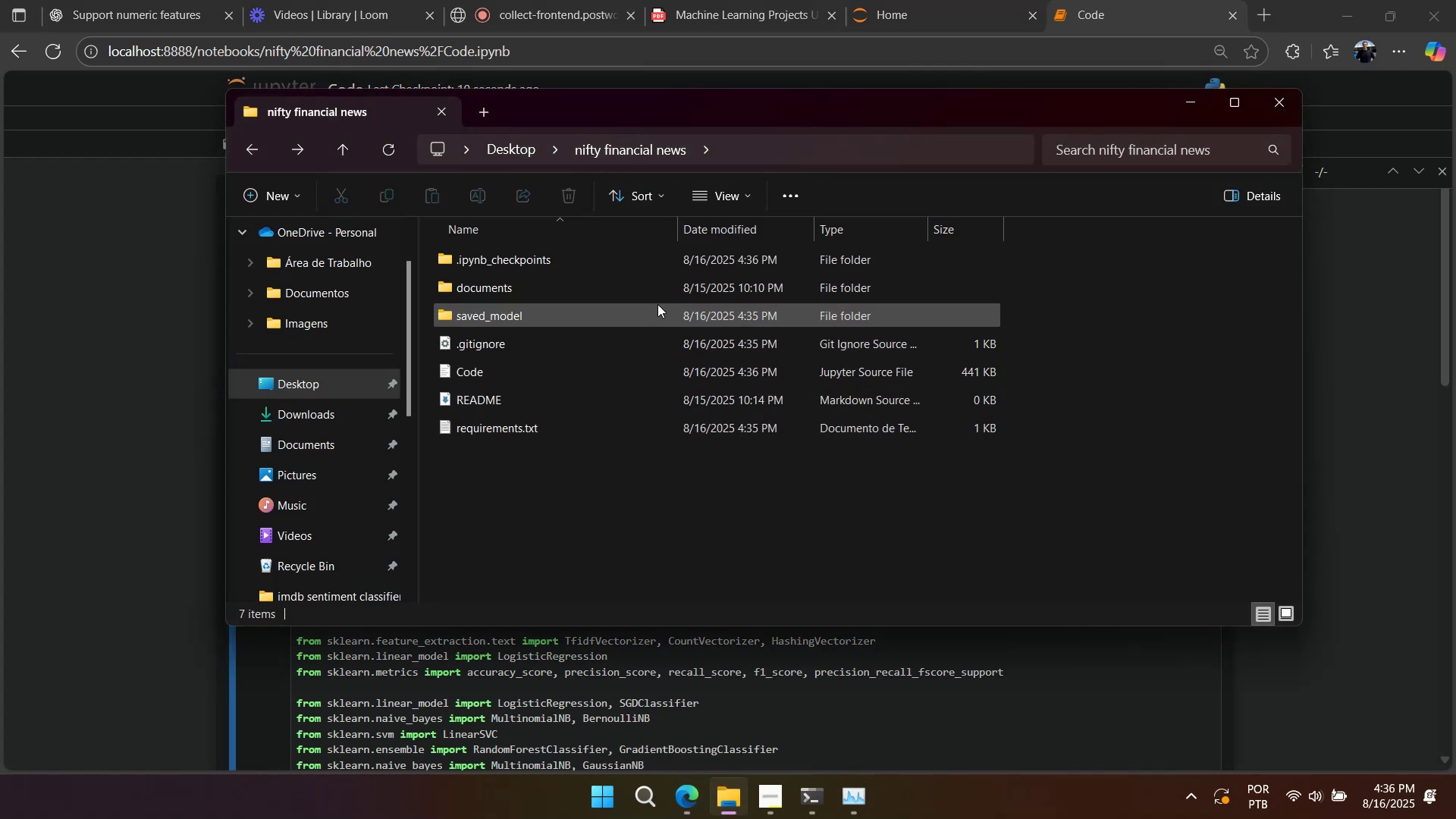 
double_click([657, 297])
 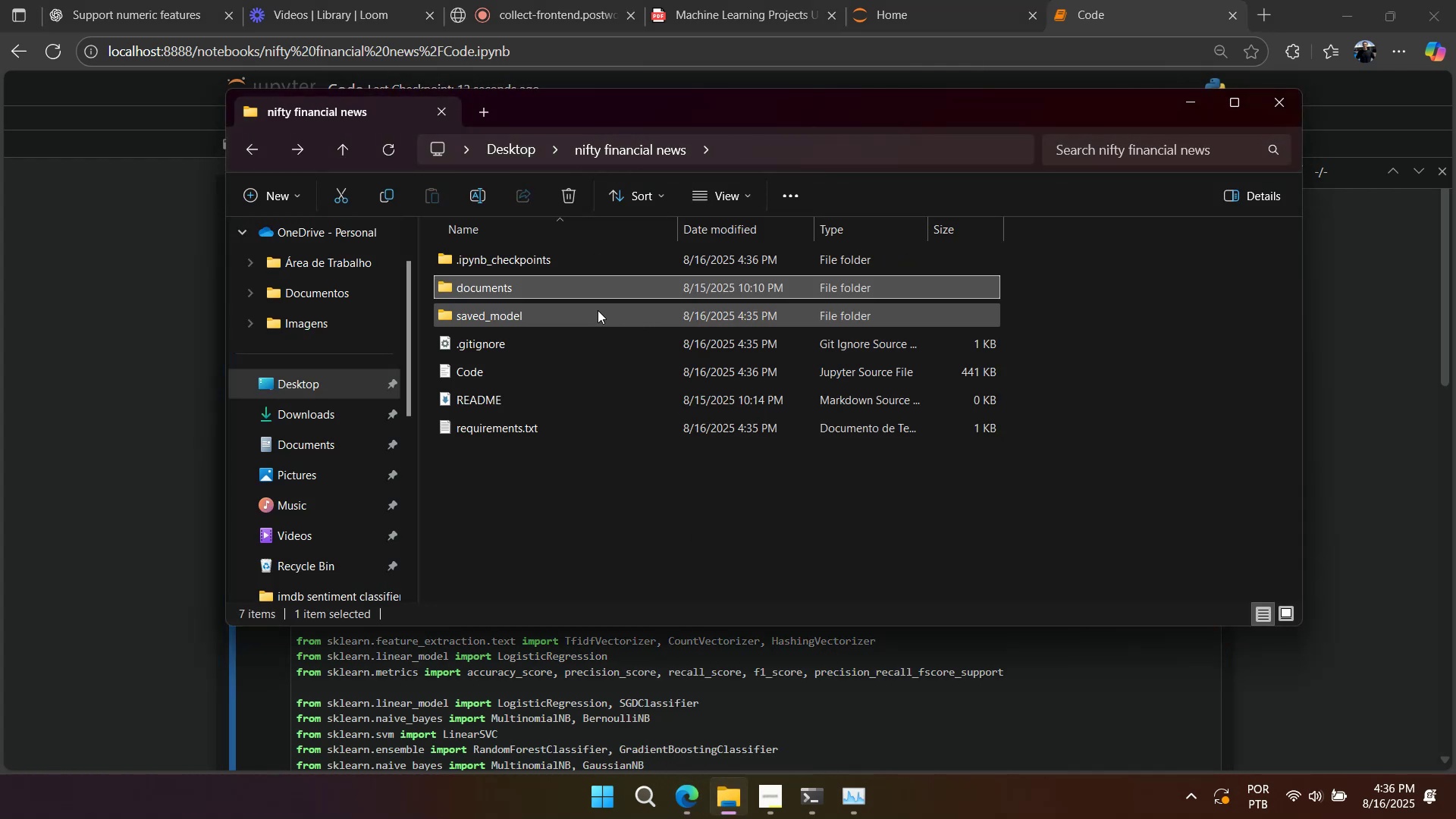 
double_click([603, 309])
 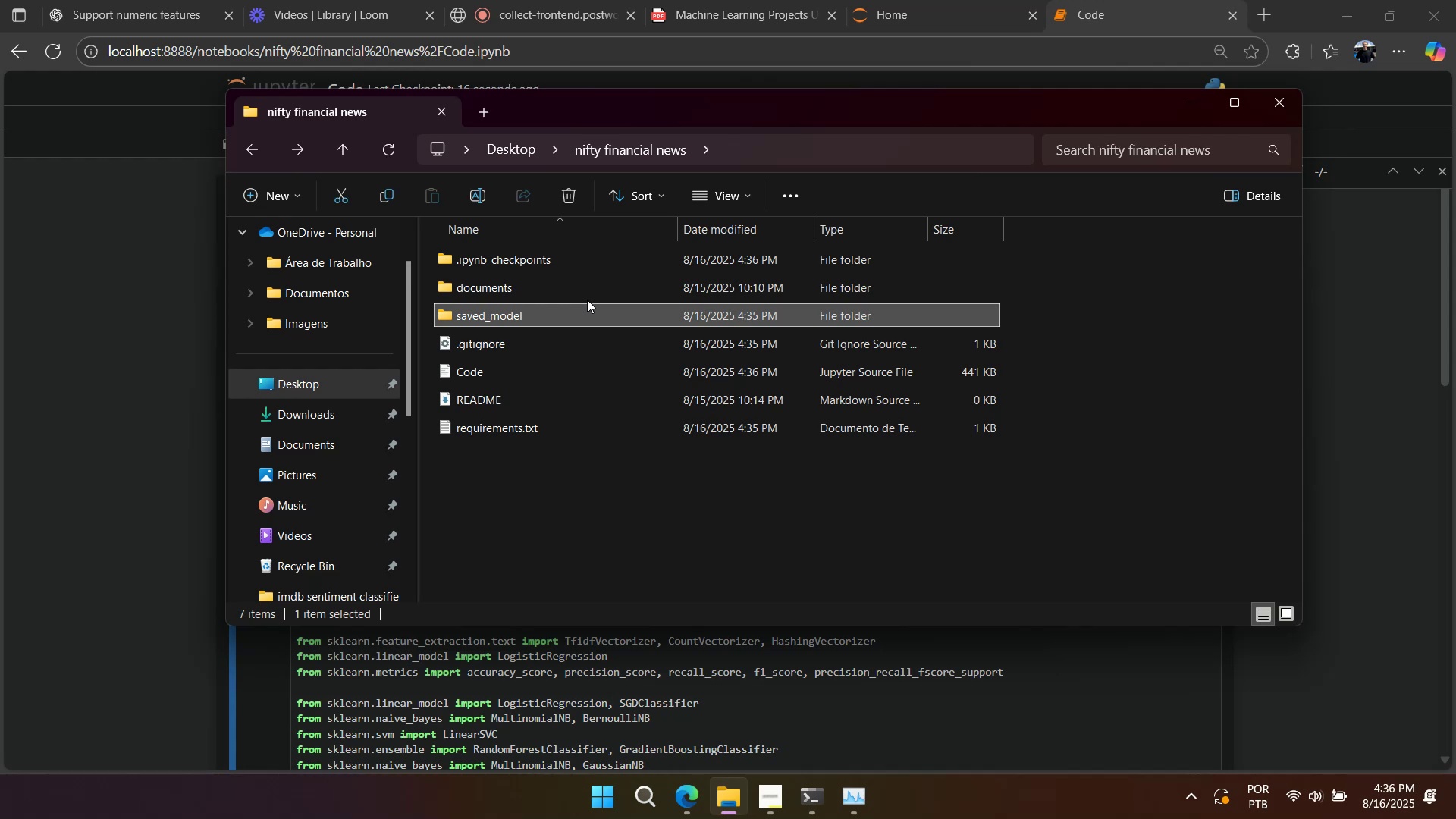 
wait(8.75)
 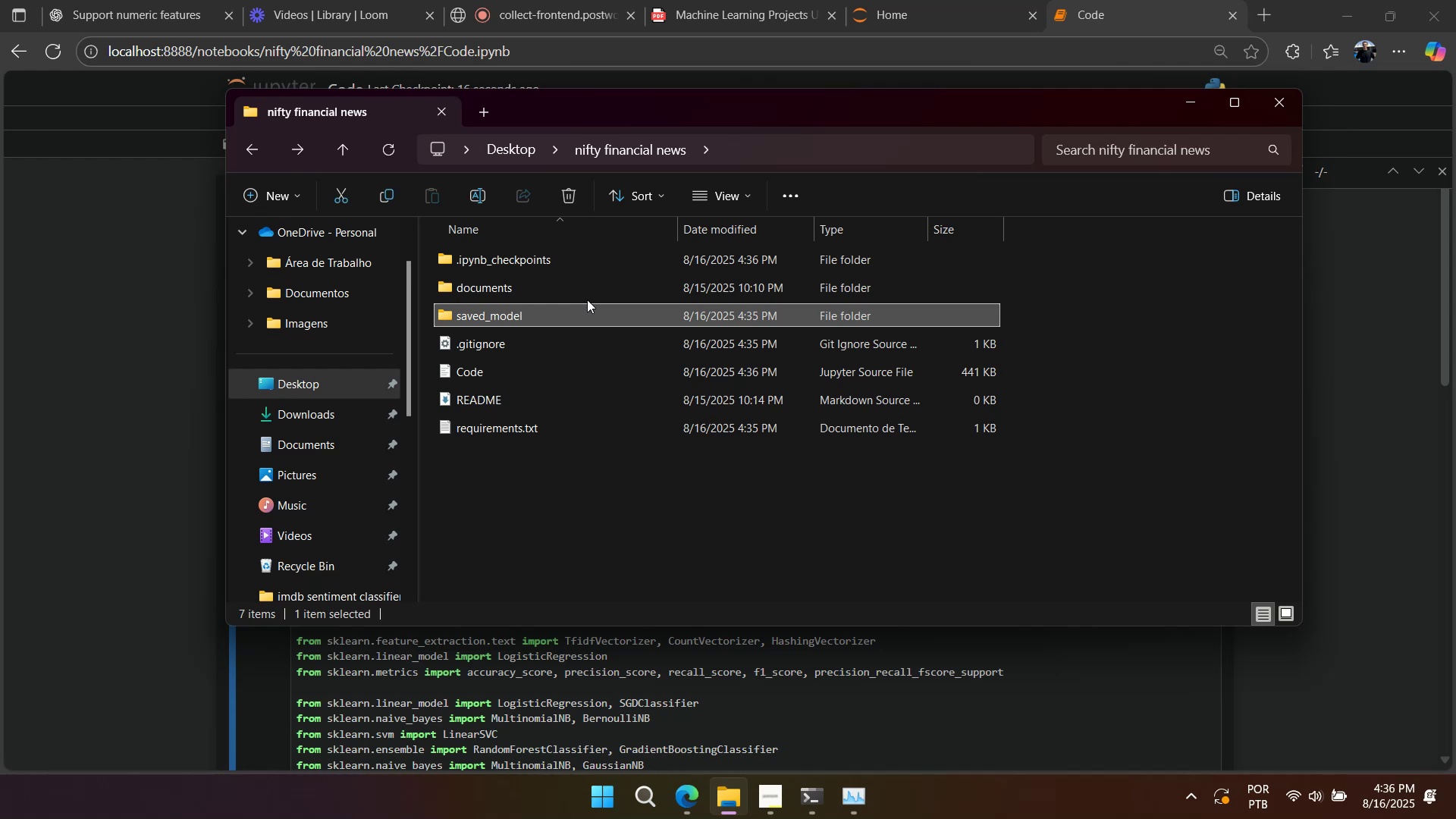 
double_click([811, 397])
 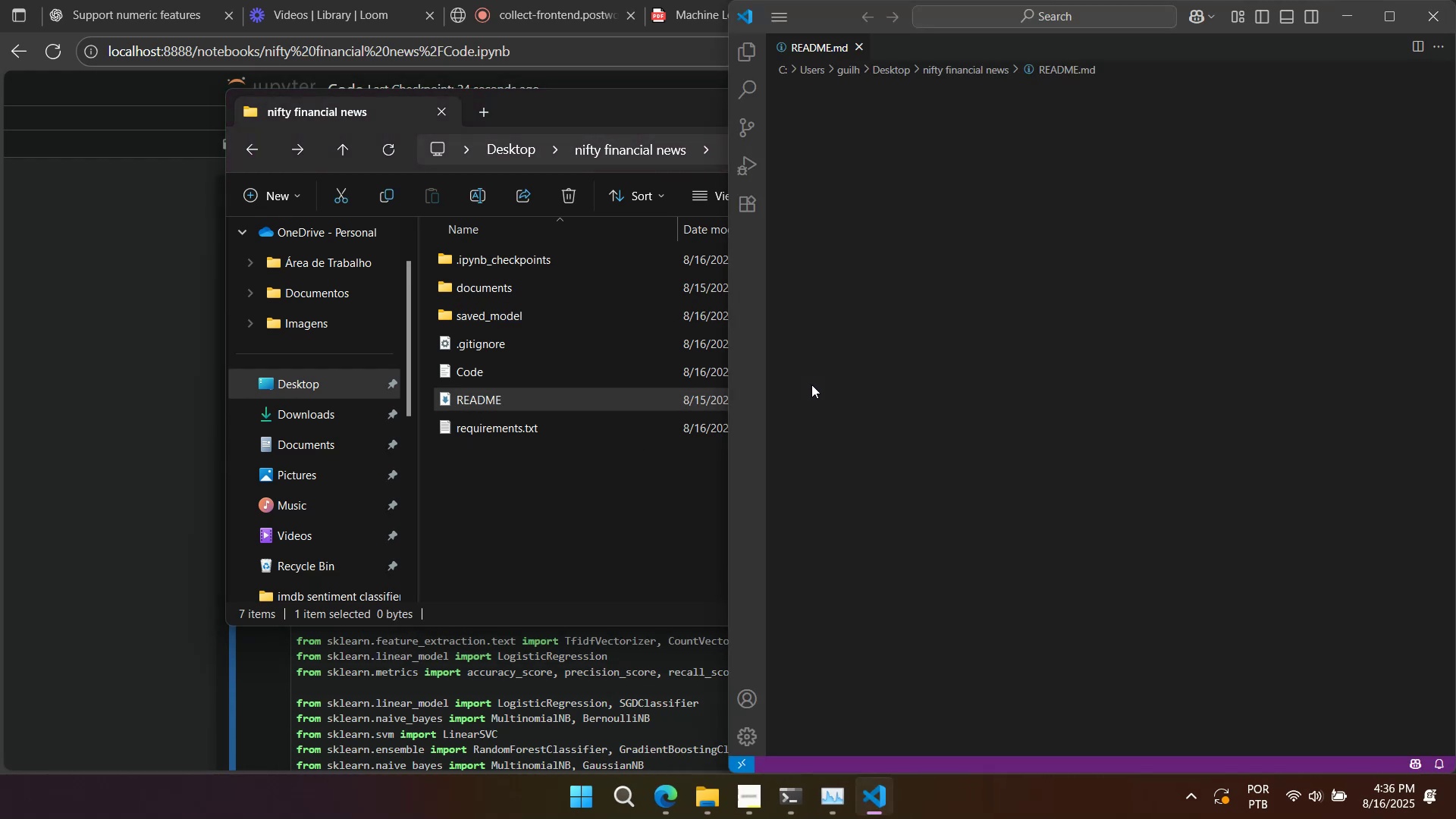 
left_click([655, 485])
 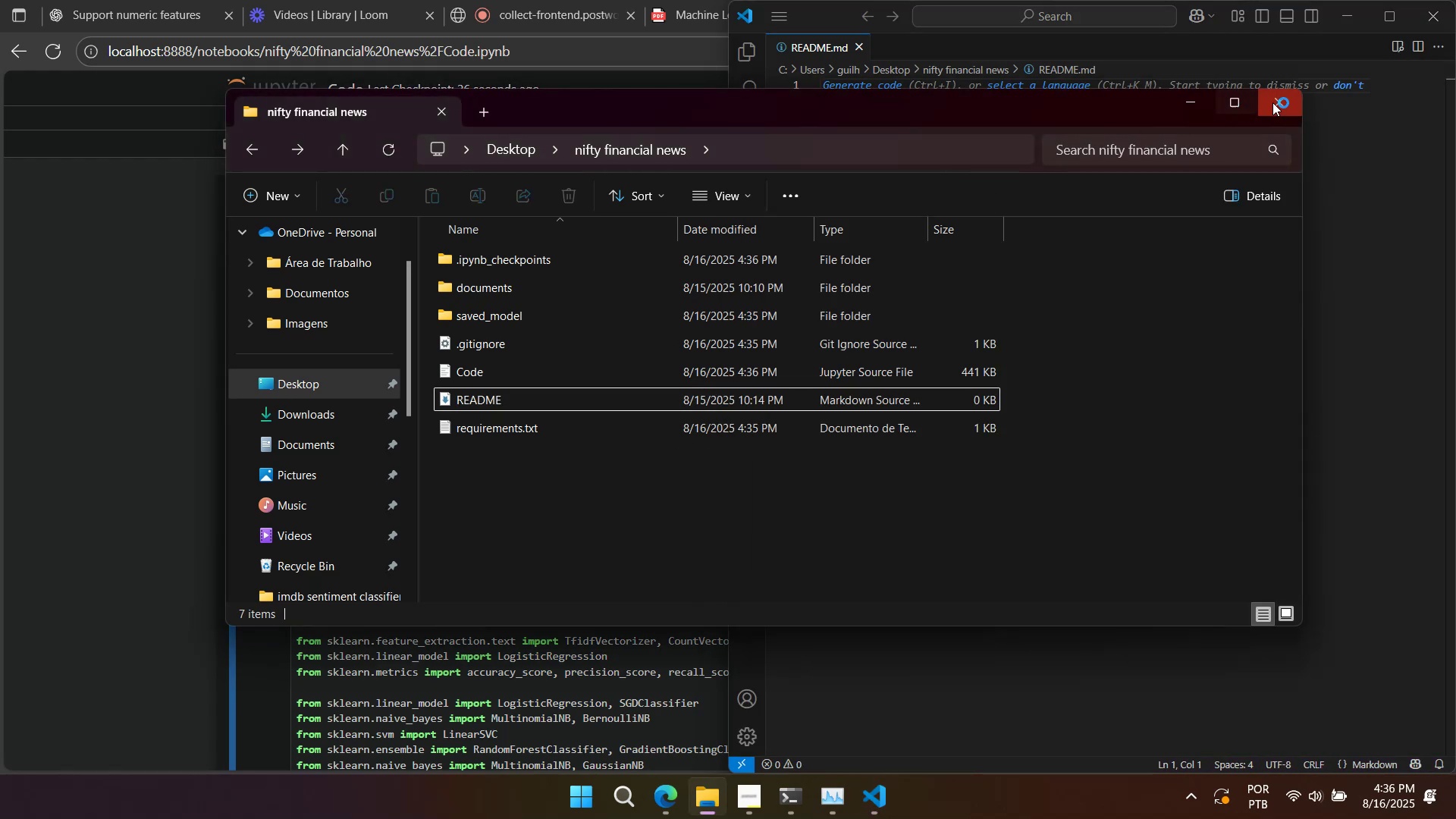 
left_click([1277, 102])
 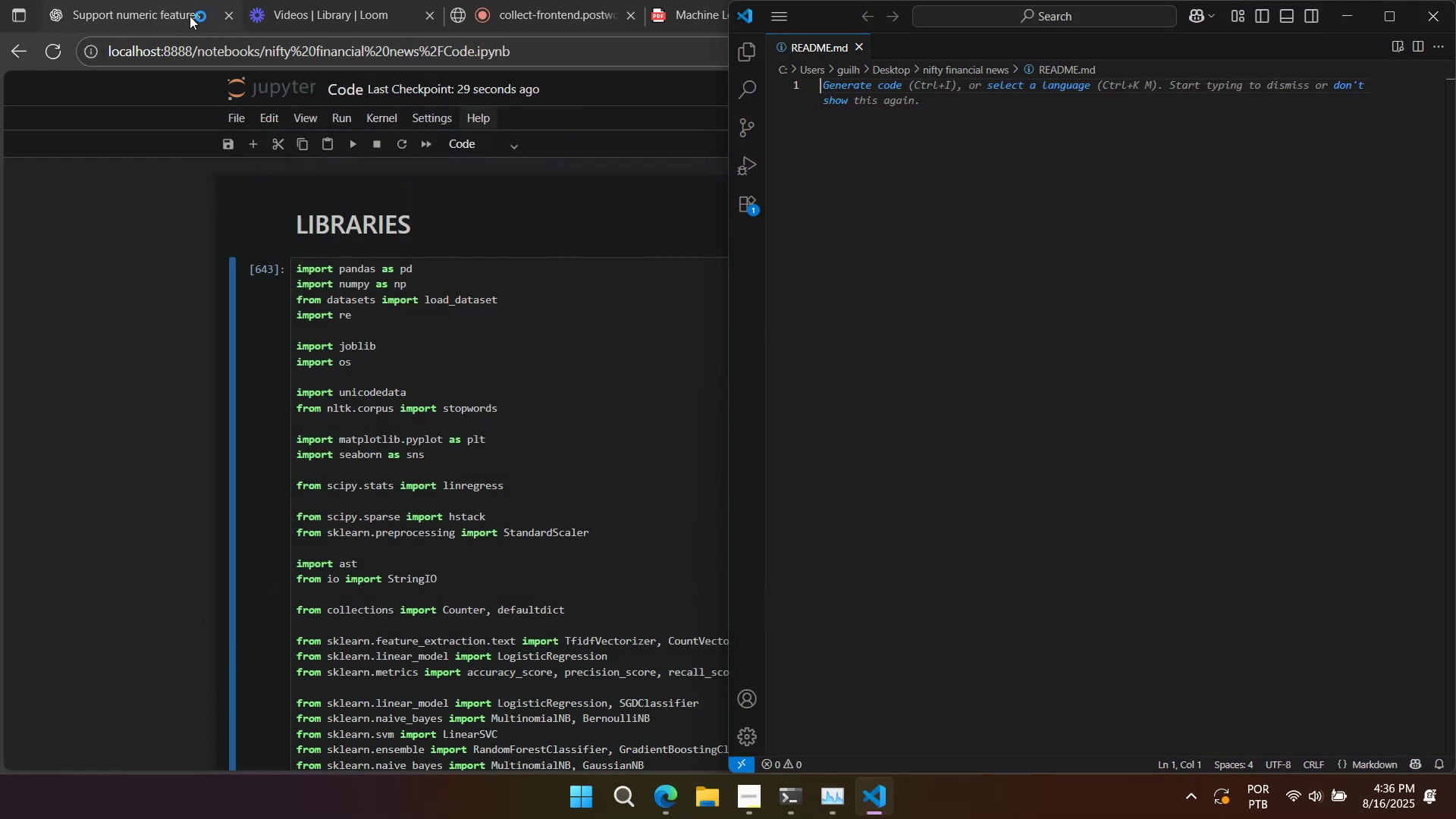 
left_click([190, 16])
 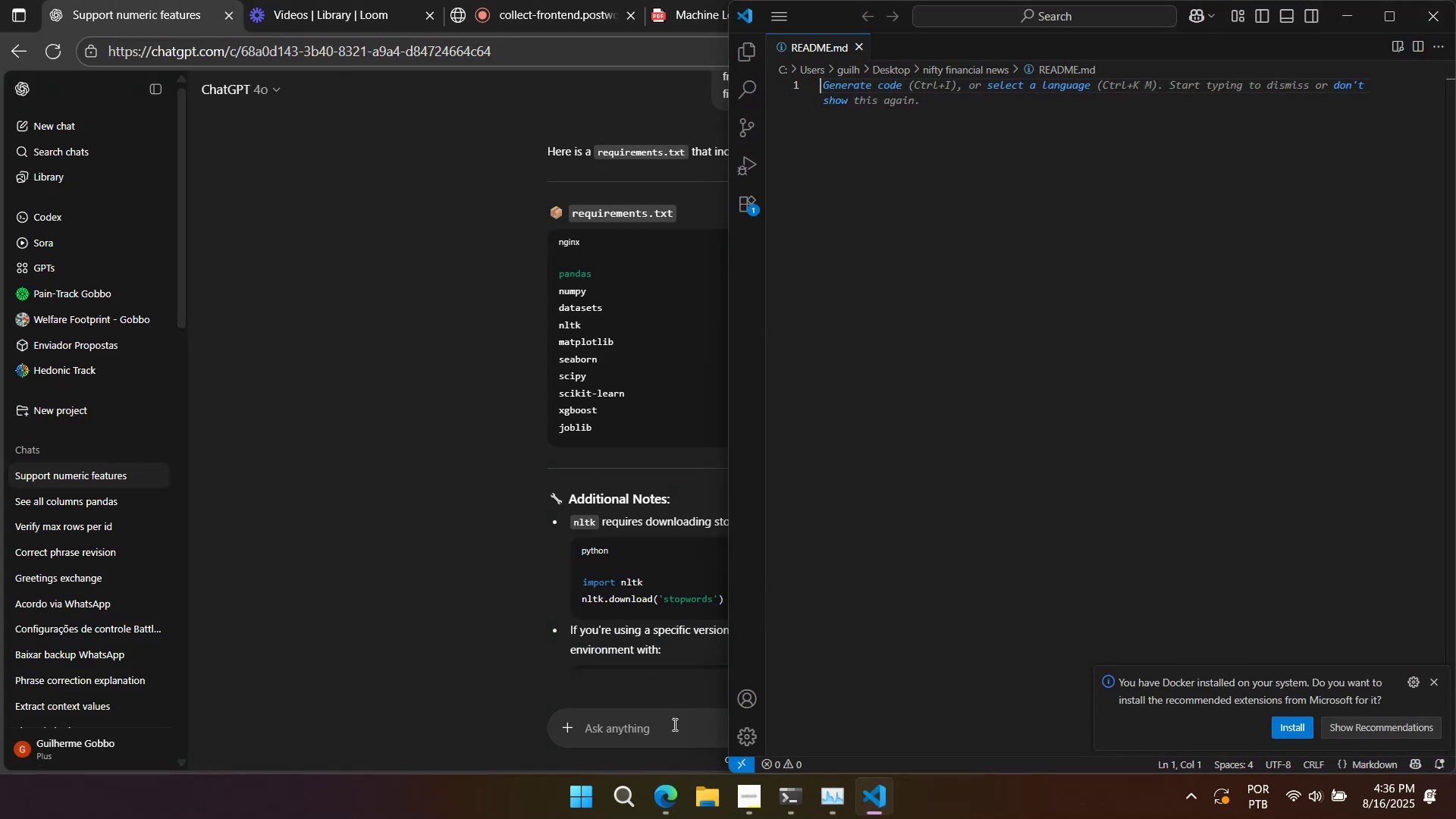 
left_click([658, 727])
 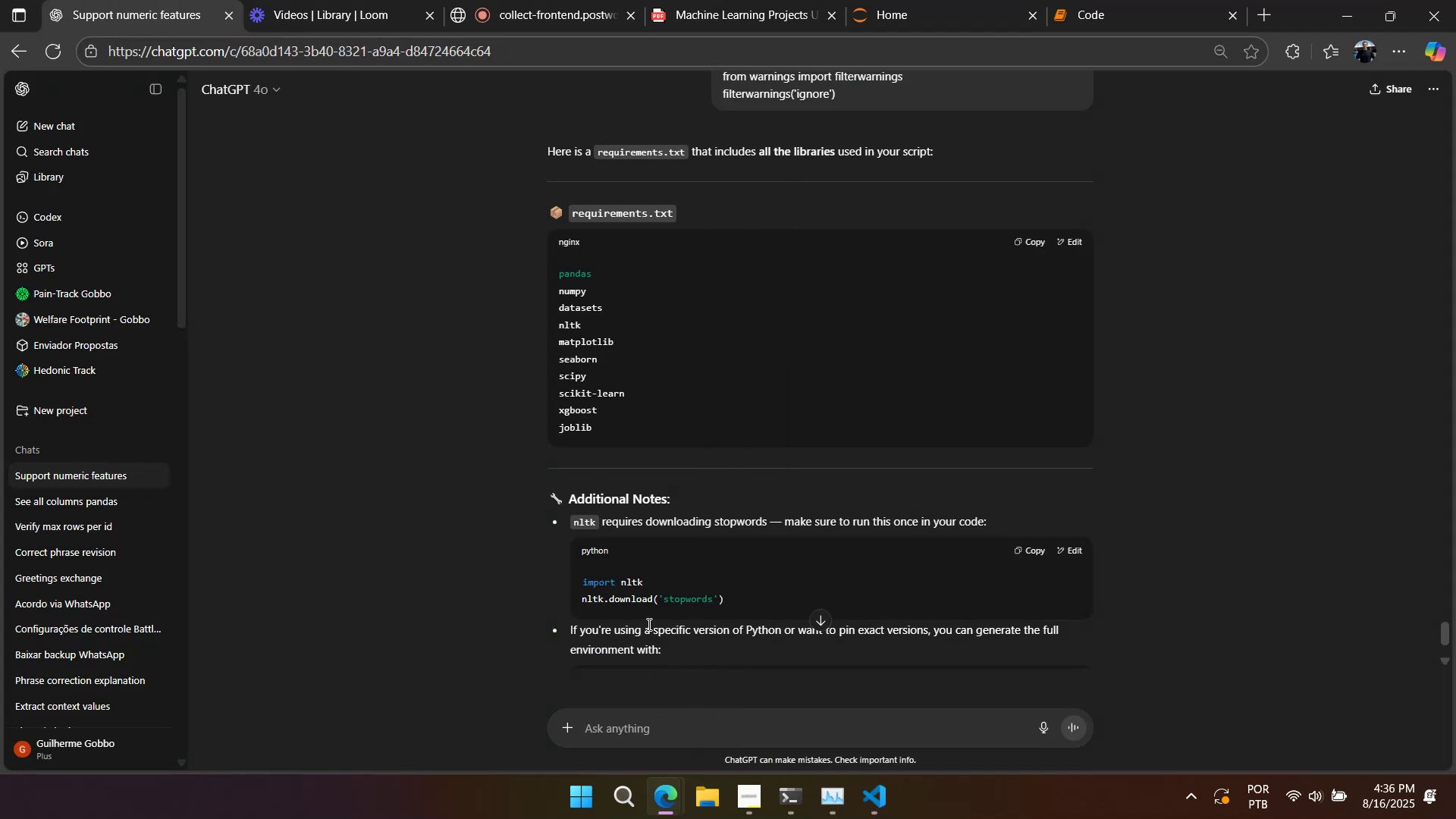 
wait(5.6)
 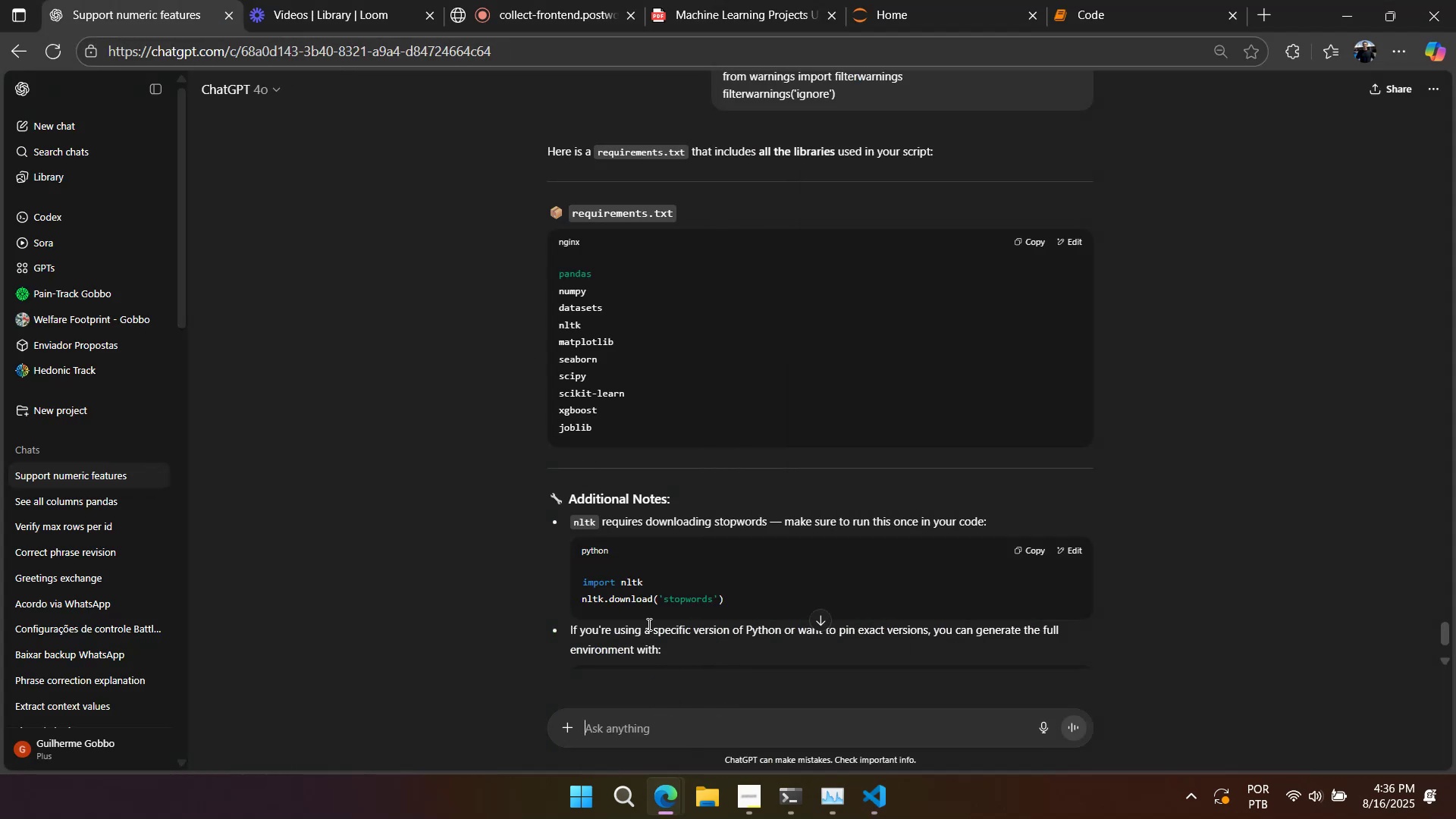 
type(Ok, now I`m gonna create a README.M)
key(Backspace)
type(md file. I`mma )
key(Backspace)
key(Backspace)
key(Backspace)
type(a send you a com)
key(Backspace)
key(Backspace)
key(Backspace)
type(complete resume about my project and you cret)
key(Backspace)
type(ate the entire rea)
key(Backspace)
key(Backspace)
key(Backspace)
type(README formattedandwell explainedto me, ok)
 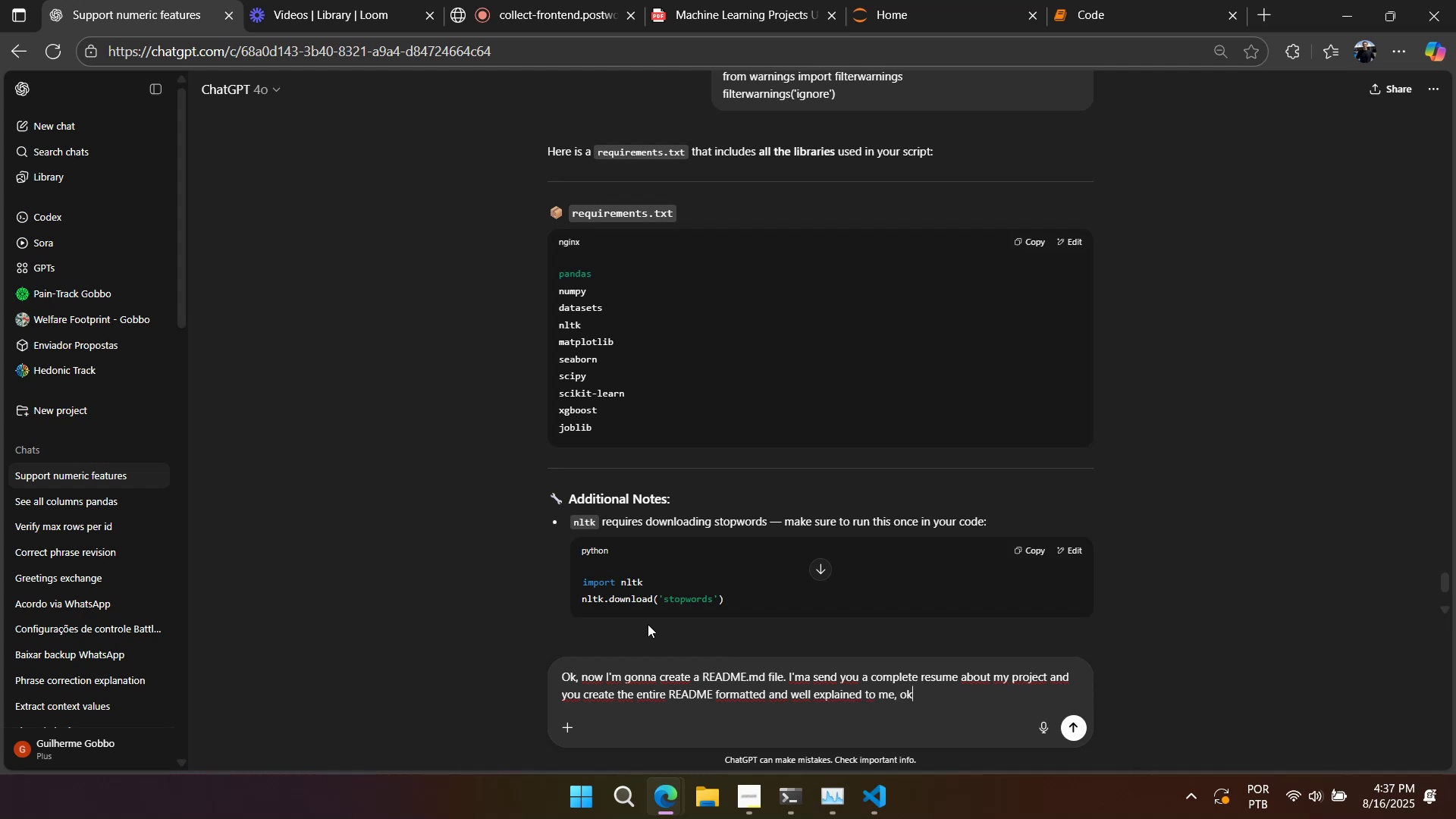 
key(Shift+Unknown)
 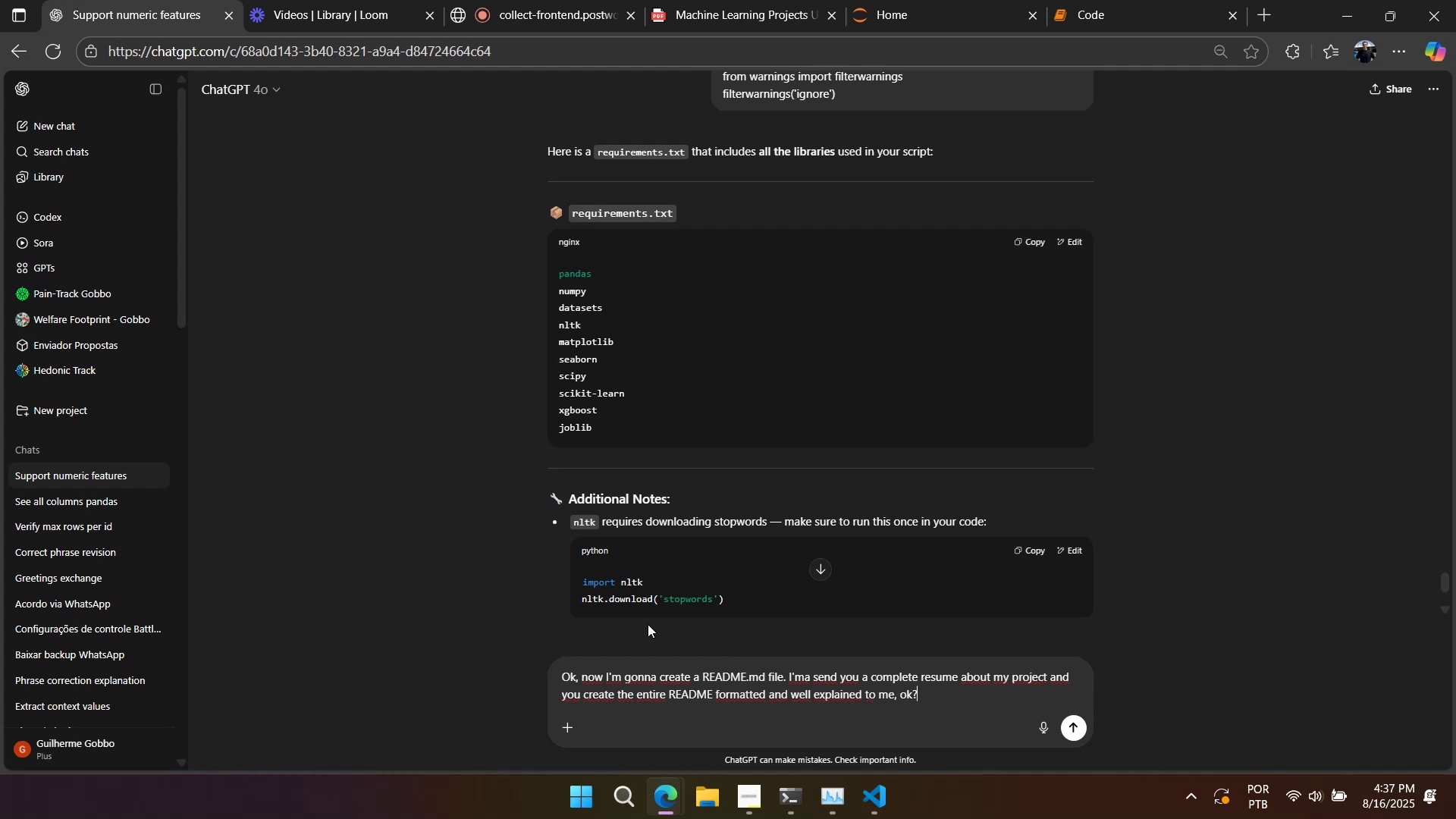 
key(Enter)
 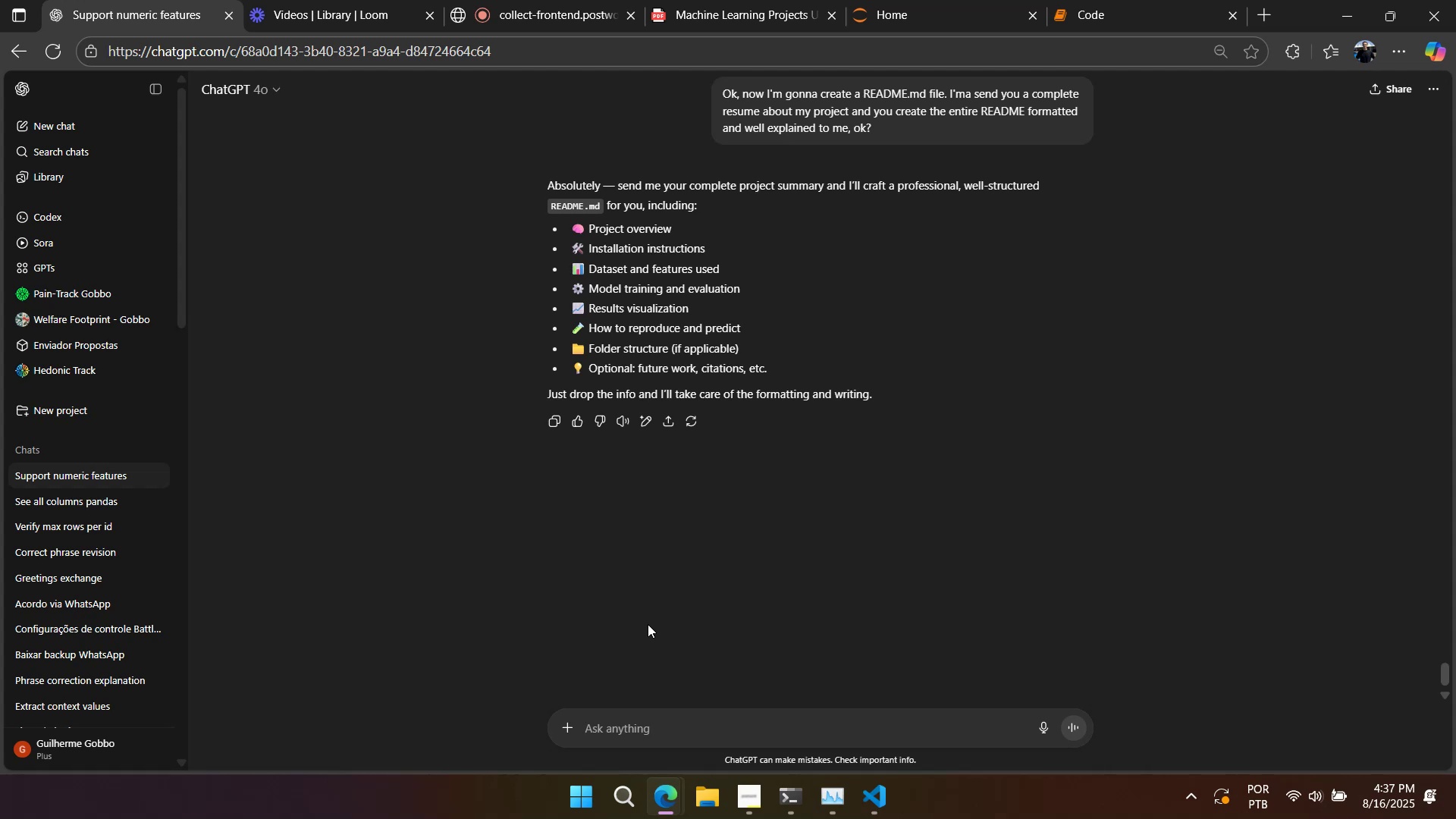 
wait(12.19)
 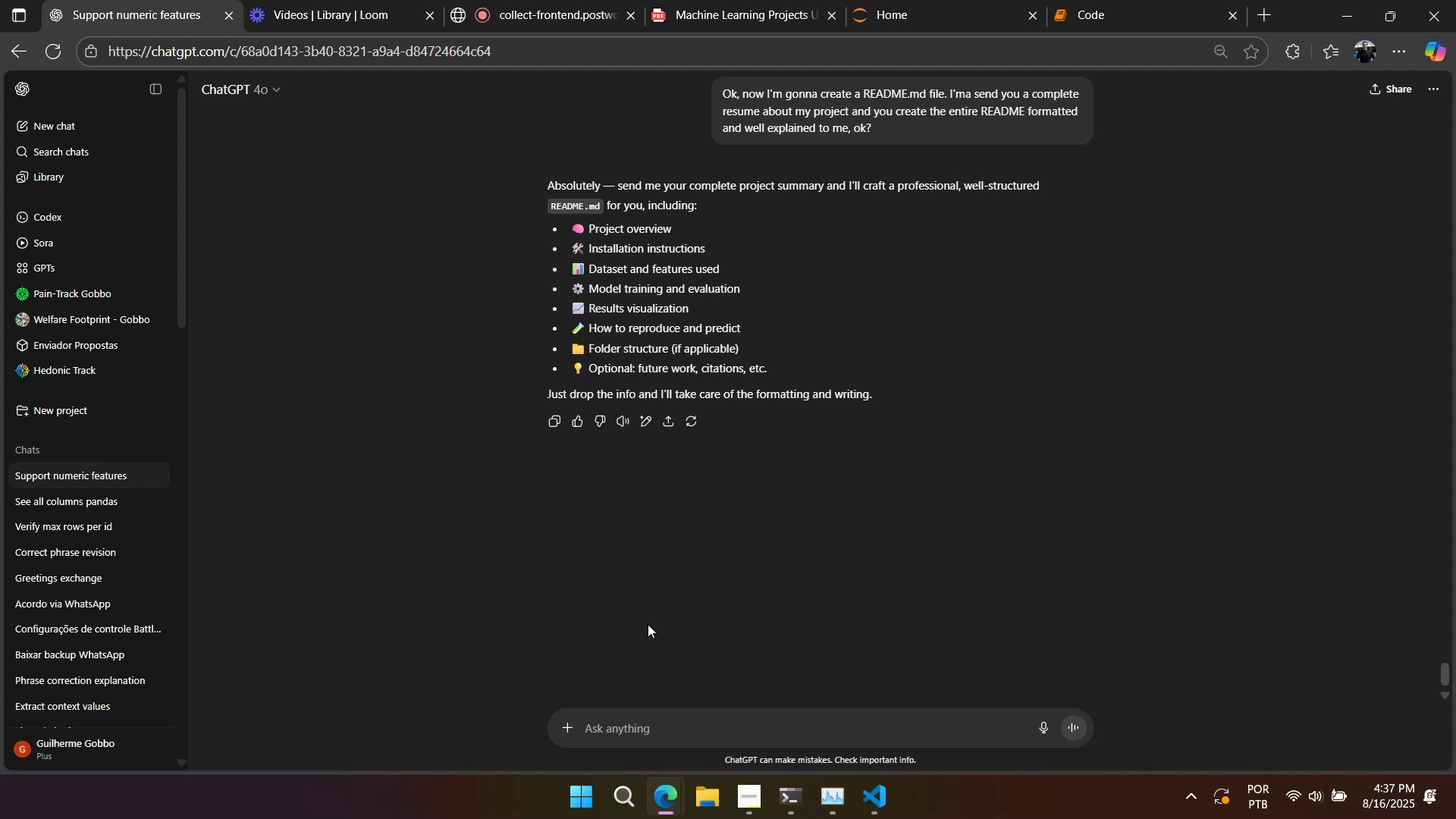 
scroll: coordinate [914, 262], scroll_direction: up, amount: 2.0
 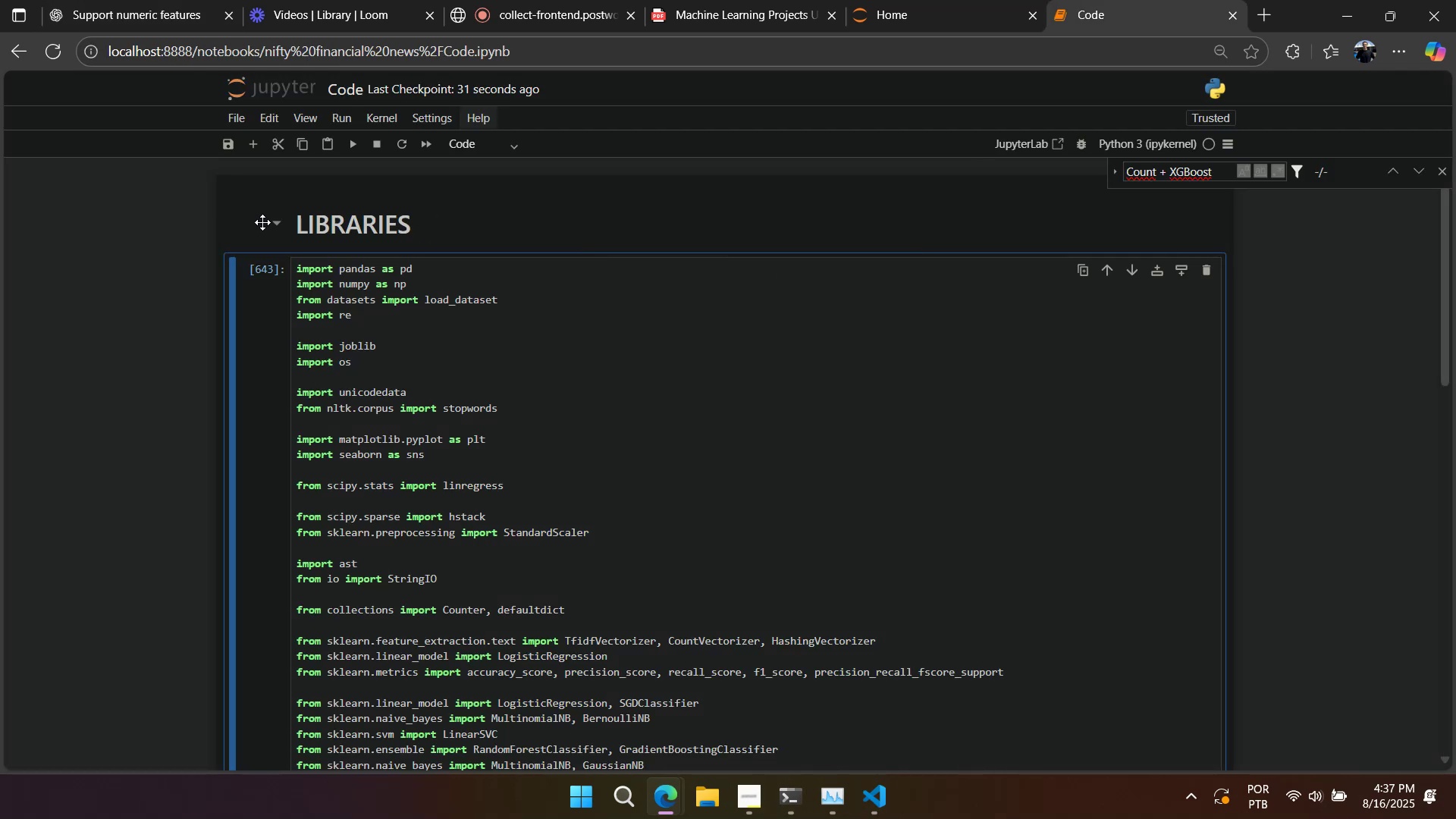 
left_click([278, 227])
 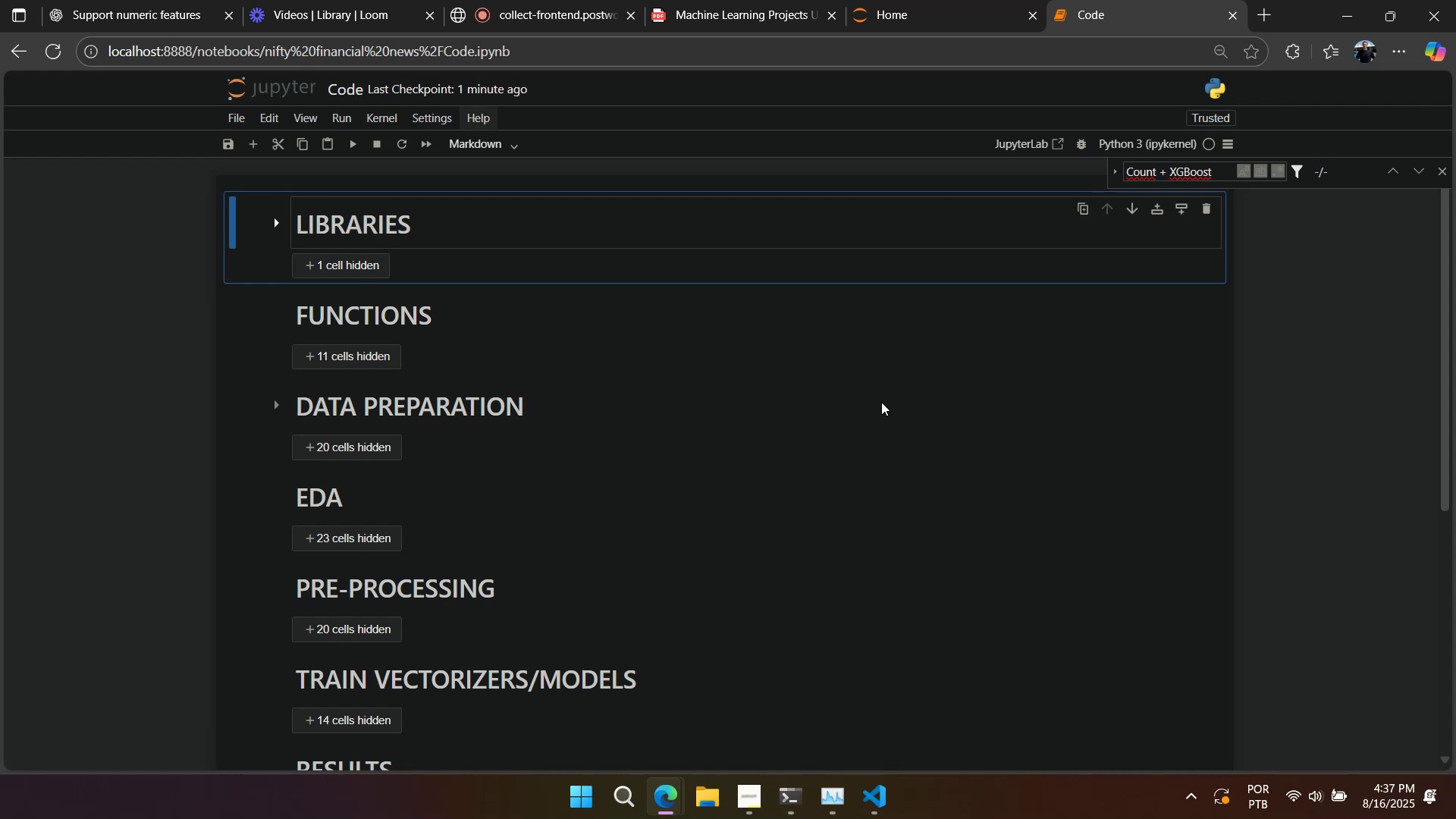 
wait(21.1)
 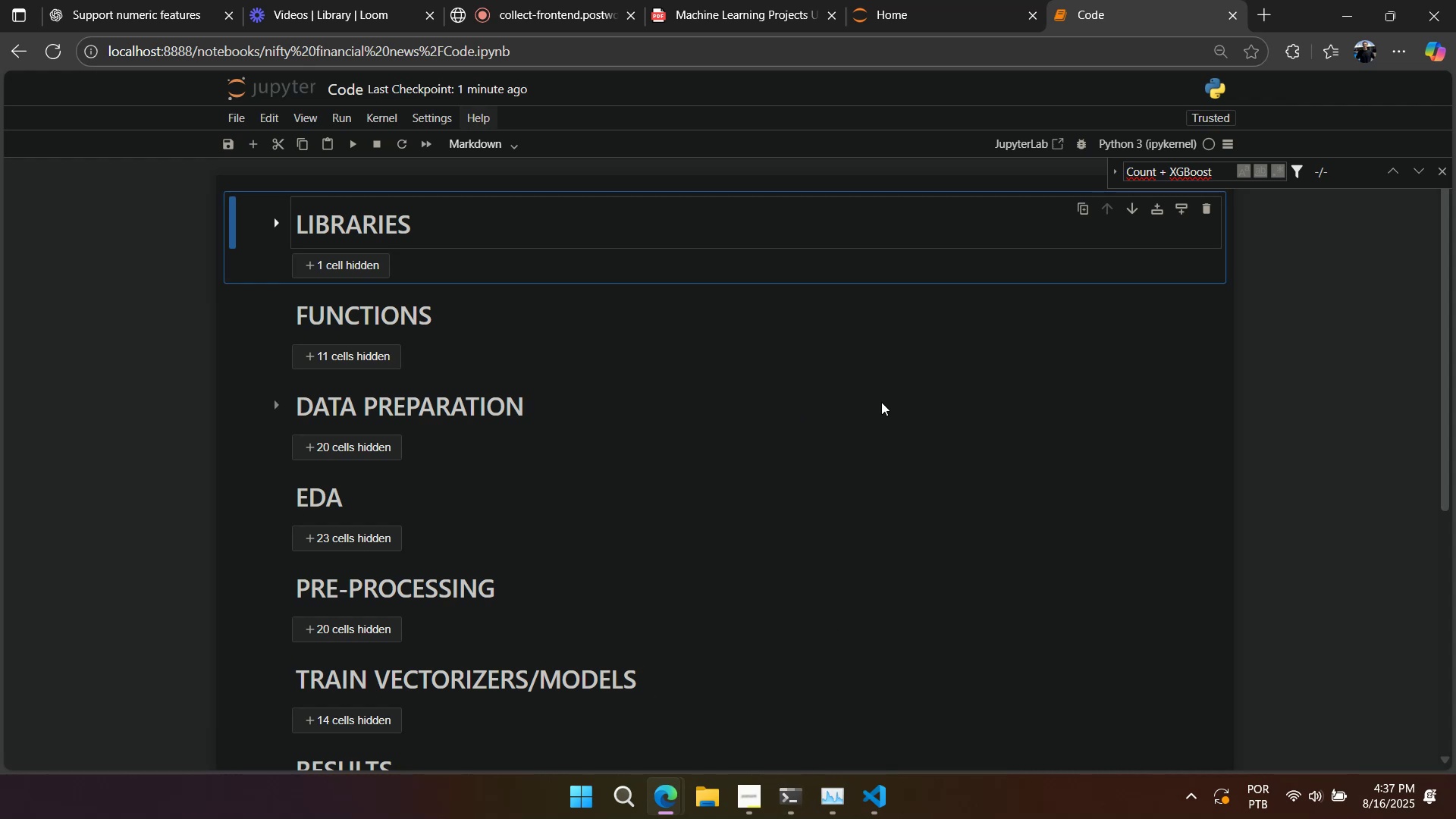 
scroll: coordinate [411, 291], scroll_direction: down, amount: 4.0
 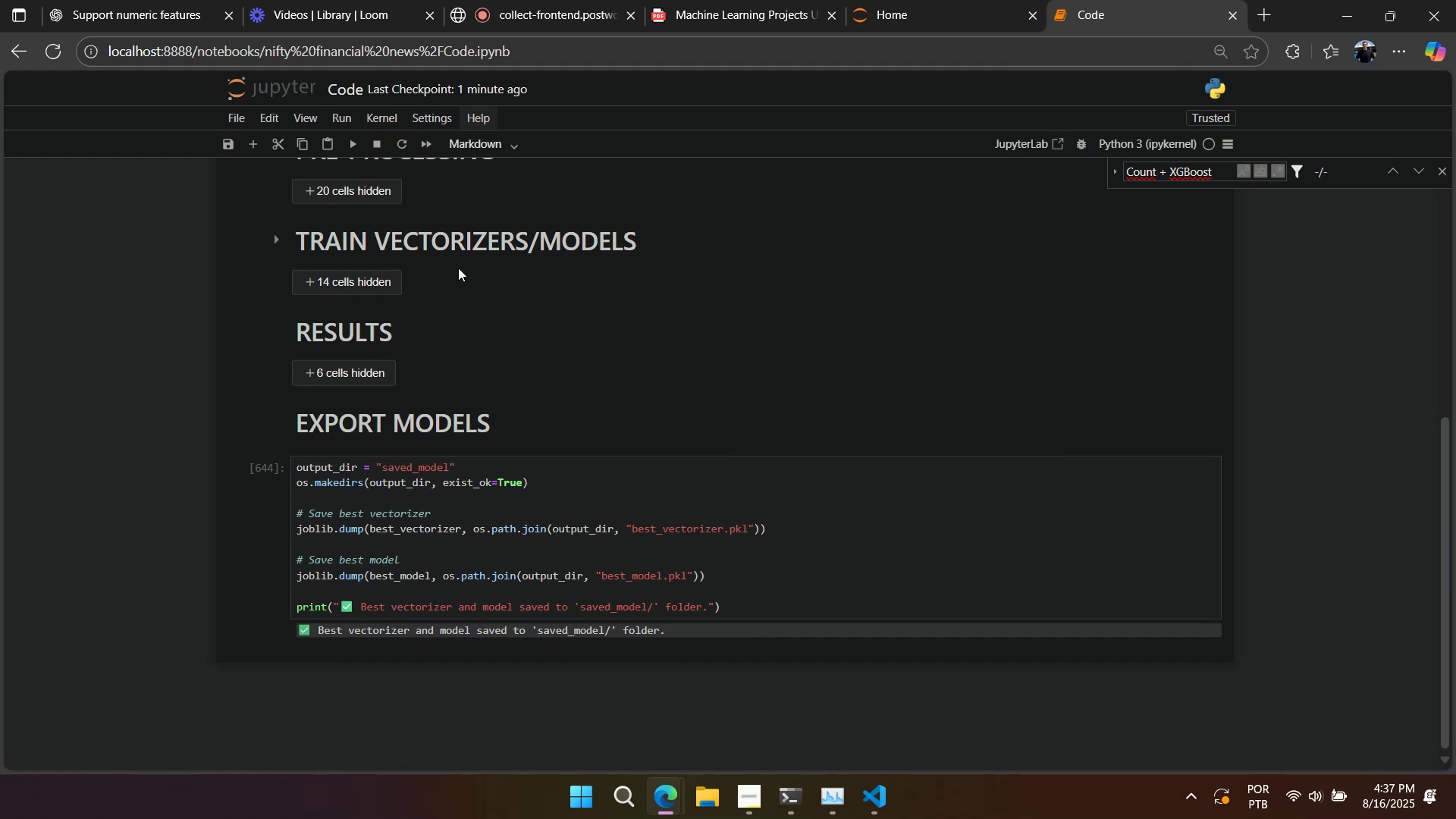 
wait(7.06)
 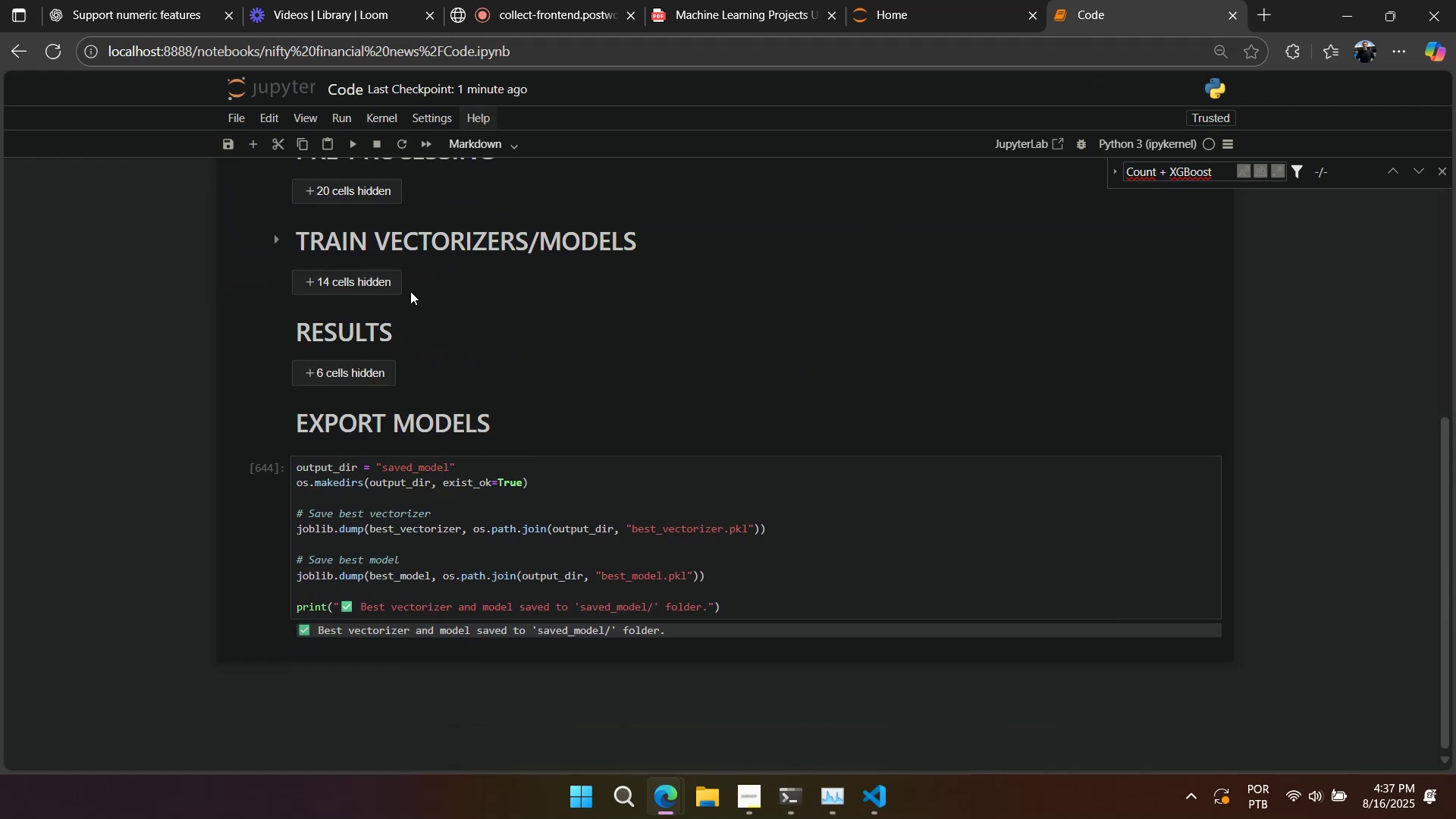 
scroll: coordinate [717, 473], scroll_direction: up, amount: 10.0
 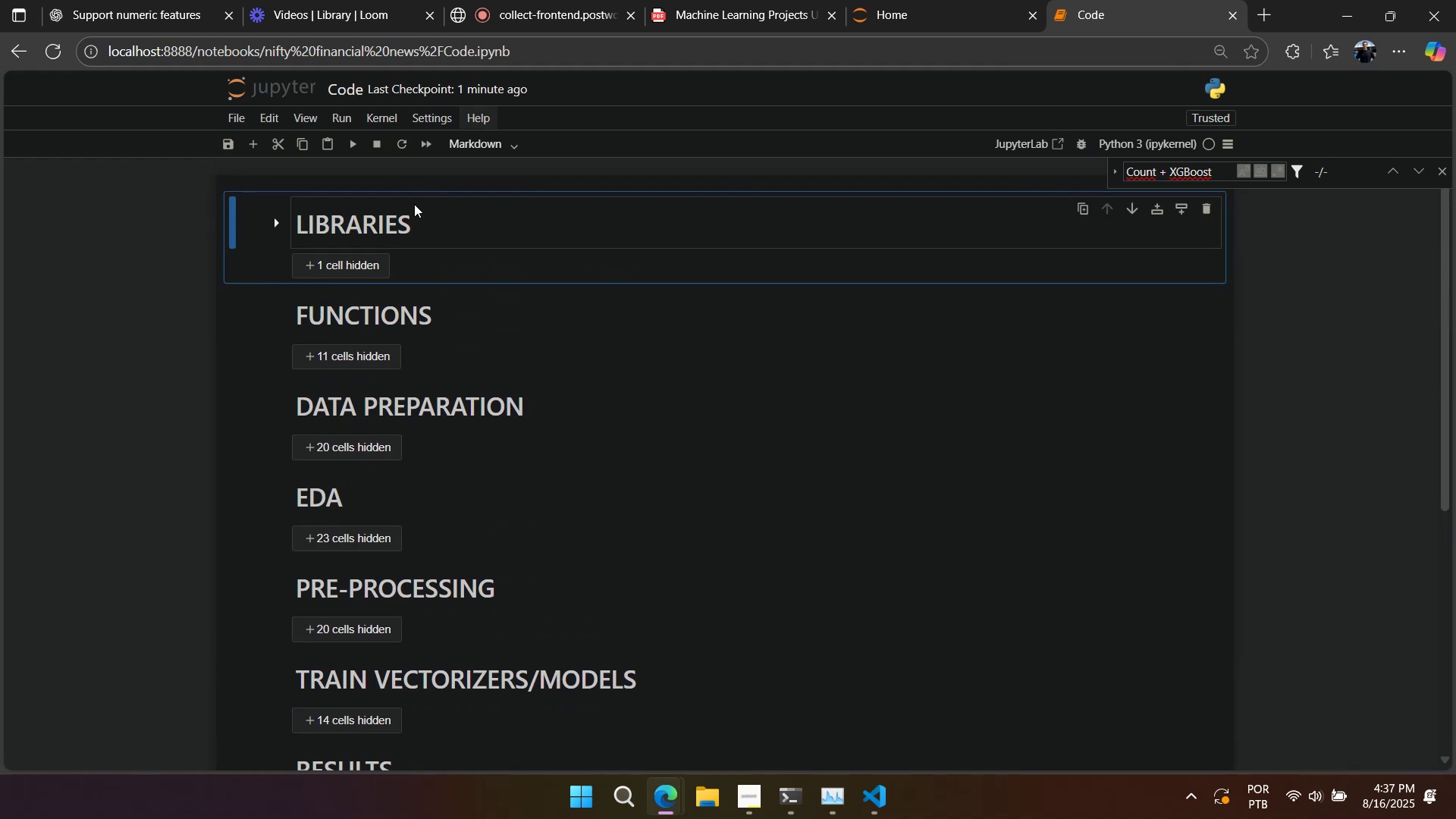 
mouse_move([142, 12])
 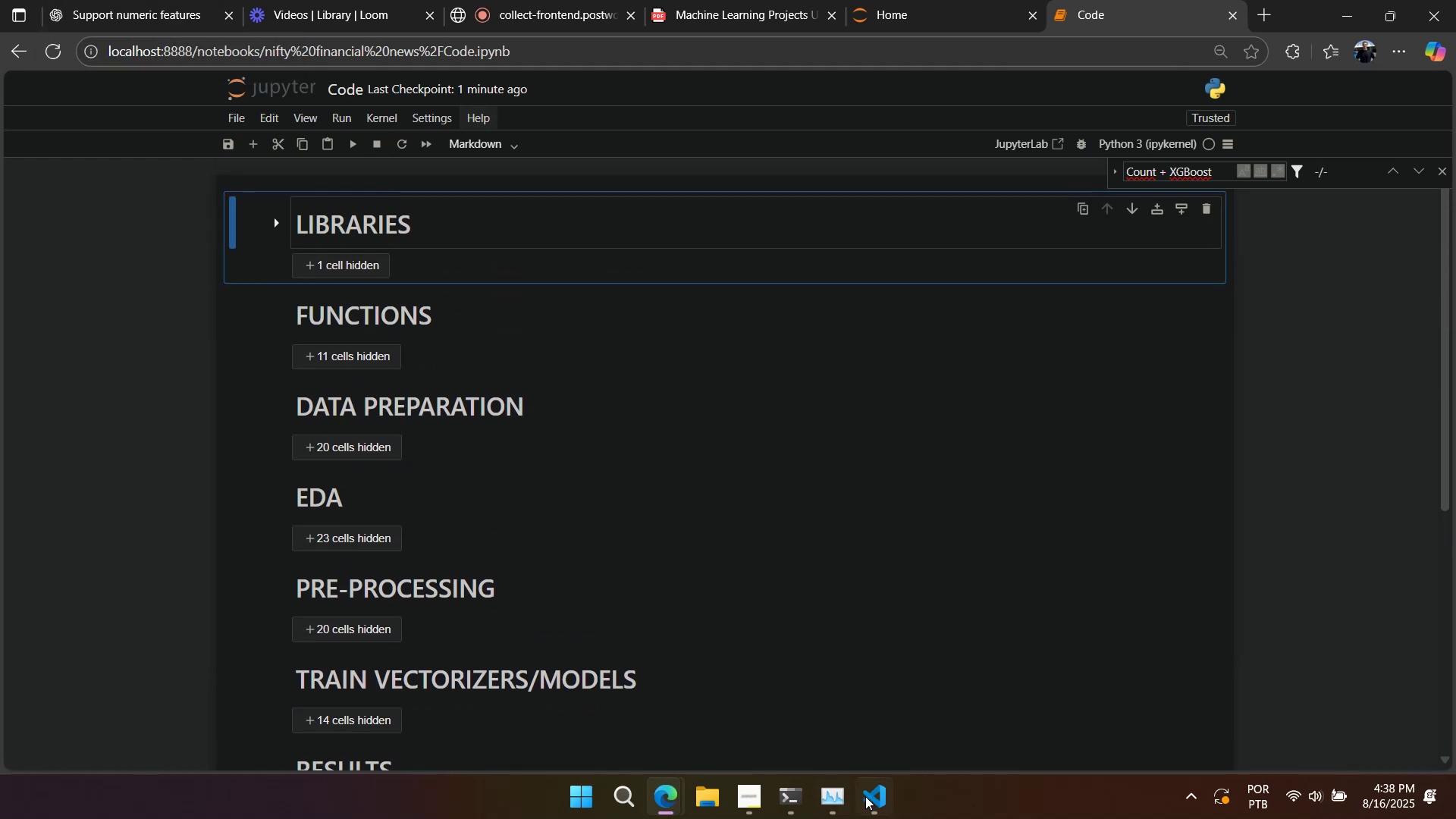 
left_click([865, 797])
 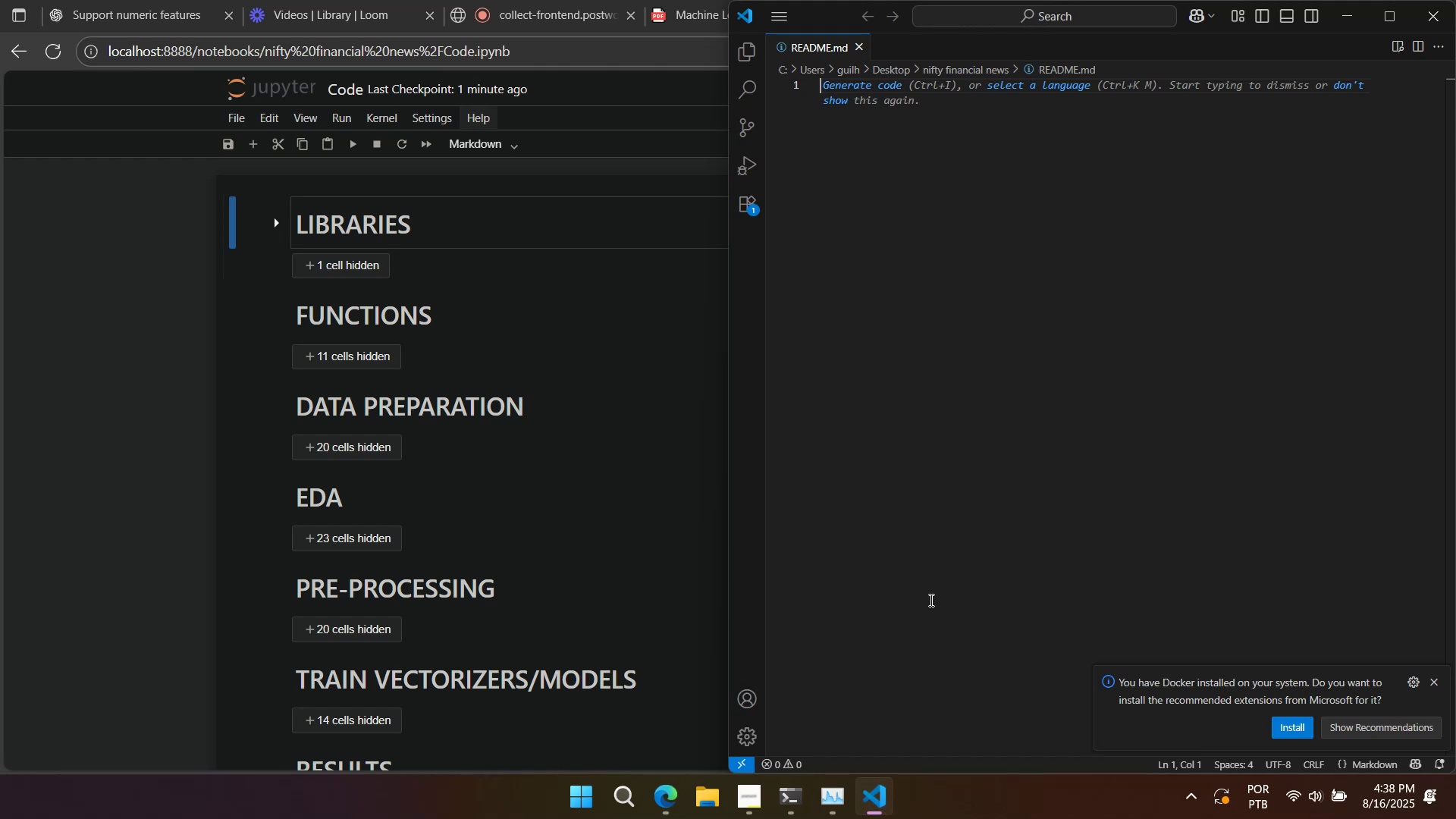 
left_click([993, 362])
 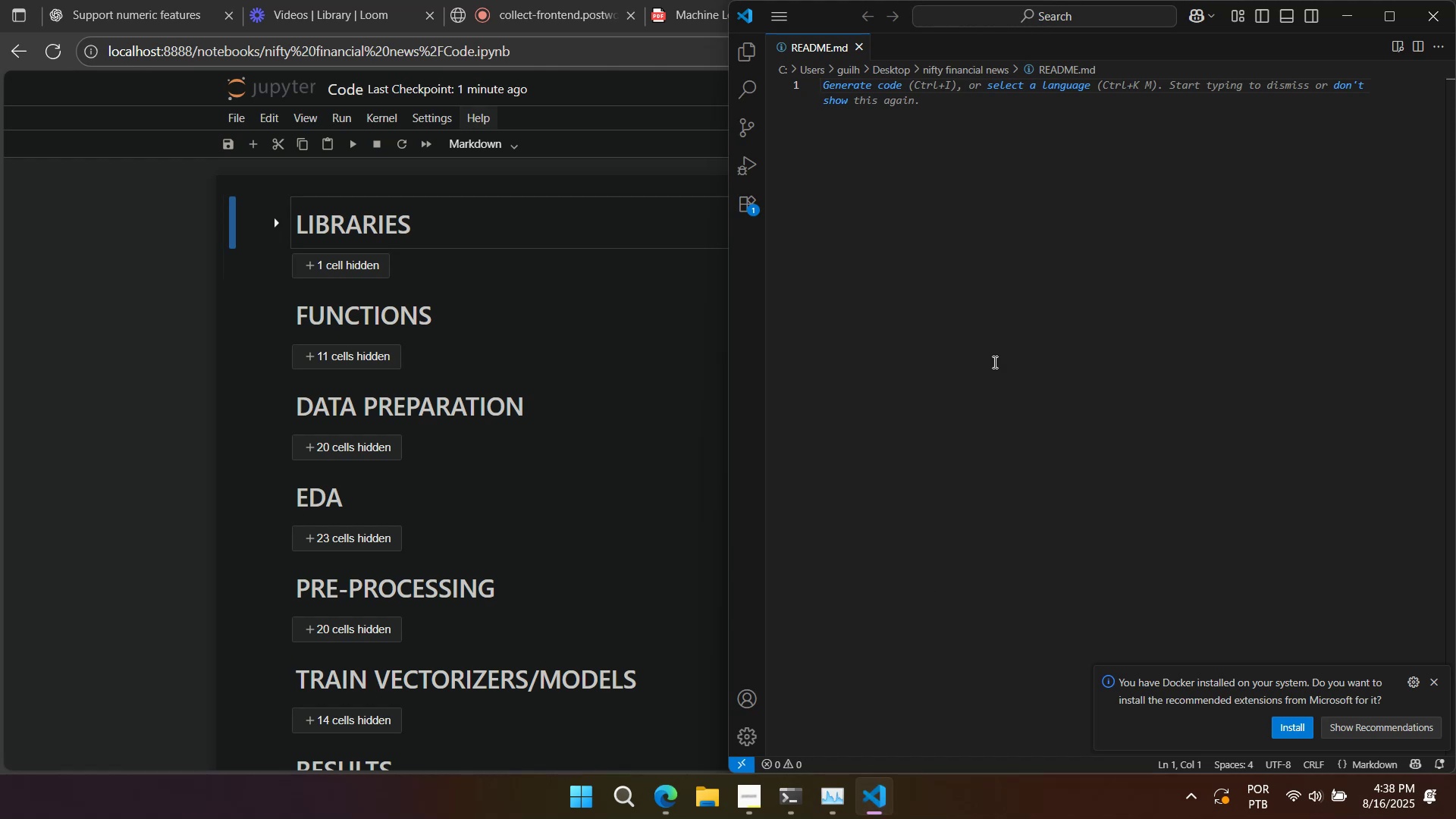 
type(My po)
key(Backspace)
type(rp)
key(Backspace)
key(Backspace)
key(Backspace)
key(Backspace)
key(Backspace)
key(Backspace)
key(Backspace)
type(MY project is based on this dataset? )
 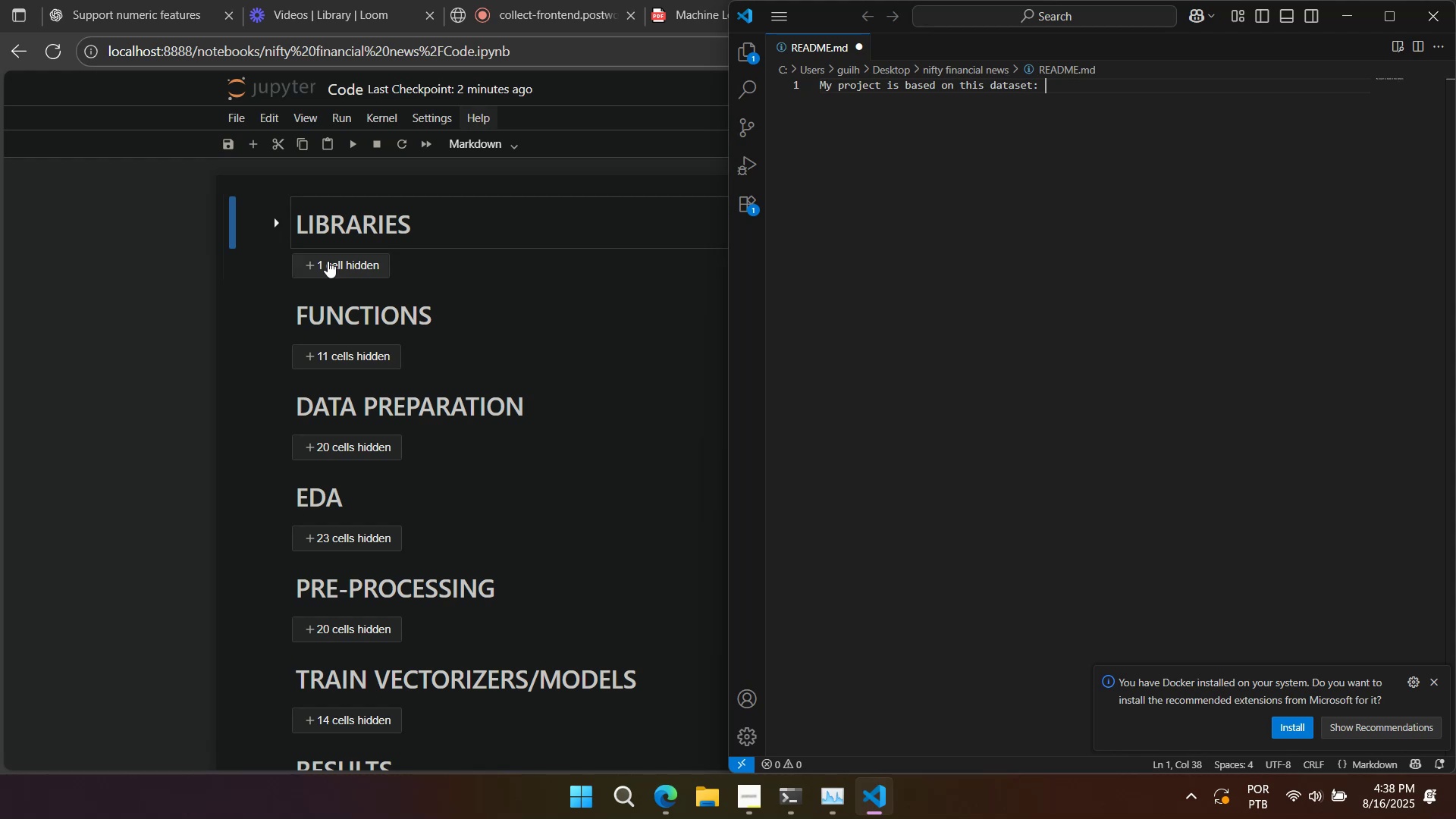 
left_click([278, 309])
 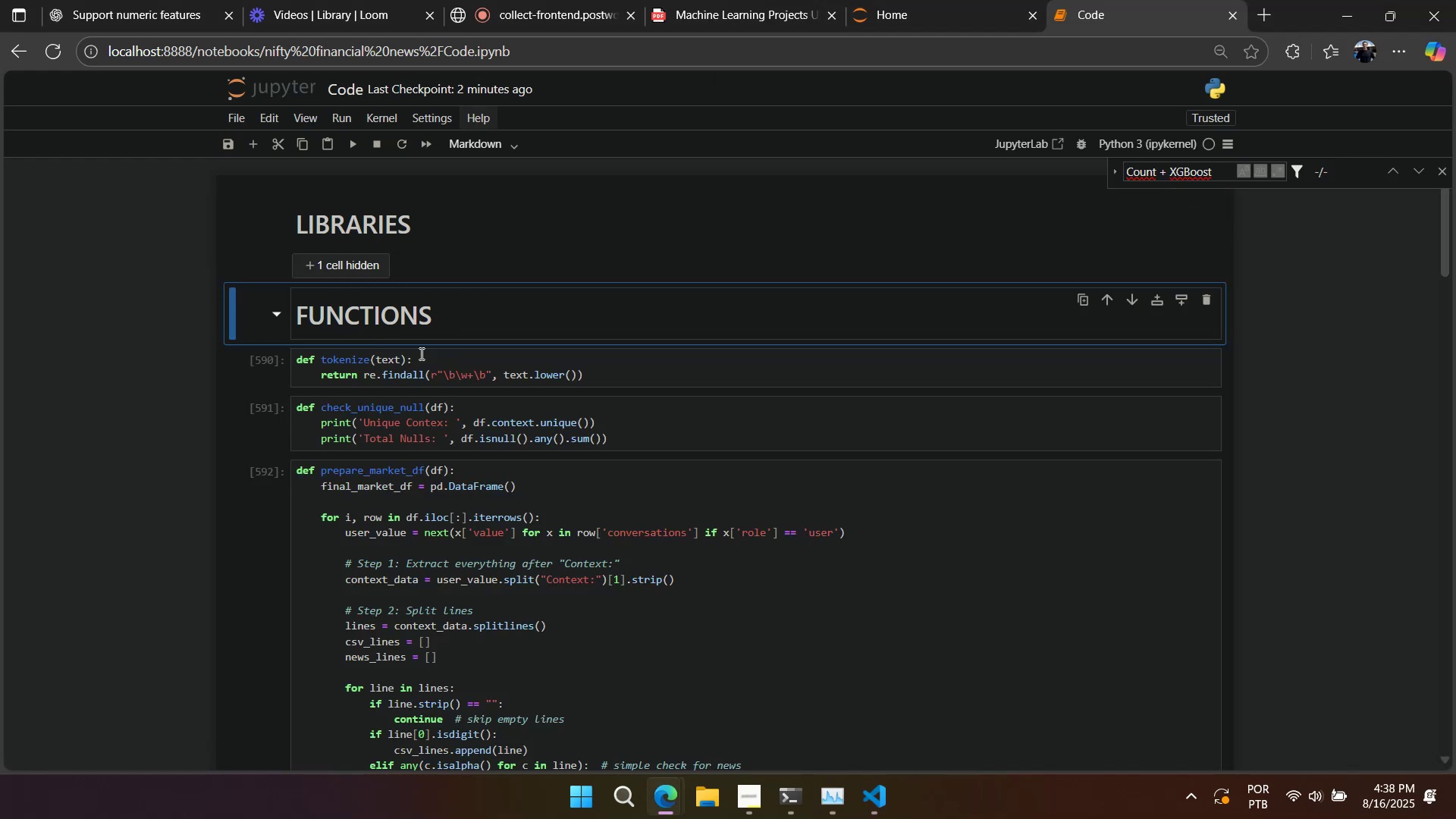 
left_click([266, 311])
 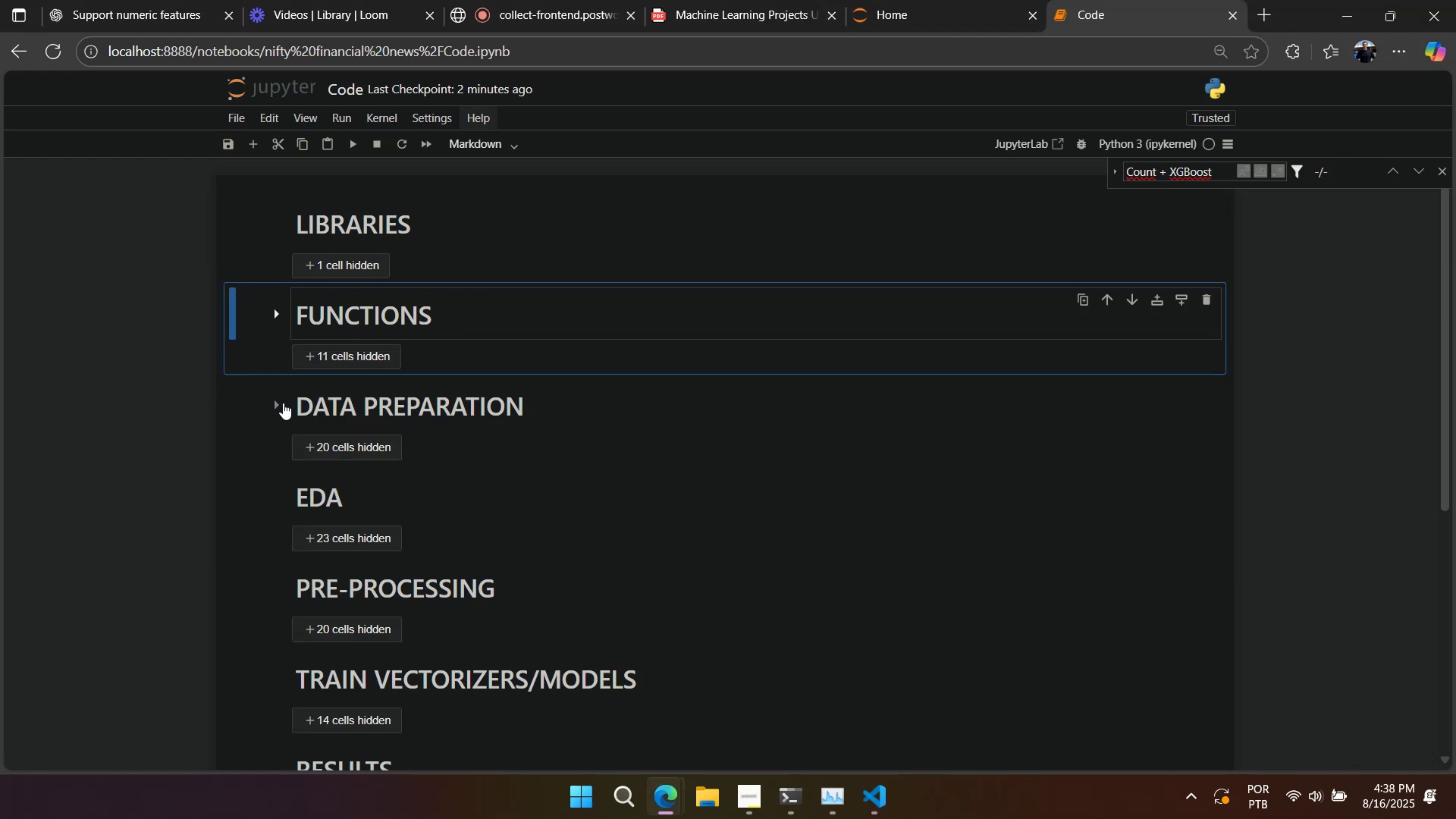 
left_click([278, 403])
 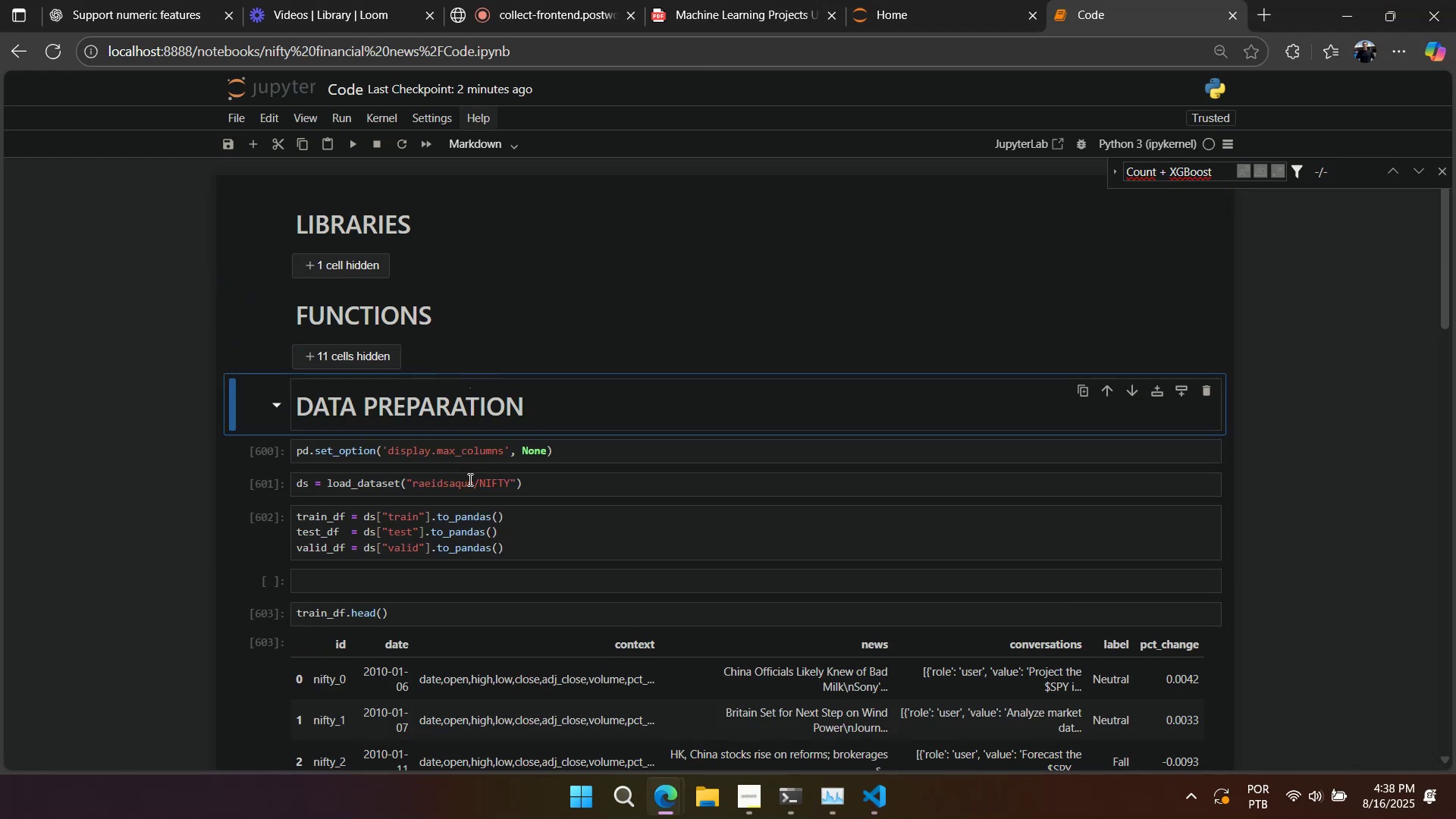 
double_click([469, 480])
 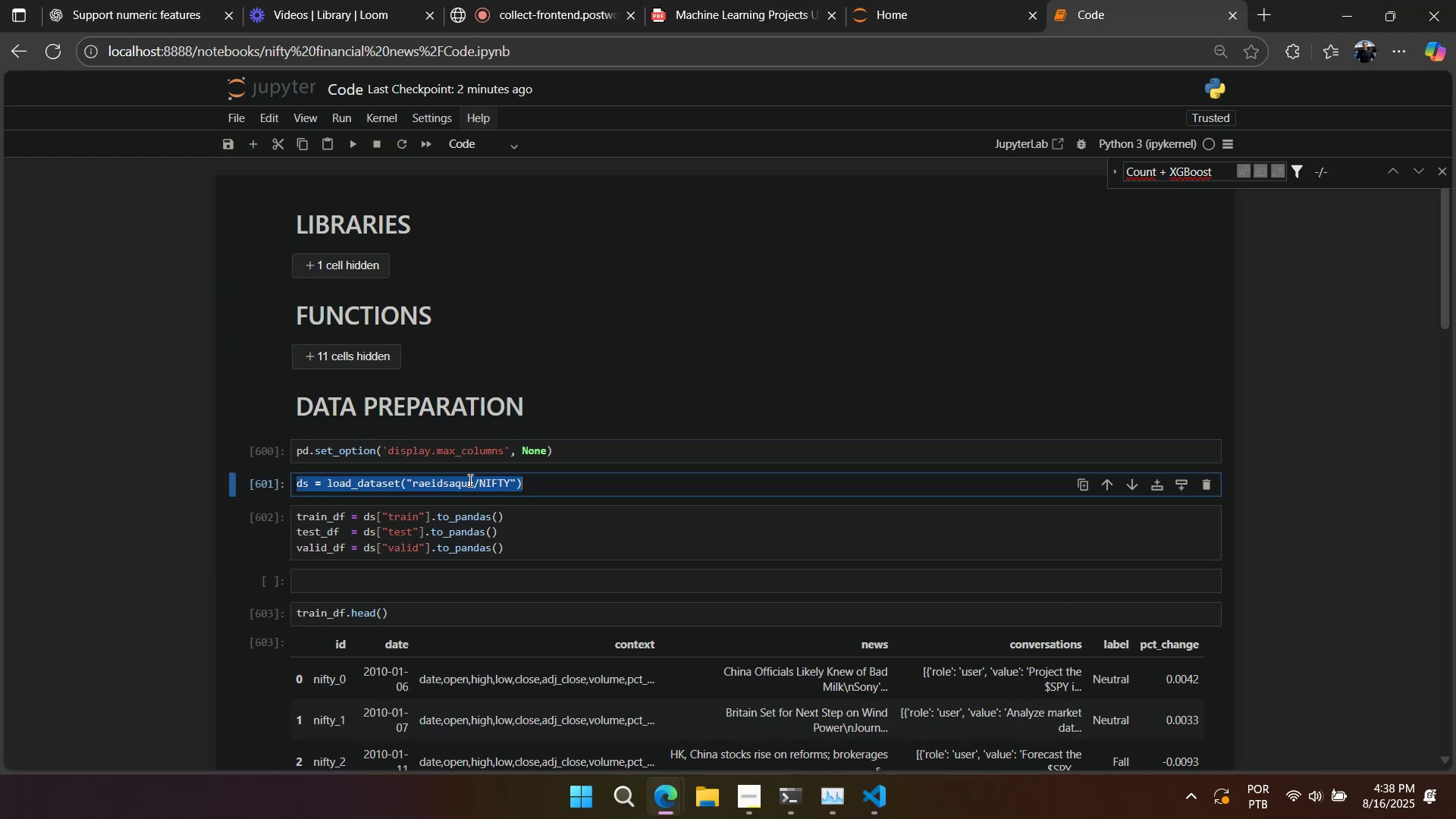 
triple_click([469, 480])
 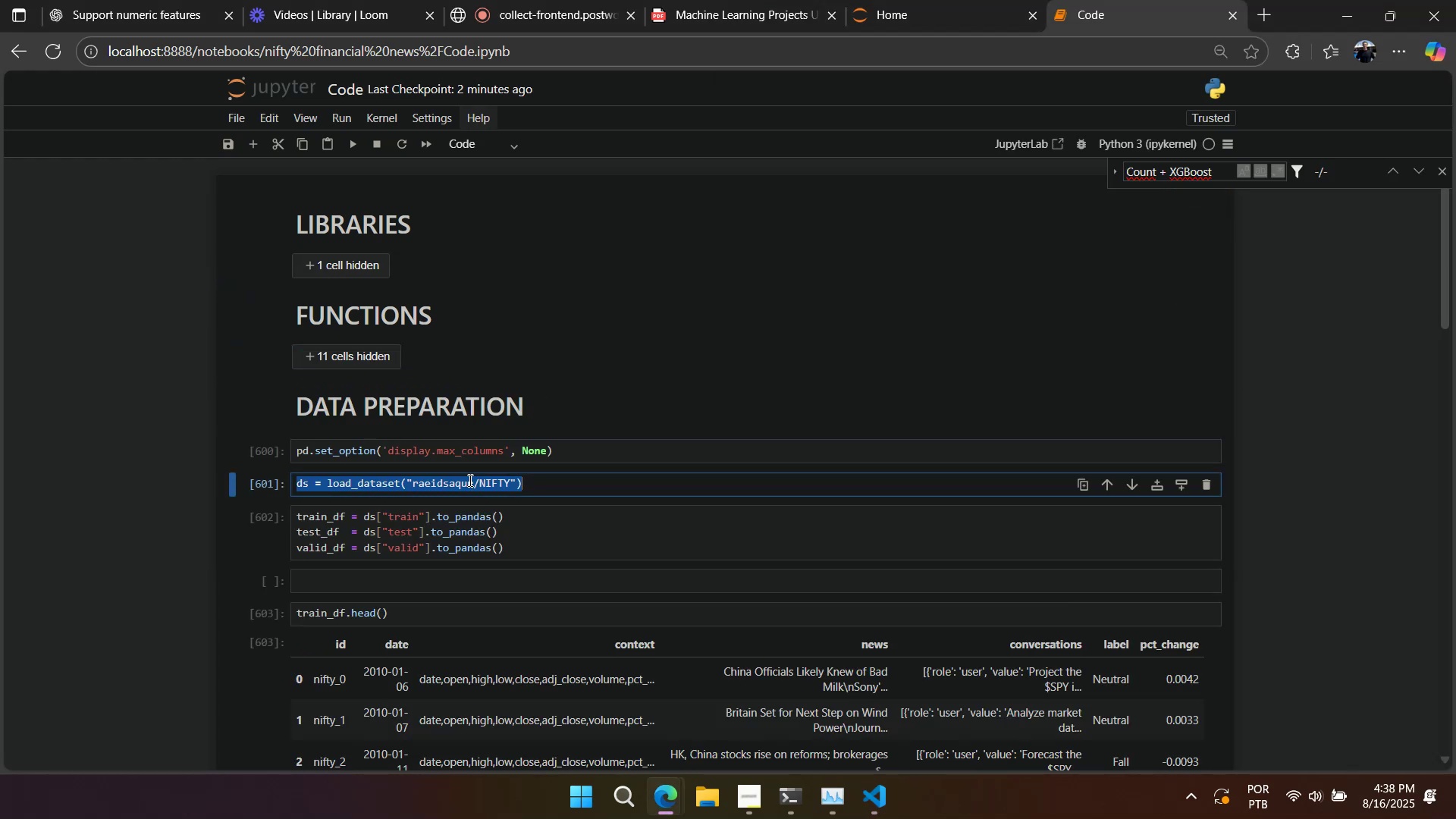 
key(Control+ControlLeft)
 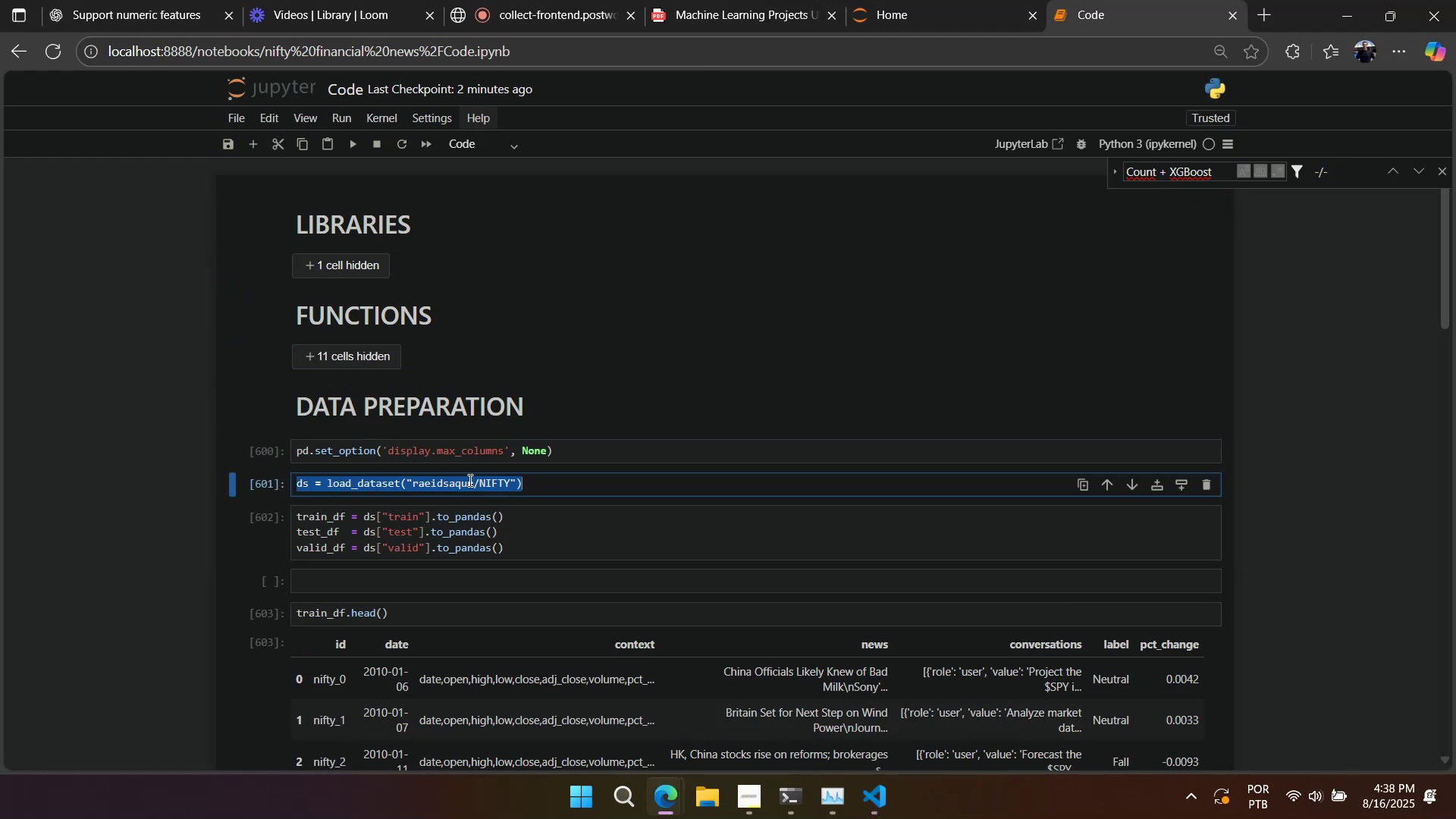 
key(Control+C)
 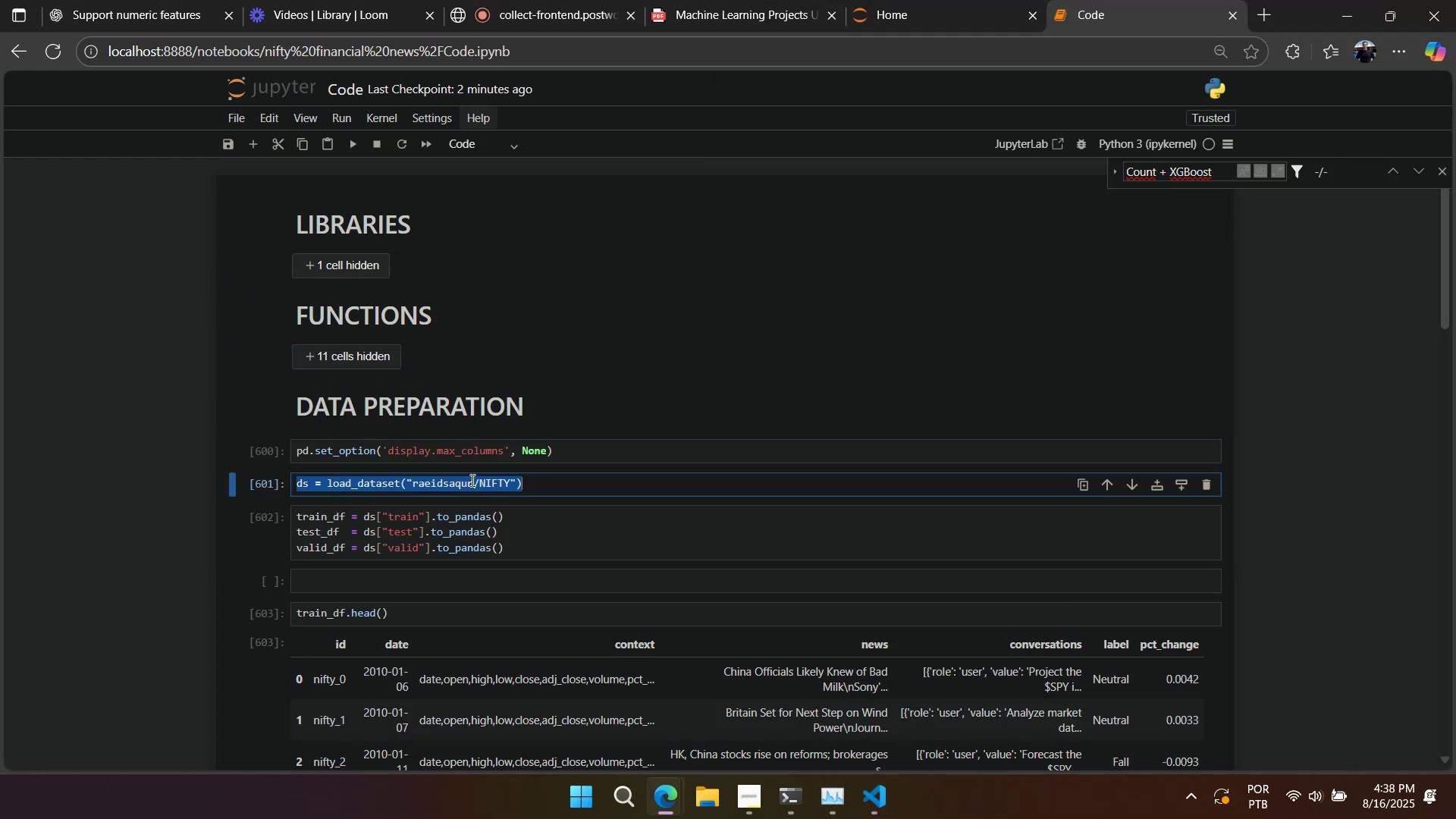 
key(Alt+AltLeft)
 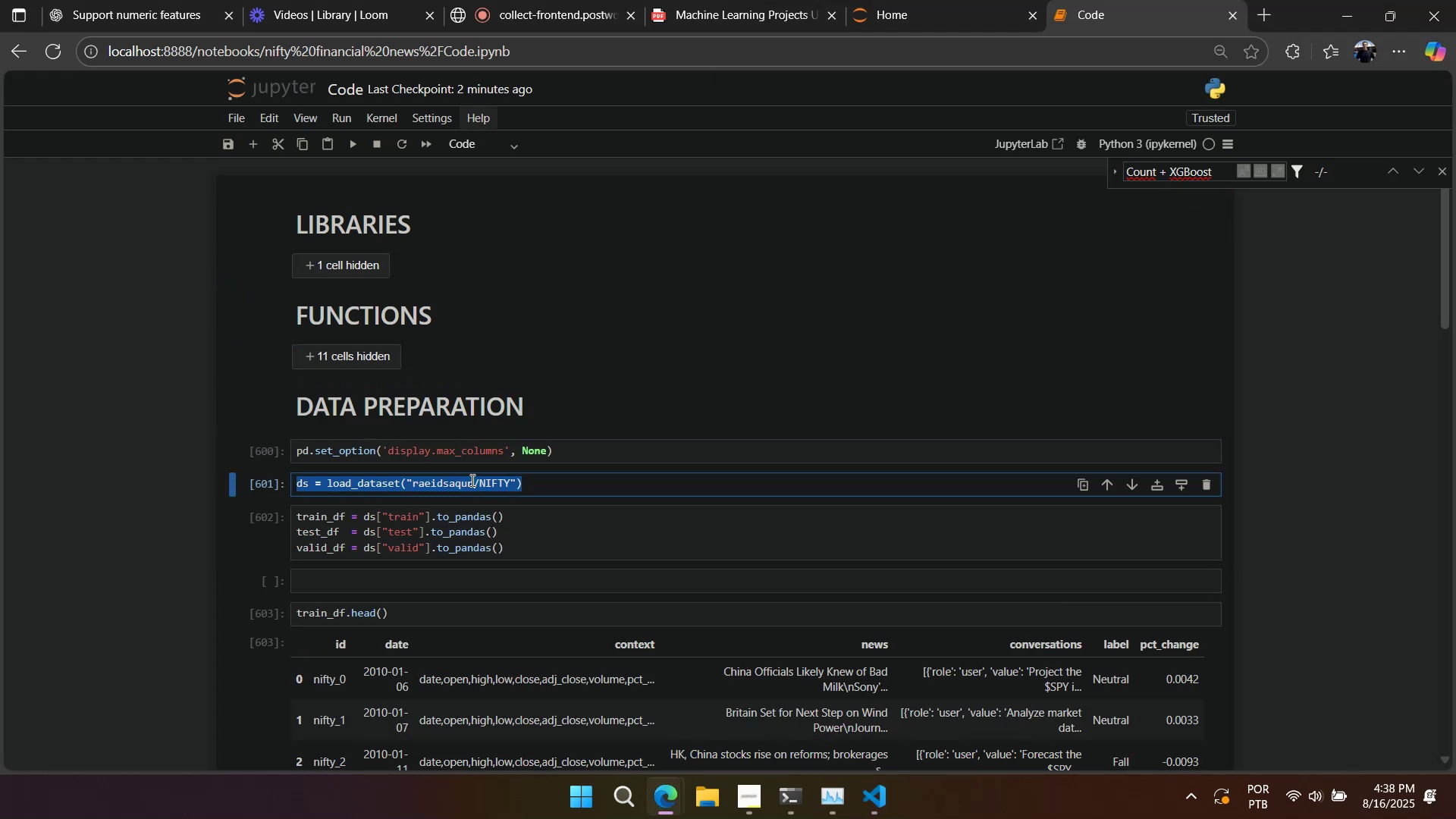 
key(Alt+Tab)
 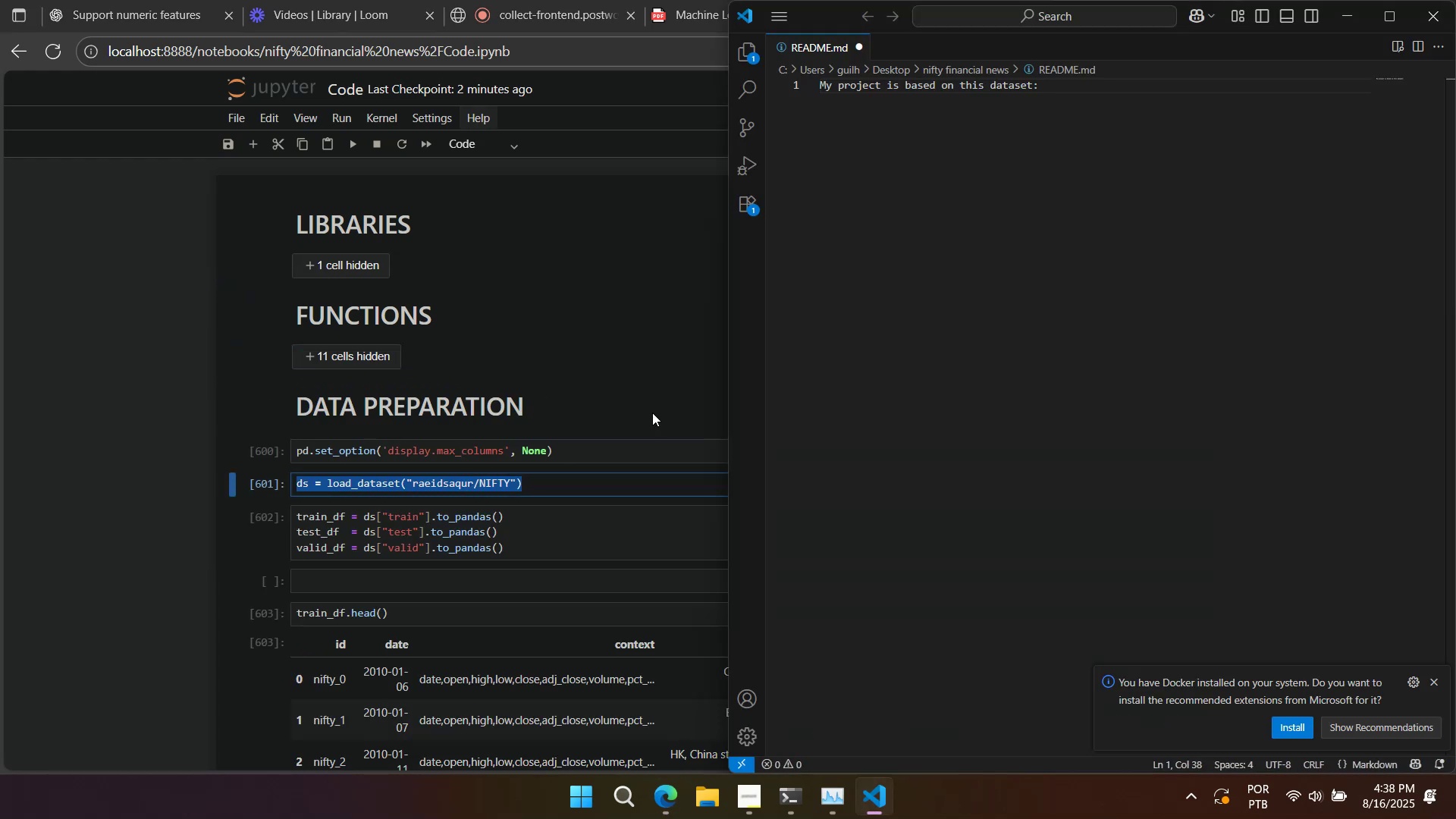 
key(Control+V)
 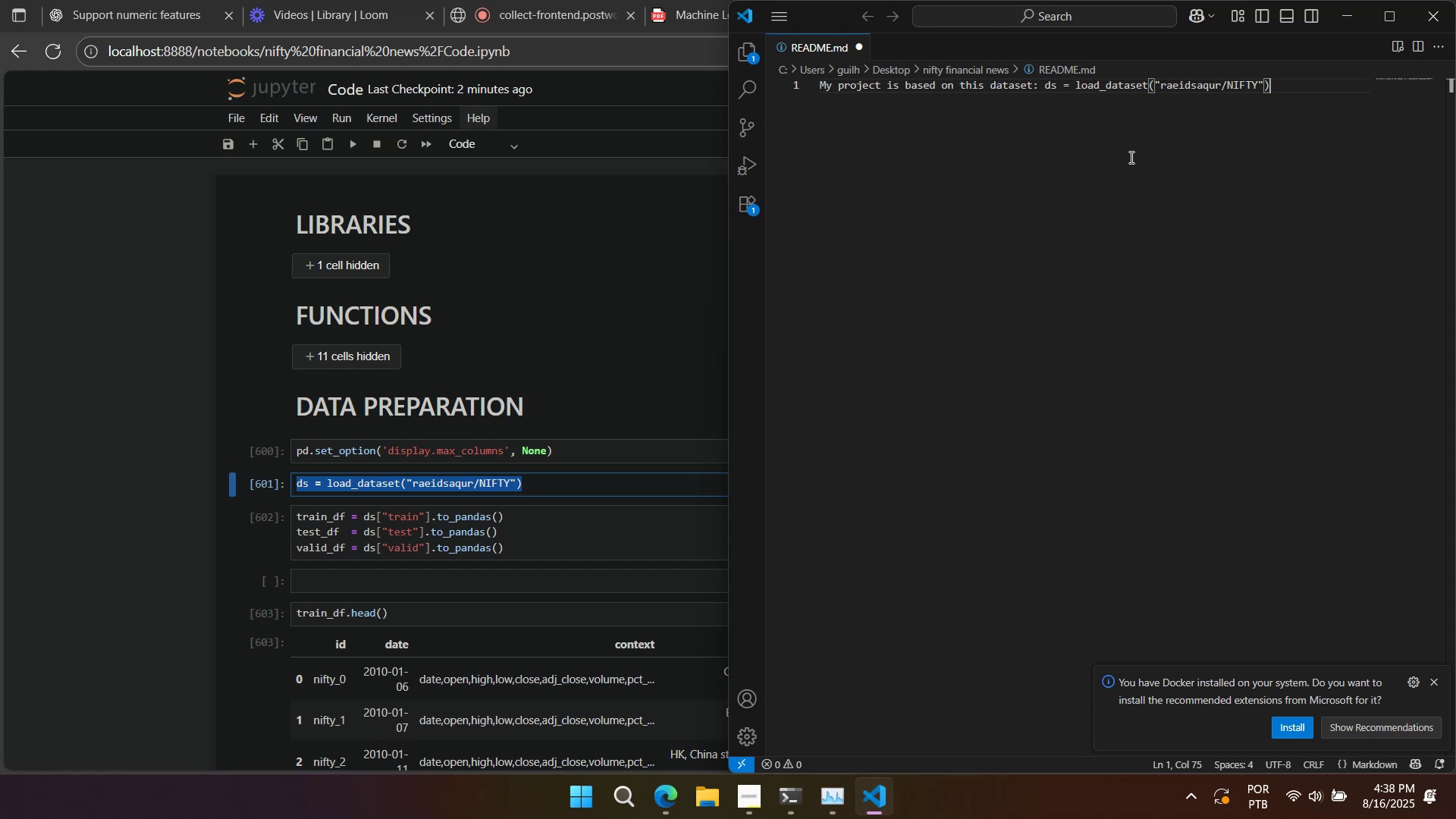 
wait(8.15)
 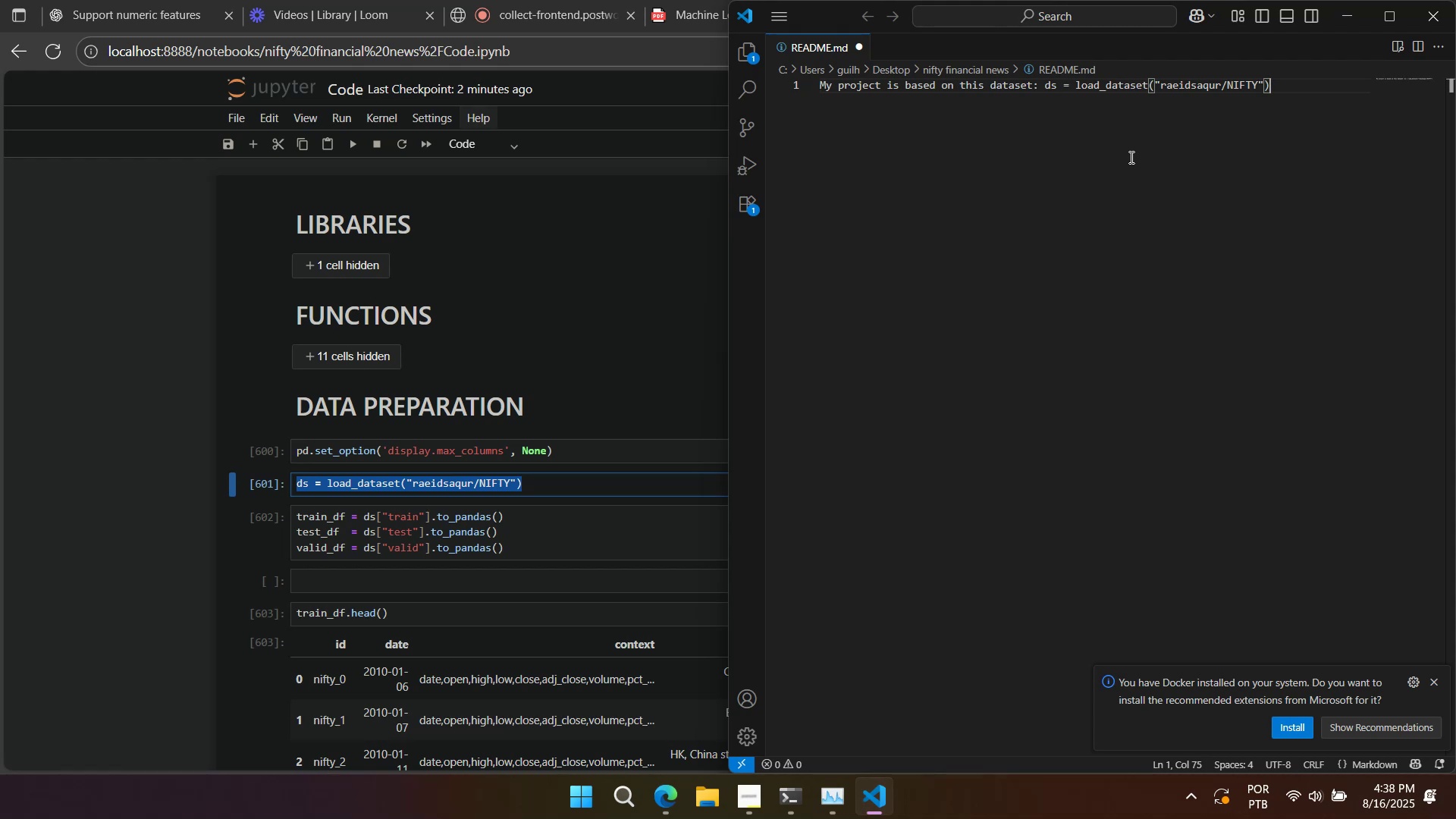 
key(Enter)
 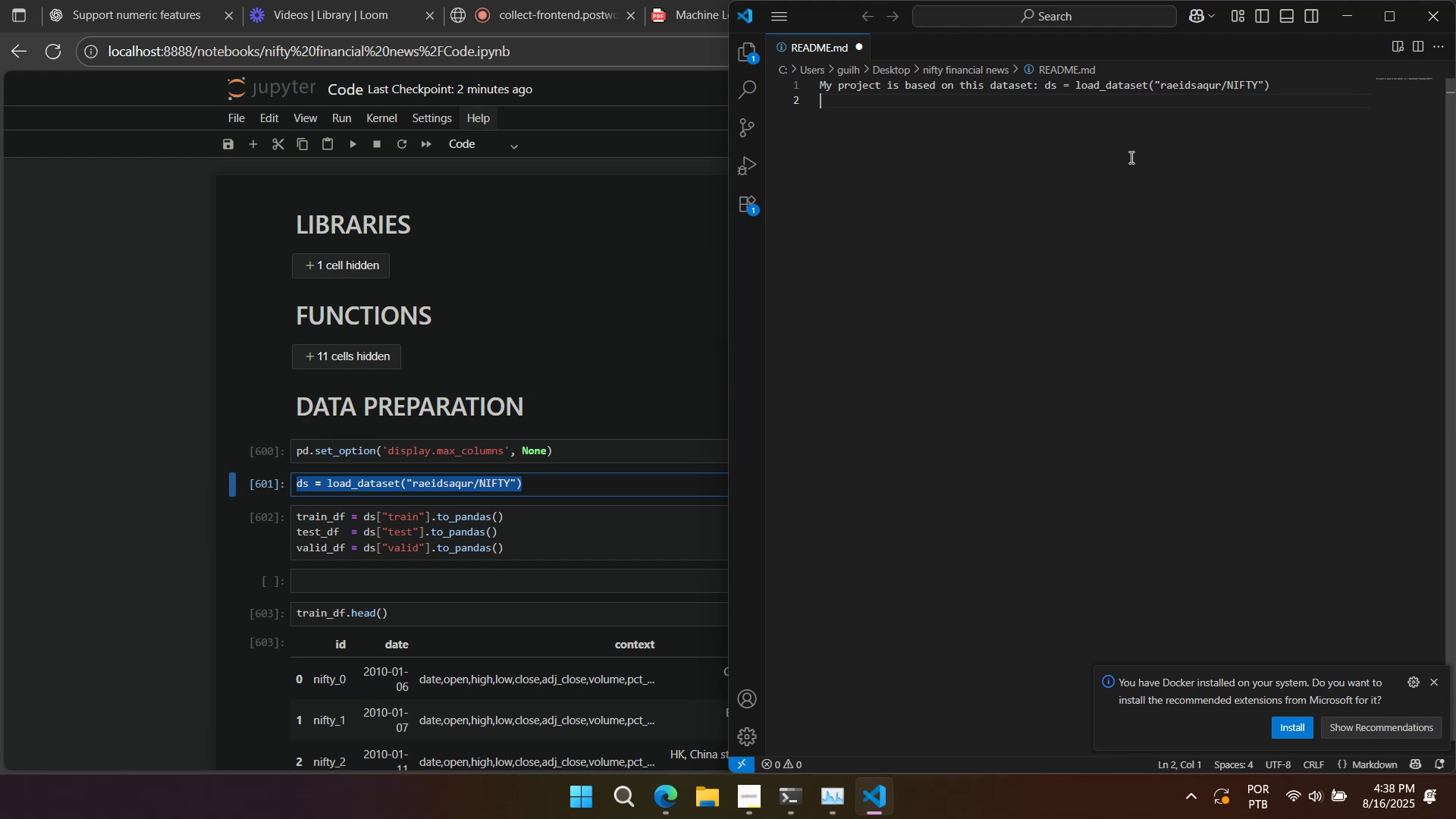 
wait(8.31)
 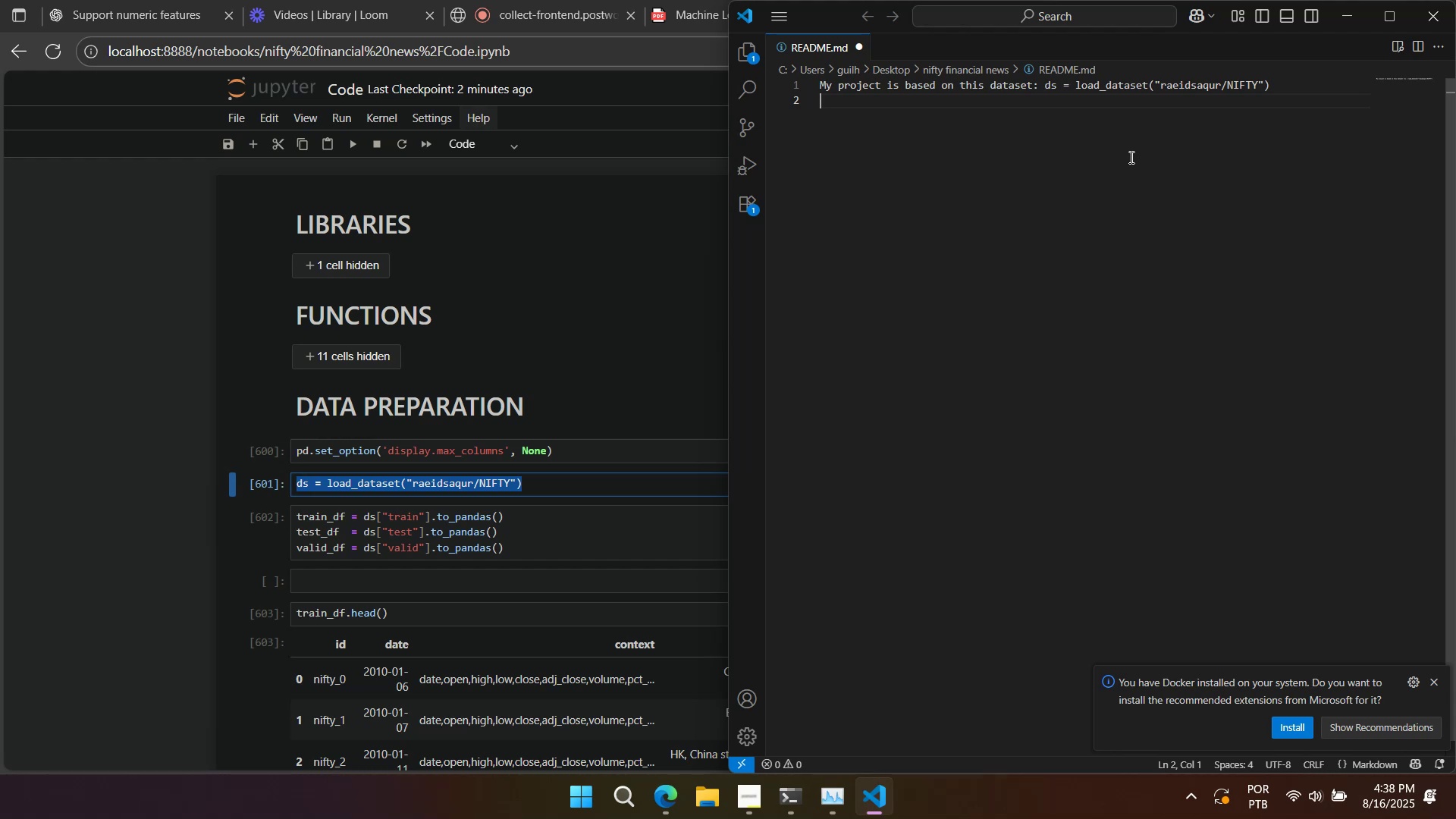 
scroll: coordinate [555, 514], scroll_direction: down, amount: 3.0
 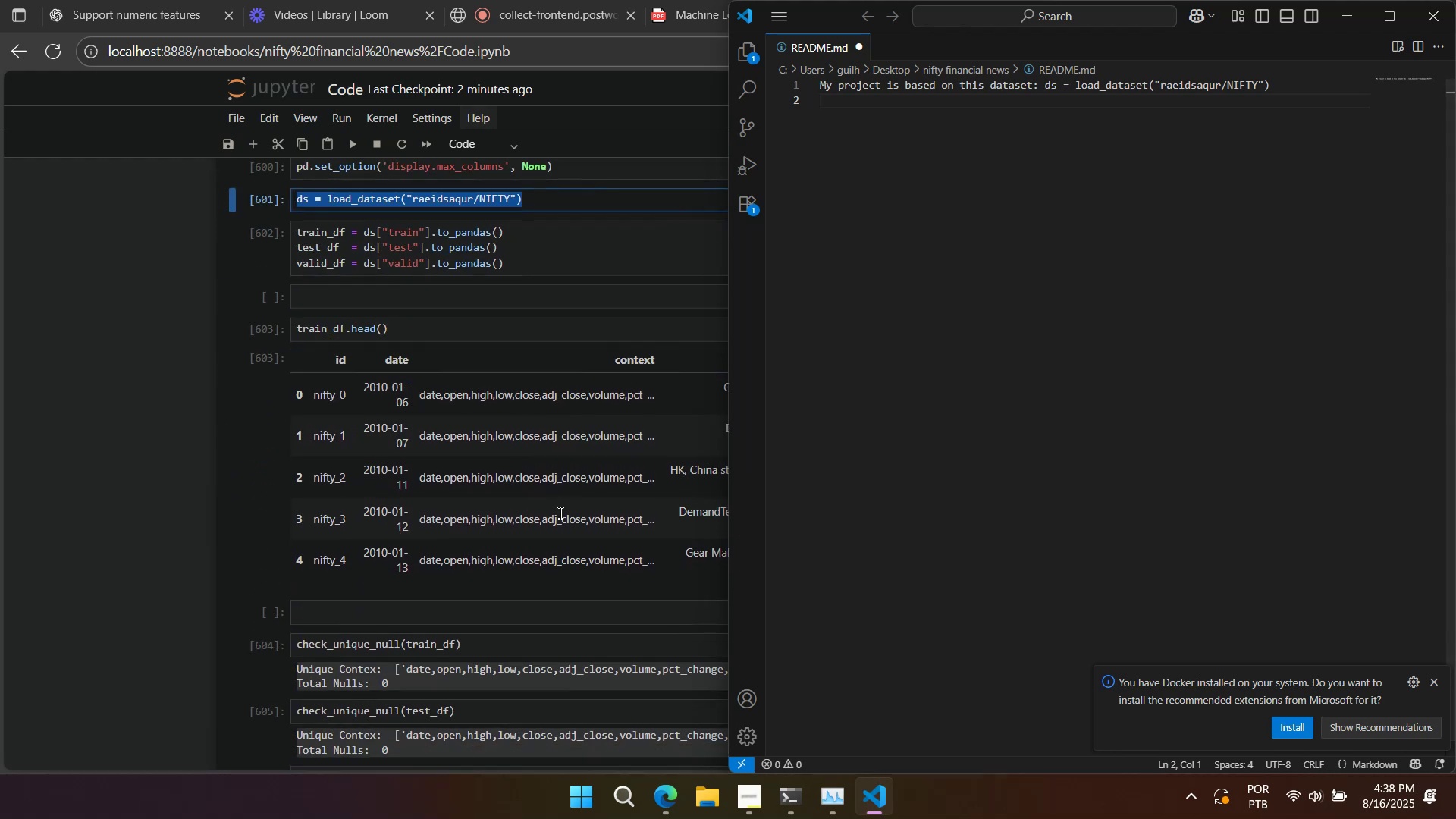 
left_click([559, 513])
 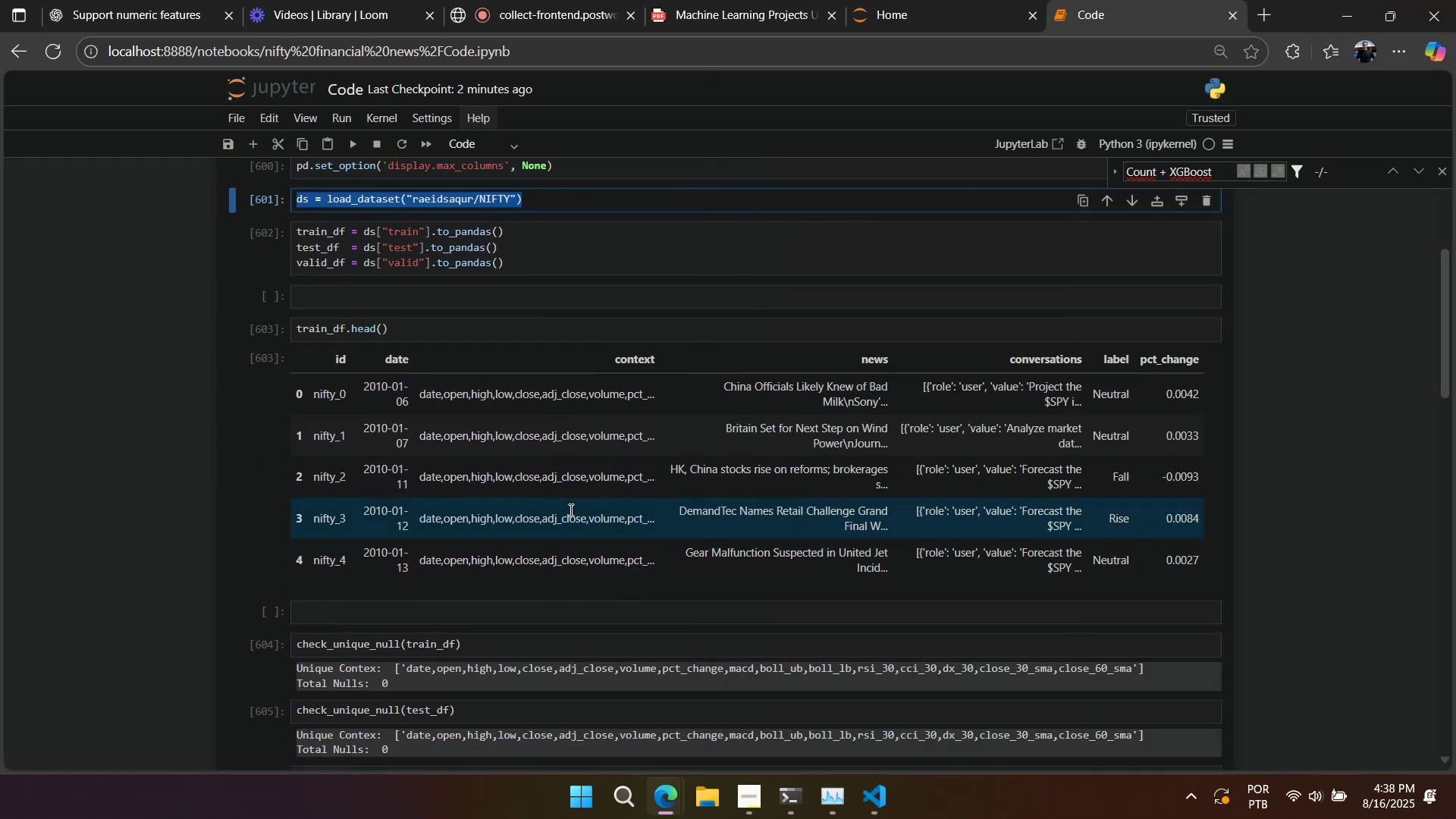 
scroll: coordinate [319, 429], scroll_direction: down, amount: 8.0
 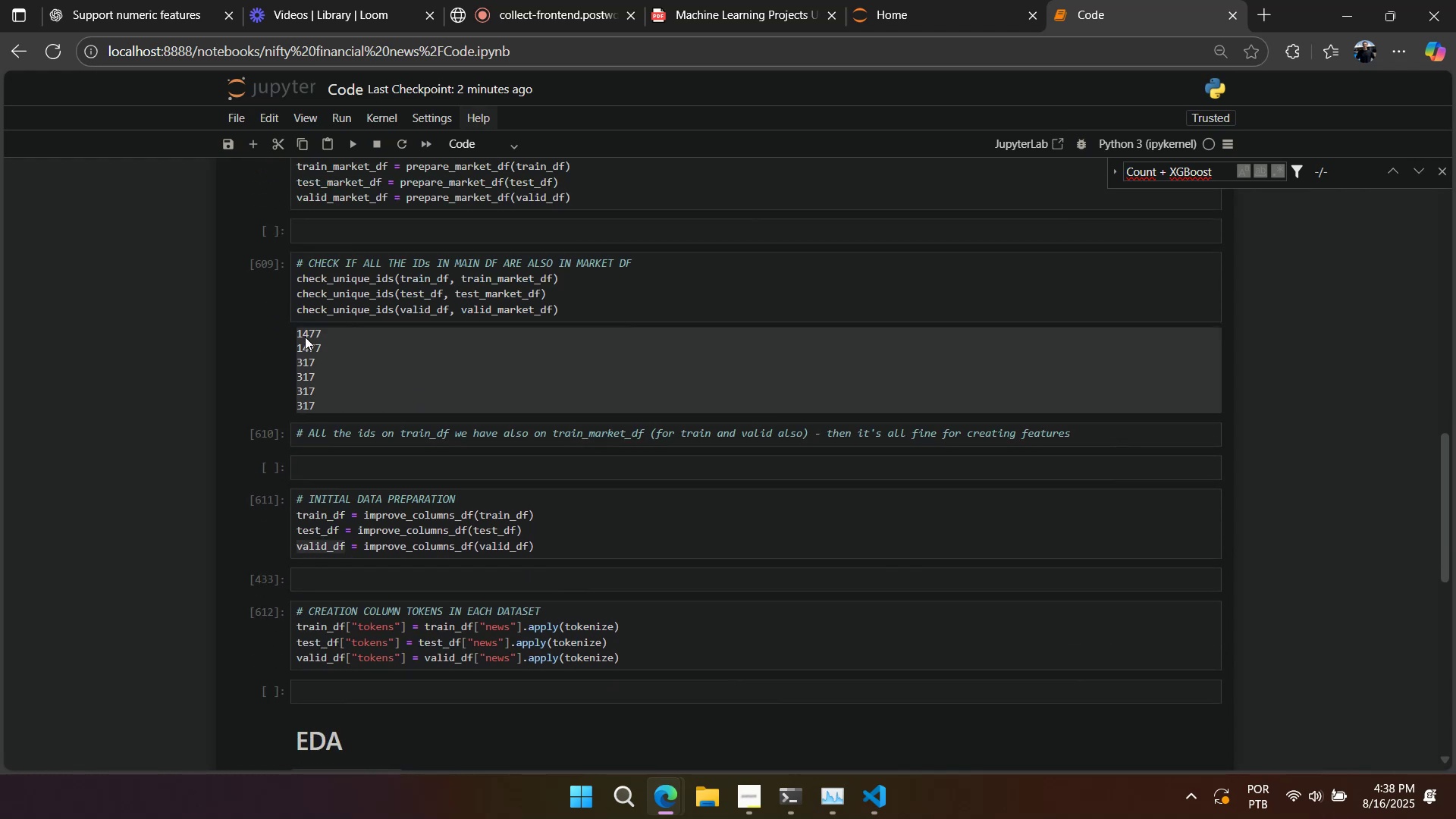 
double_click([306, 336])
 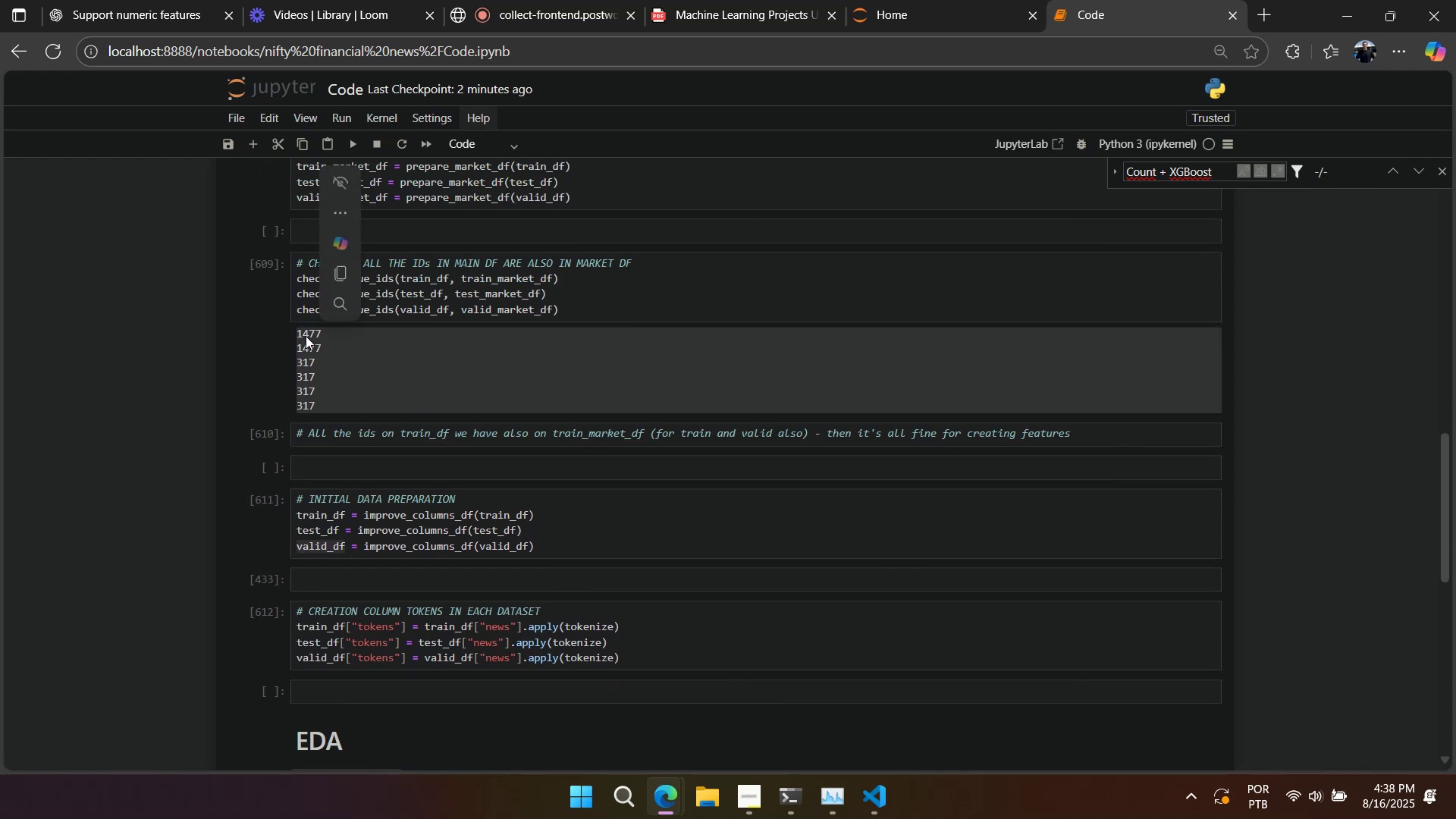 
key(Control+C)
 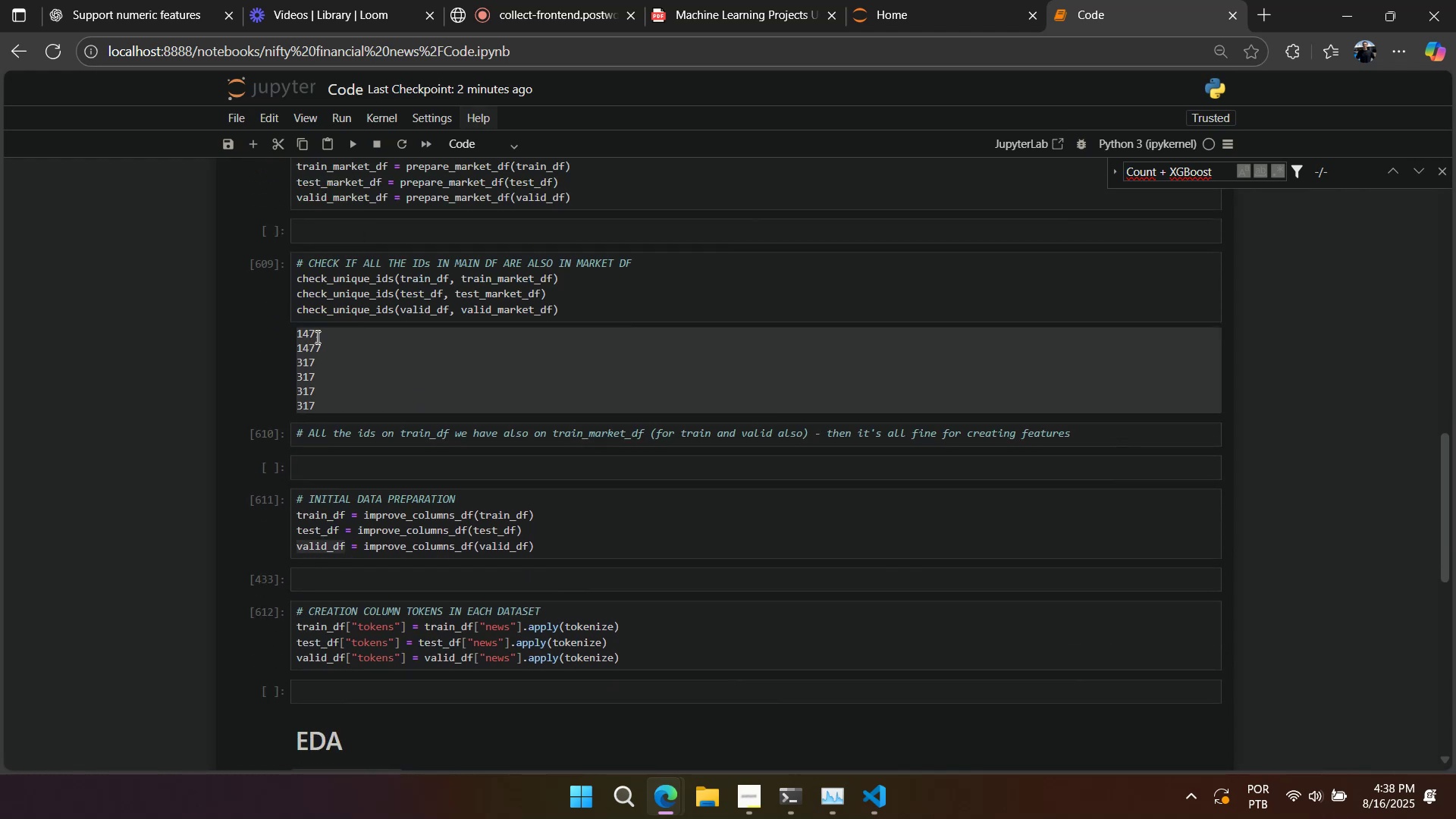 
key(Alt+AltLeft)
 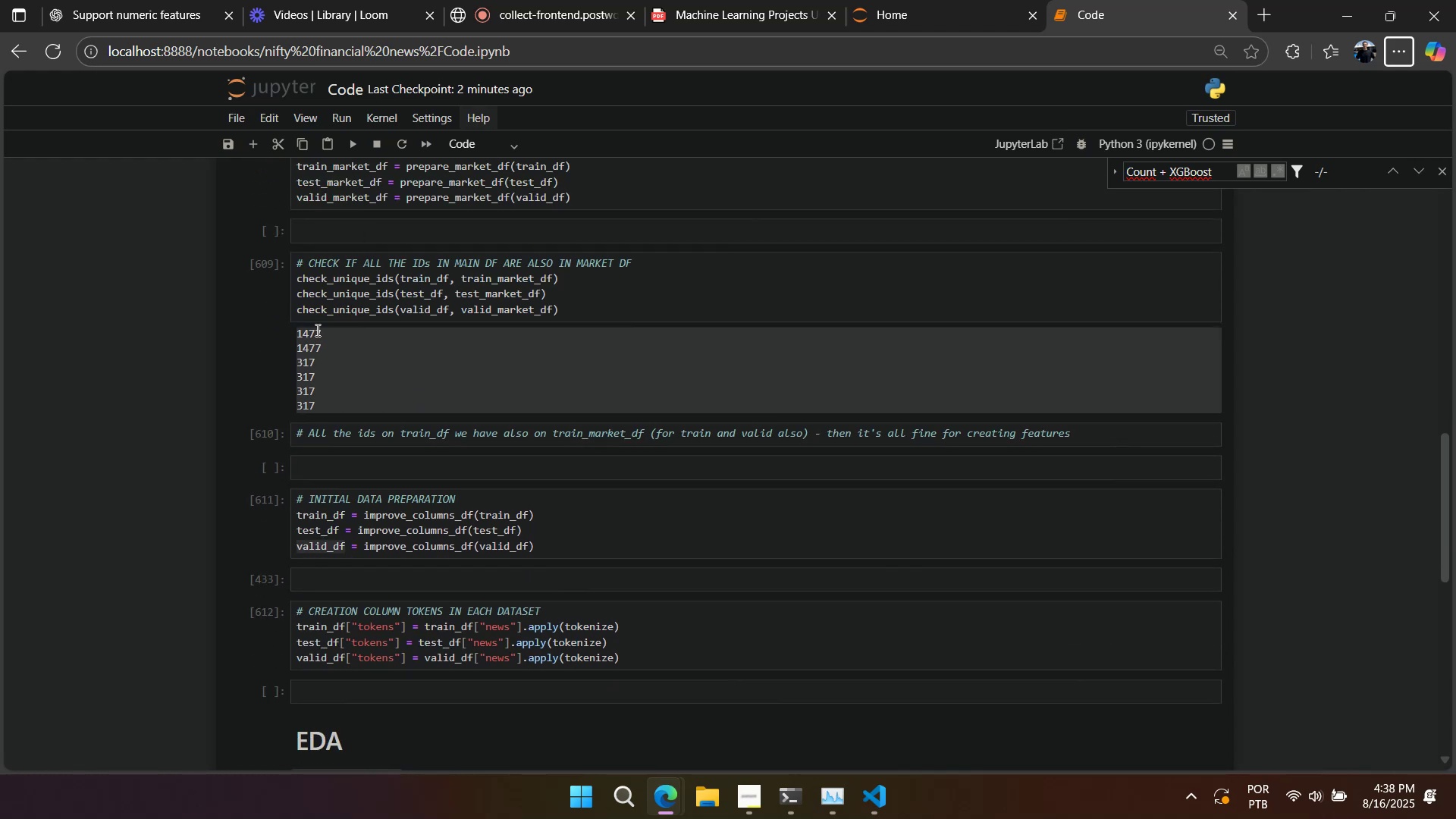 
double_click([316, 330])
 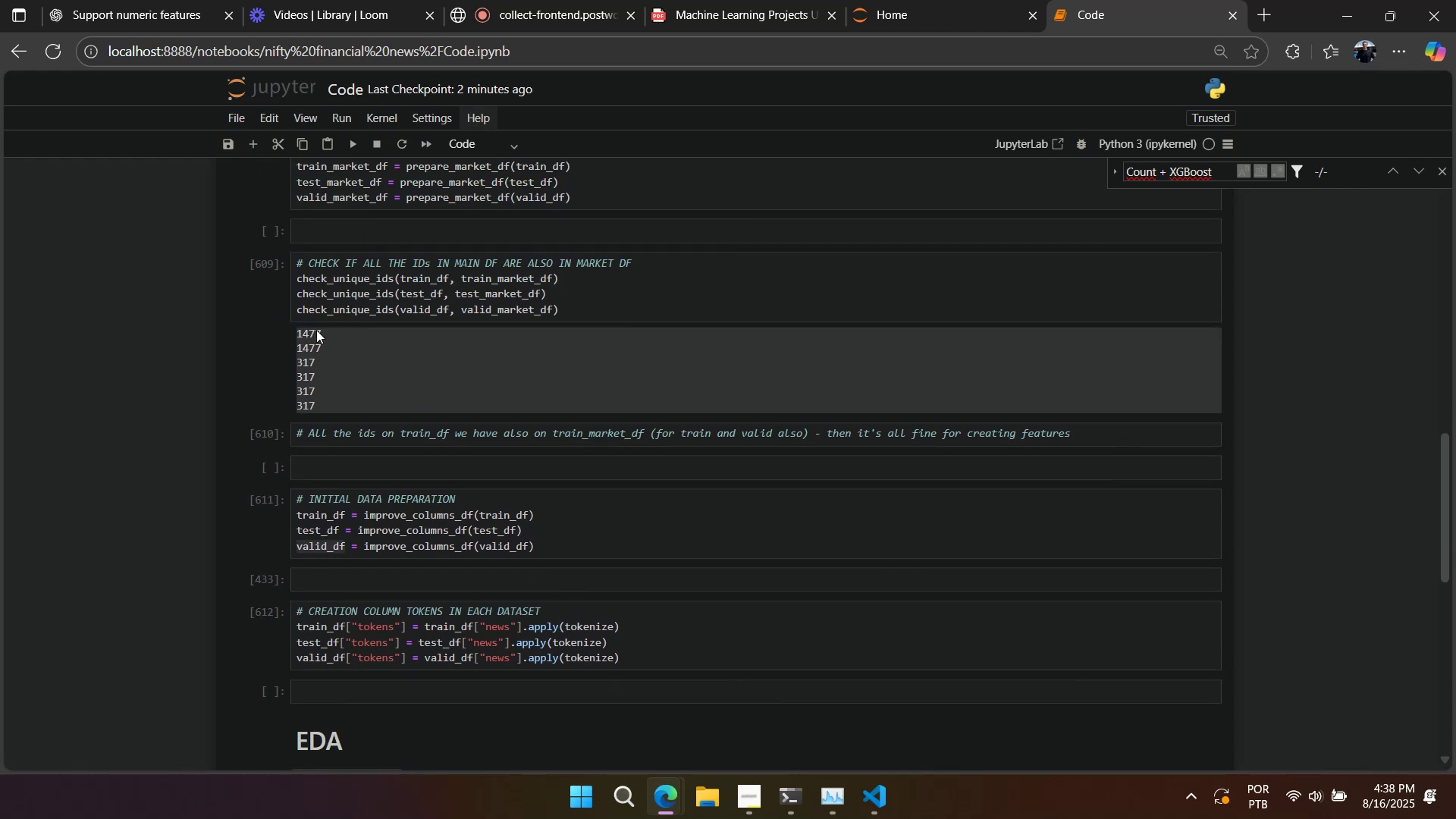 
hold_key(key=ControlLeft, duration=0.37)
 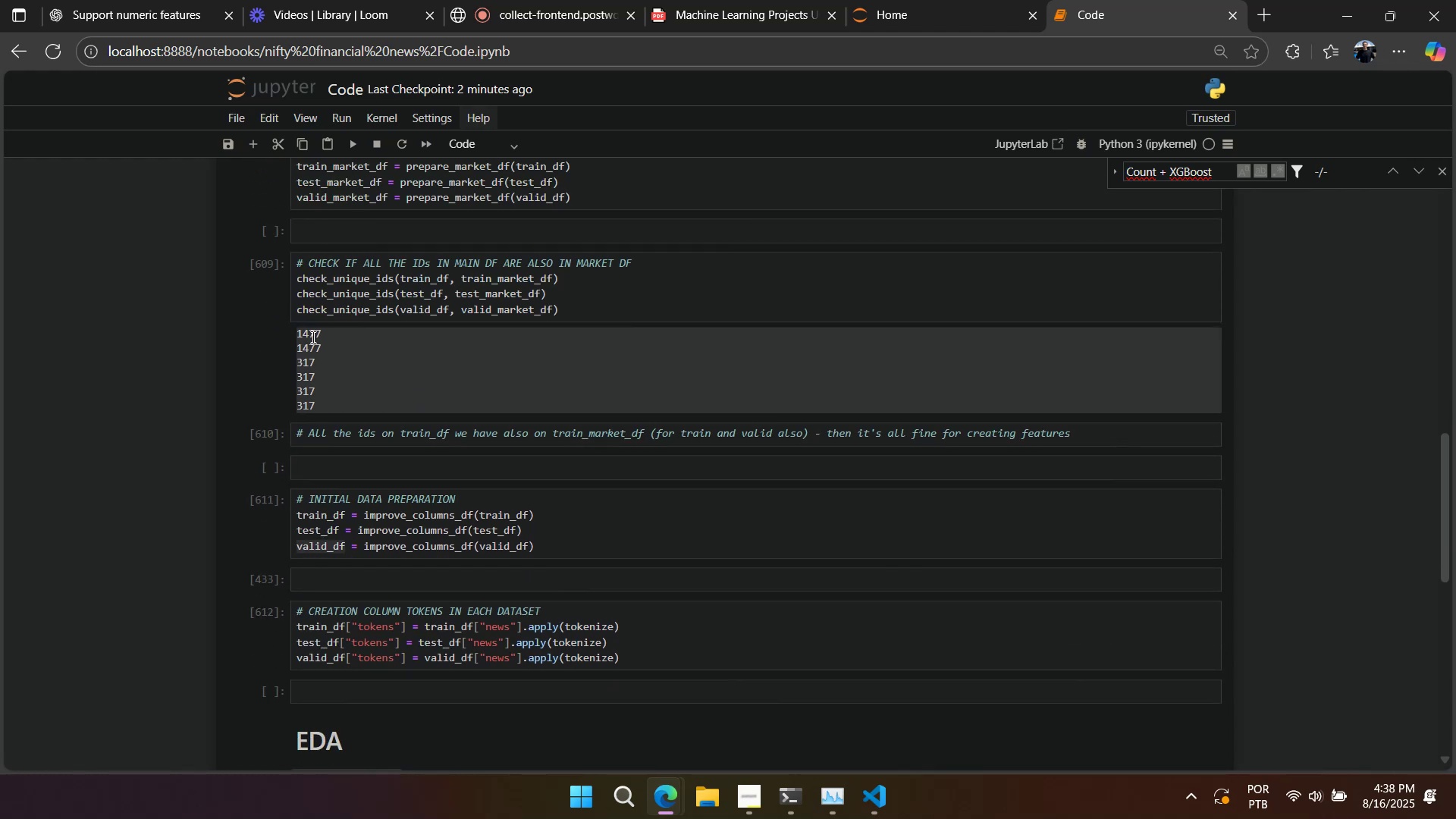 
double_click([312, 337])
 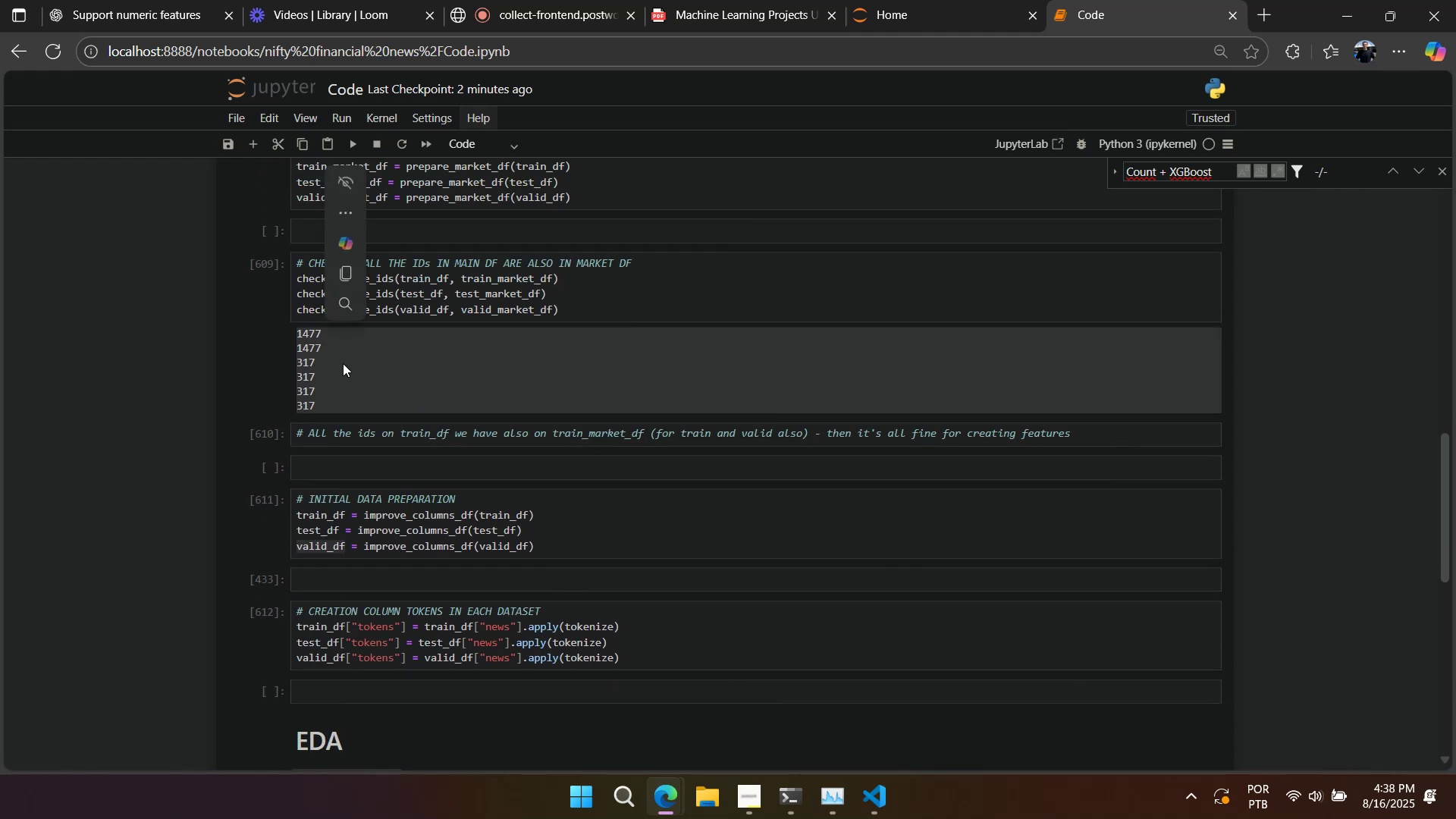 
scroll: coordinate [408, 444], scroll_direction: down, amount: 6.0
 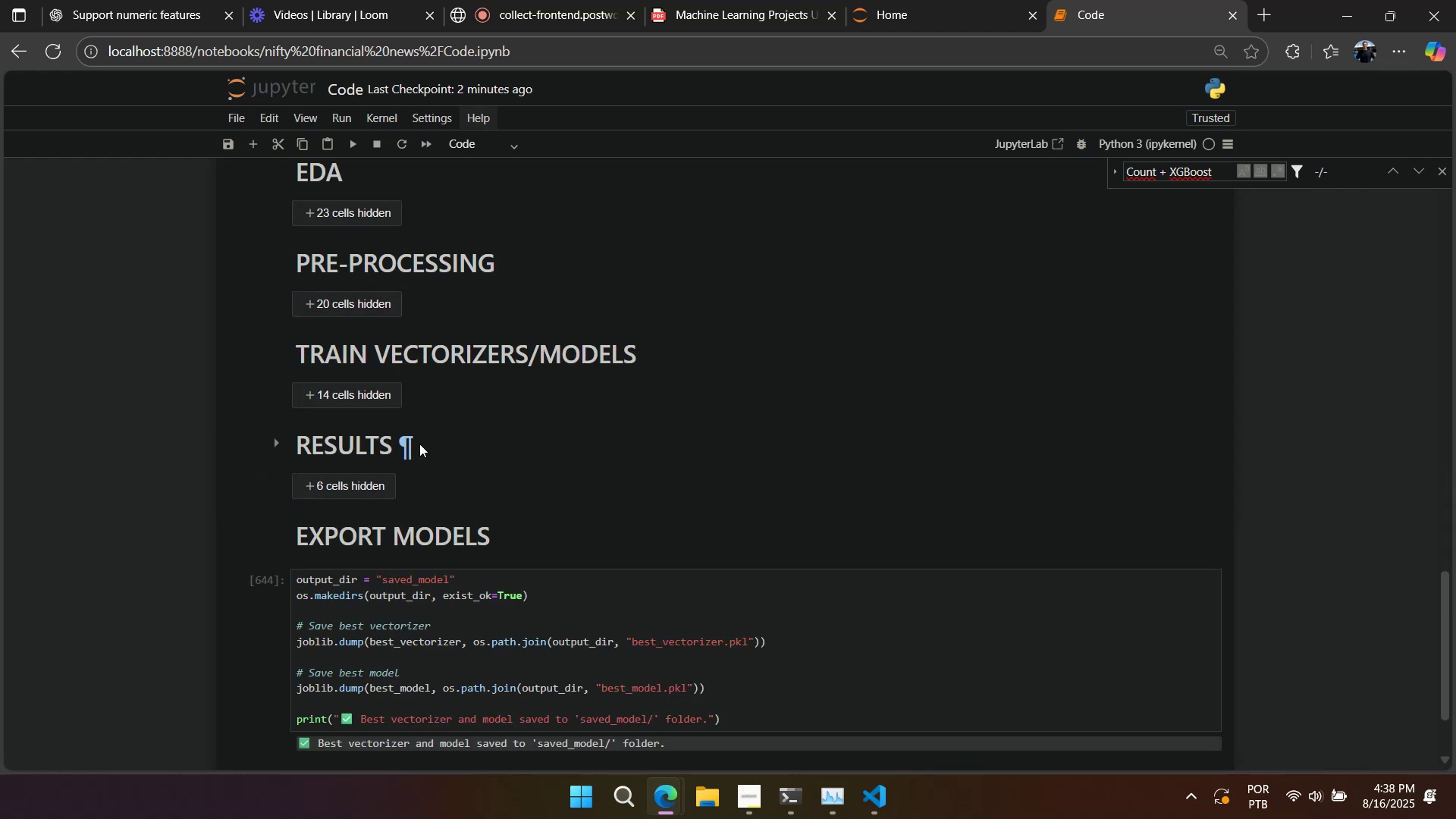 
scroll: coordinate [422, 444], scroll_direction: up, amount: 3.0
 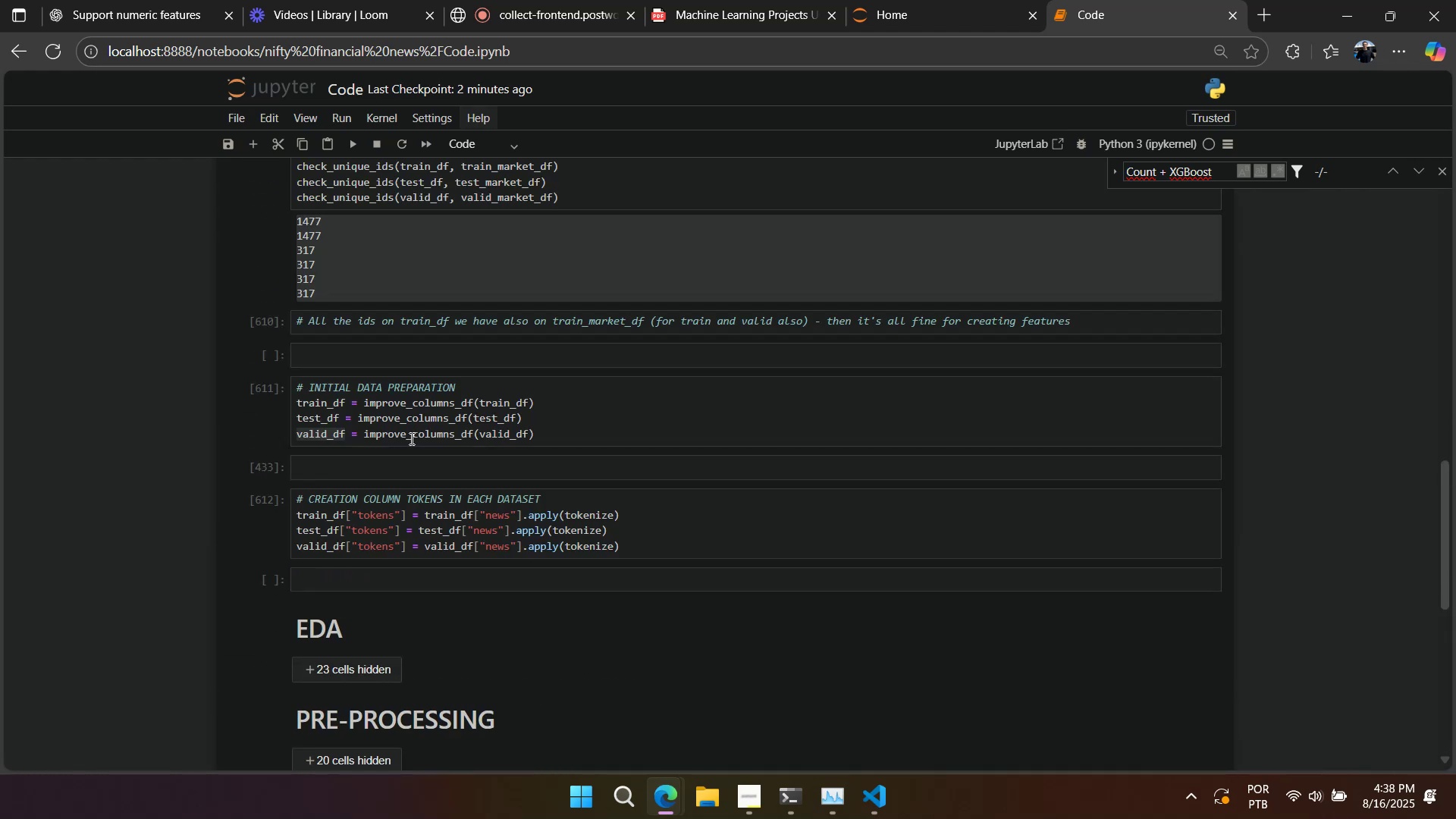 
key(Control+C)
 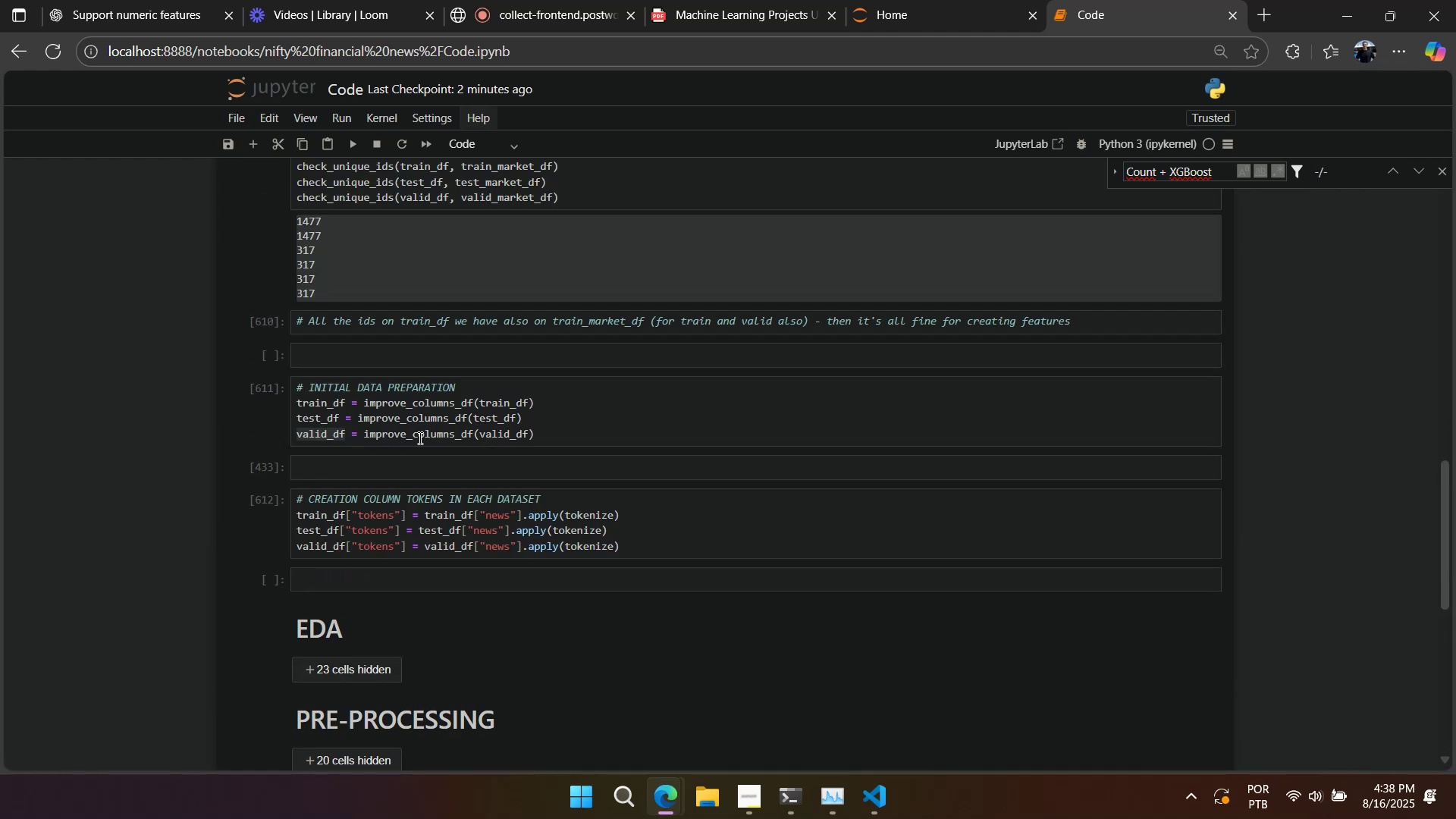 
key(Alt+AltLeft)
 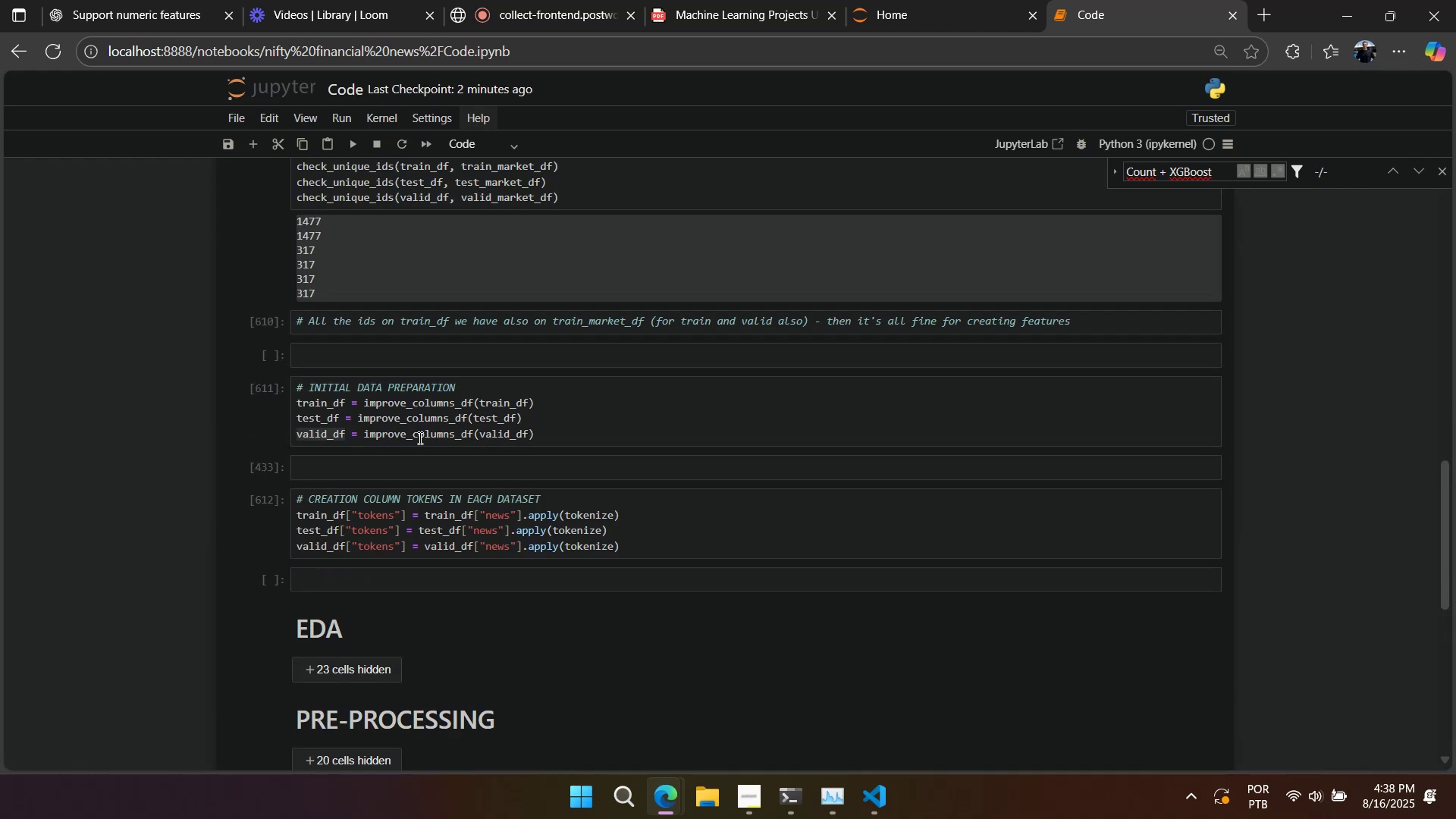 
key(Tab)
type(1477 rows in tria)
key(Backspace)
key(Backspace)
type(ain)
 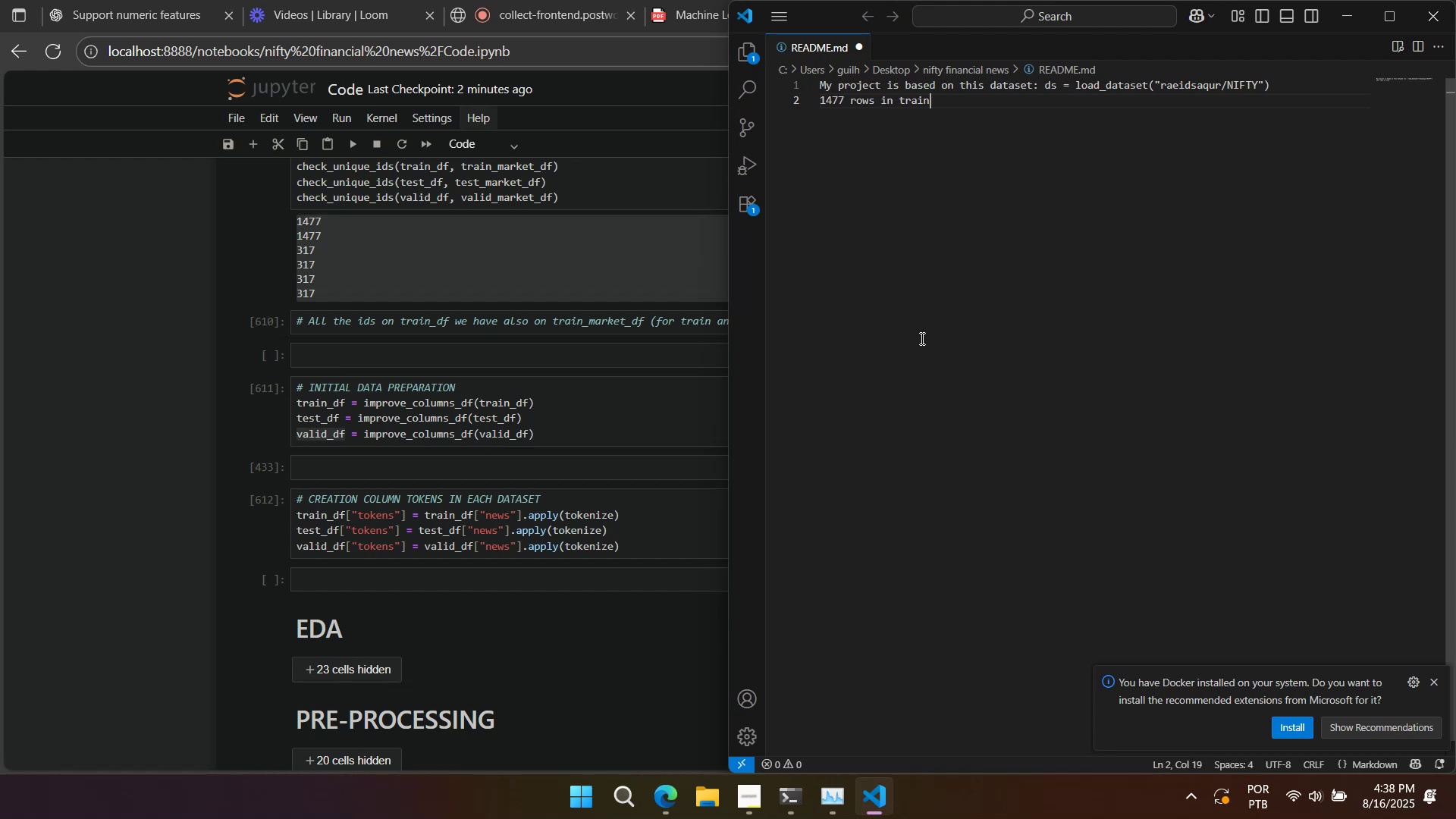 
key(Enter)
 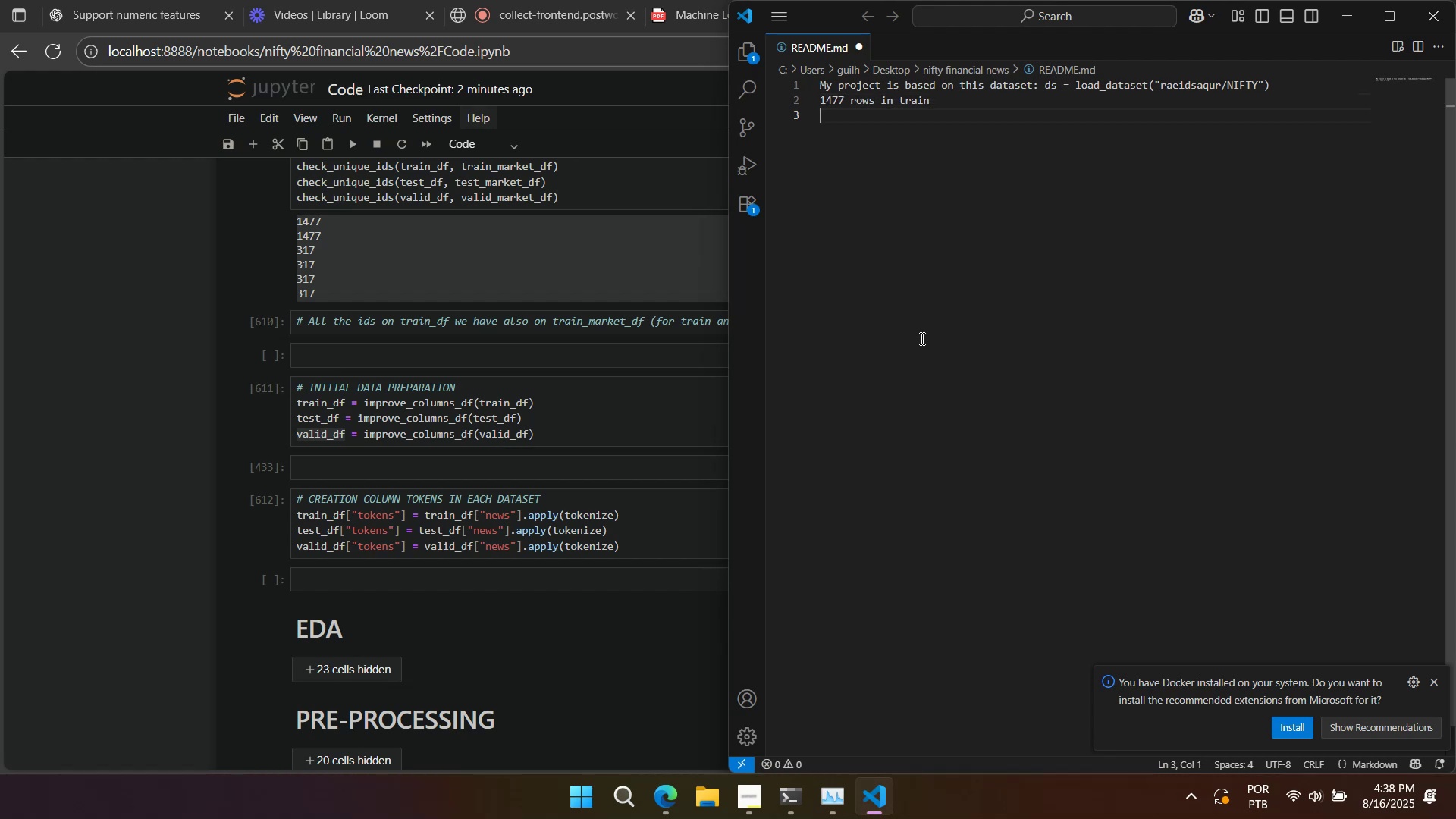 
type(317 rows in test/val)
 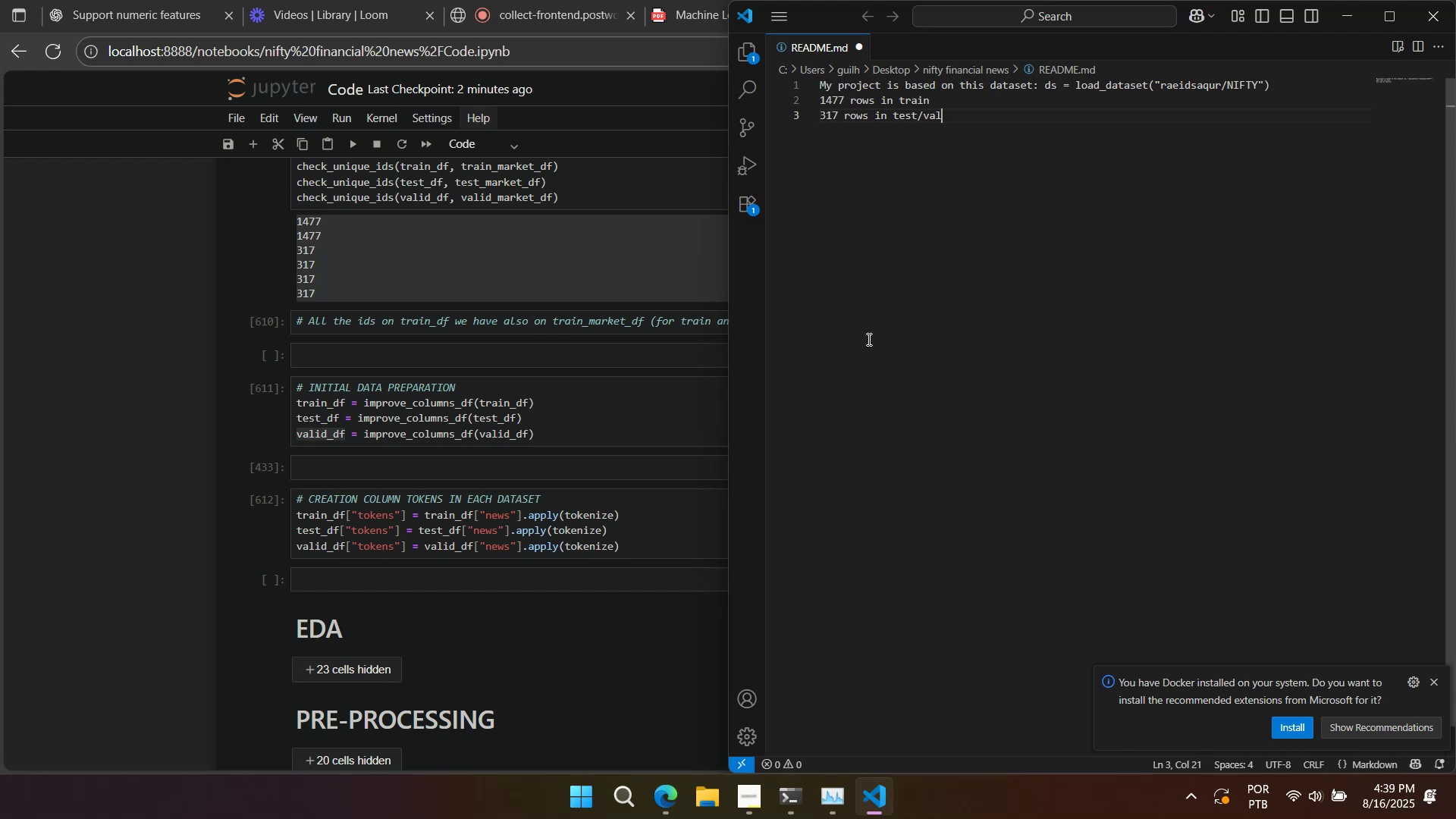 
key(Enter)
 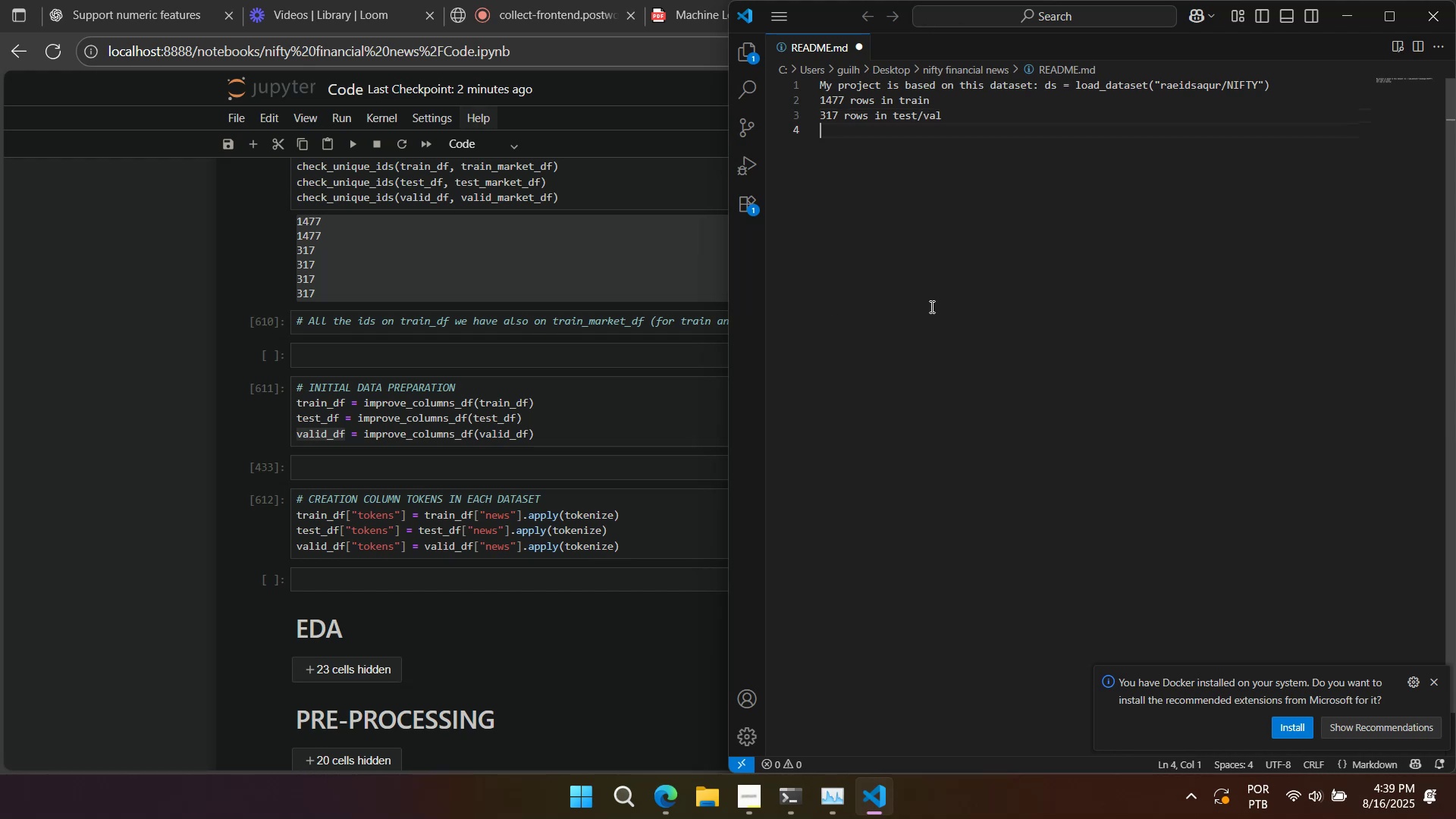 
key(Enter)
 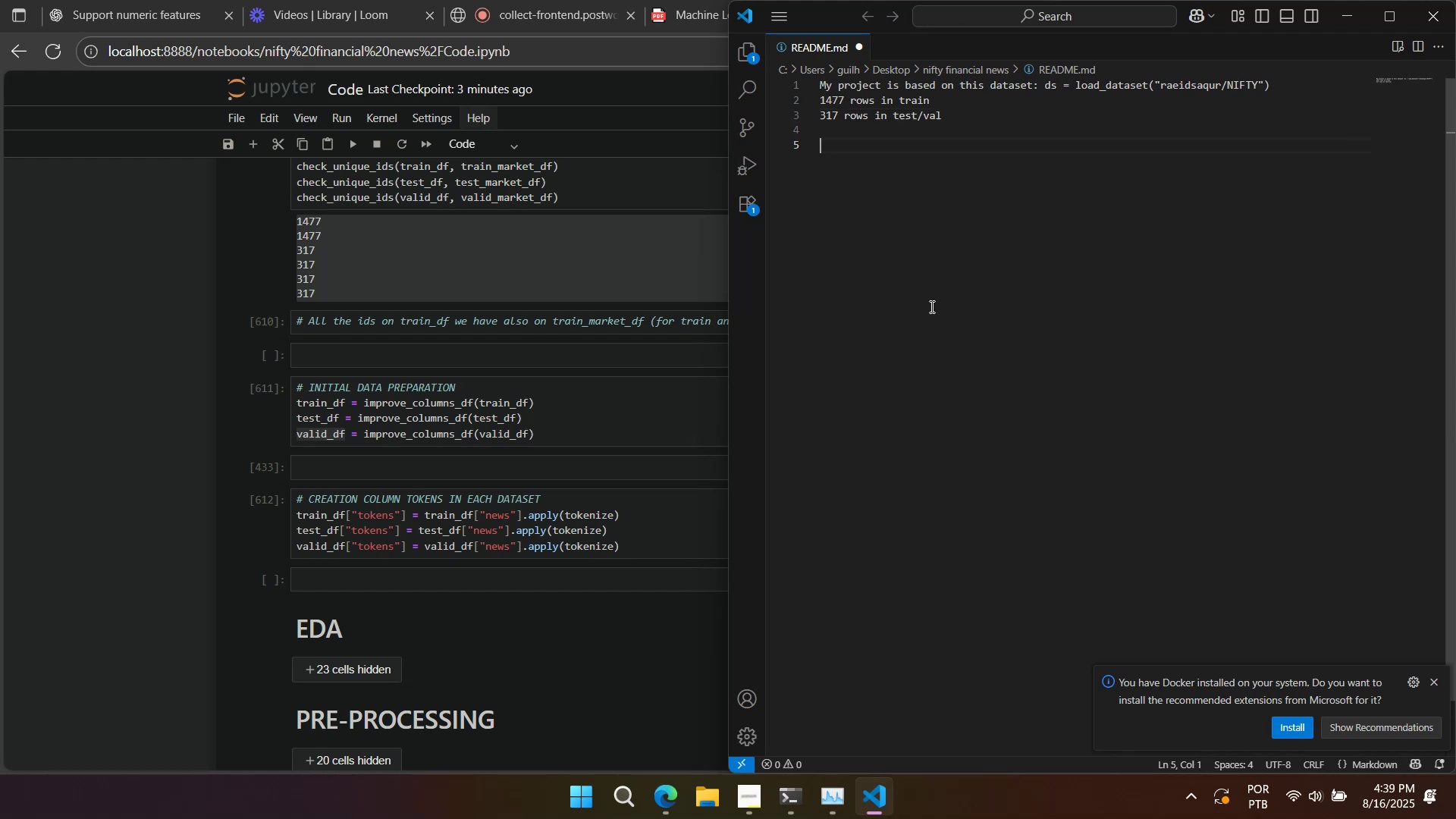 
key(Control+S)
 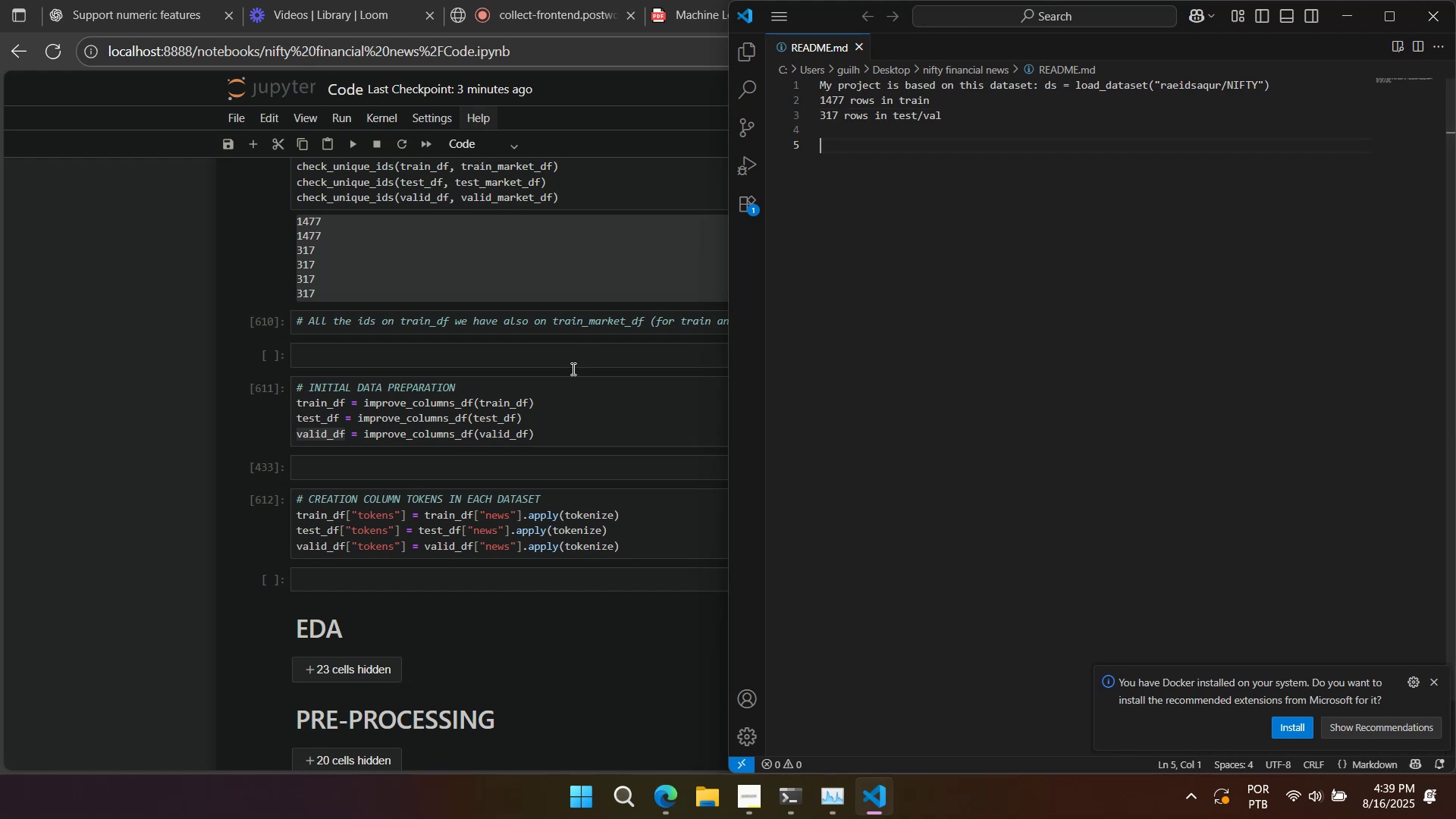 
left_click([568, 382])
 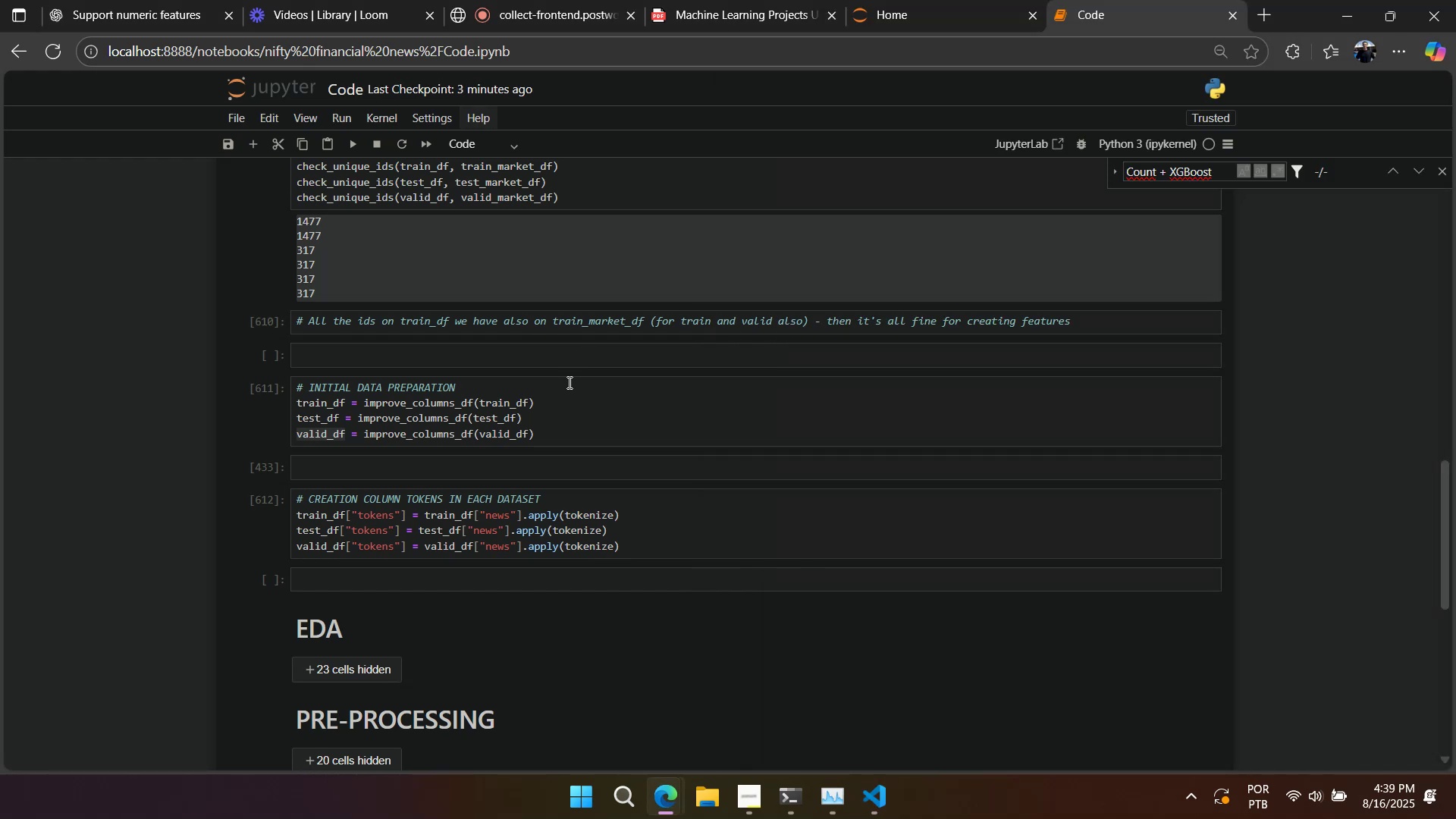 
scroll: coordinate [567, 399], scroll_direction: down, amount: 2.0
 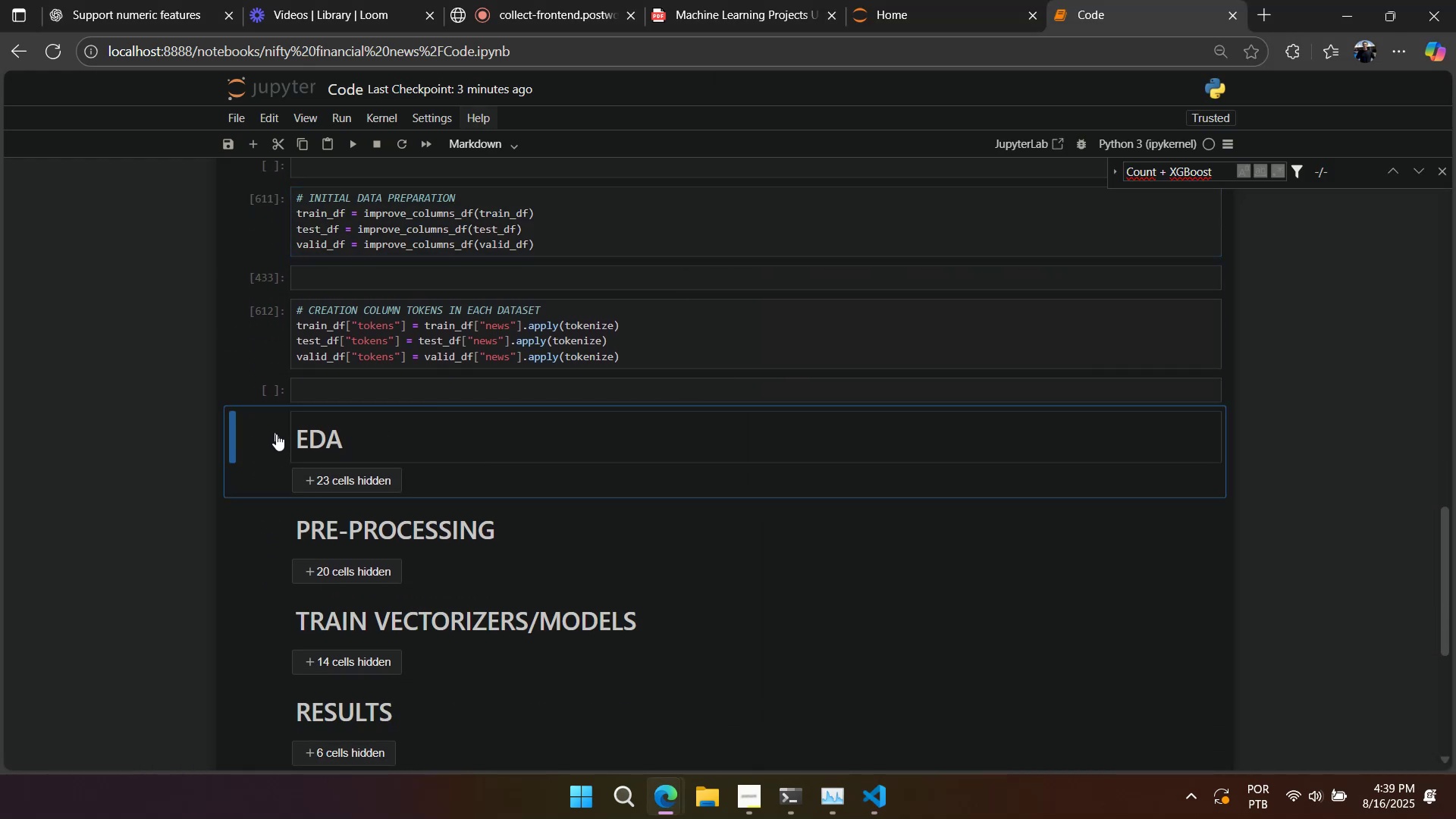 
left_click([274, 438])
 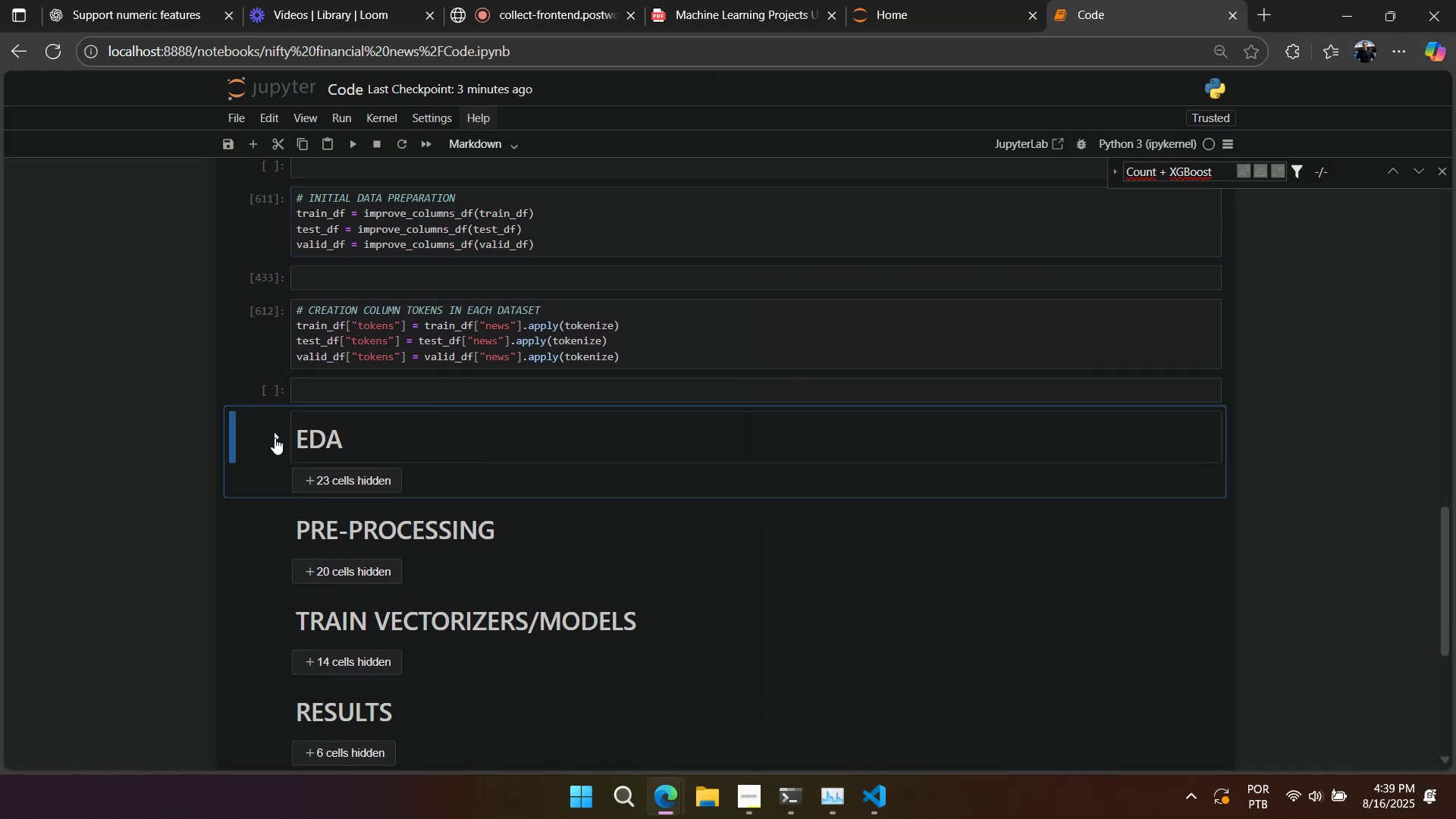 
scroll: coordinate [349, 335], scroll_direction: down, amount: 4.0
 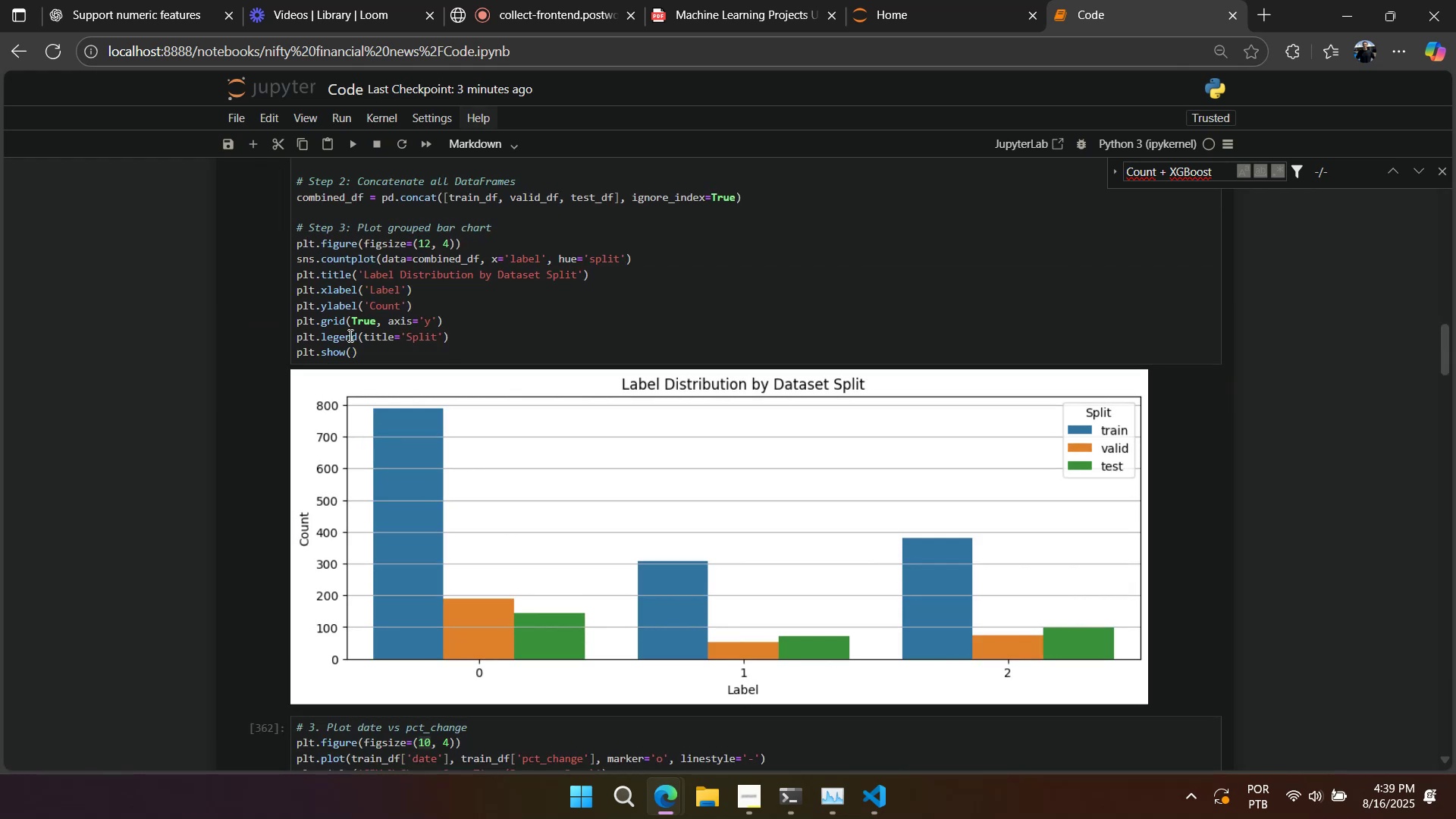 
wait(13.14)
 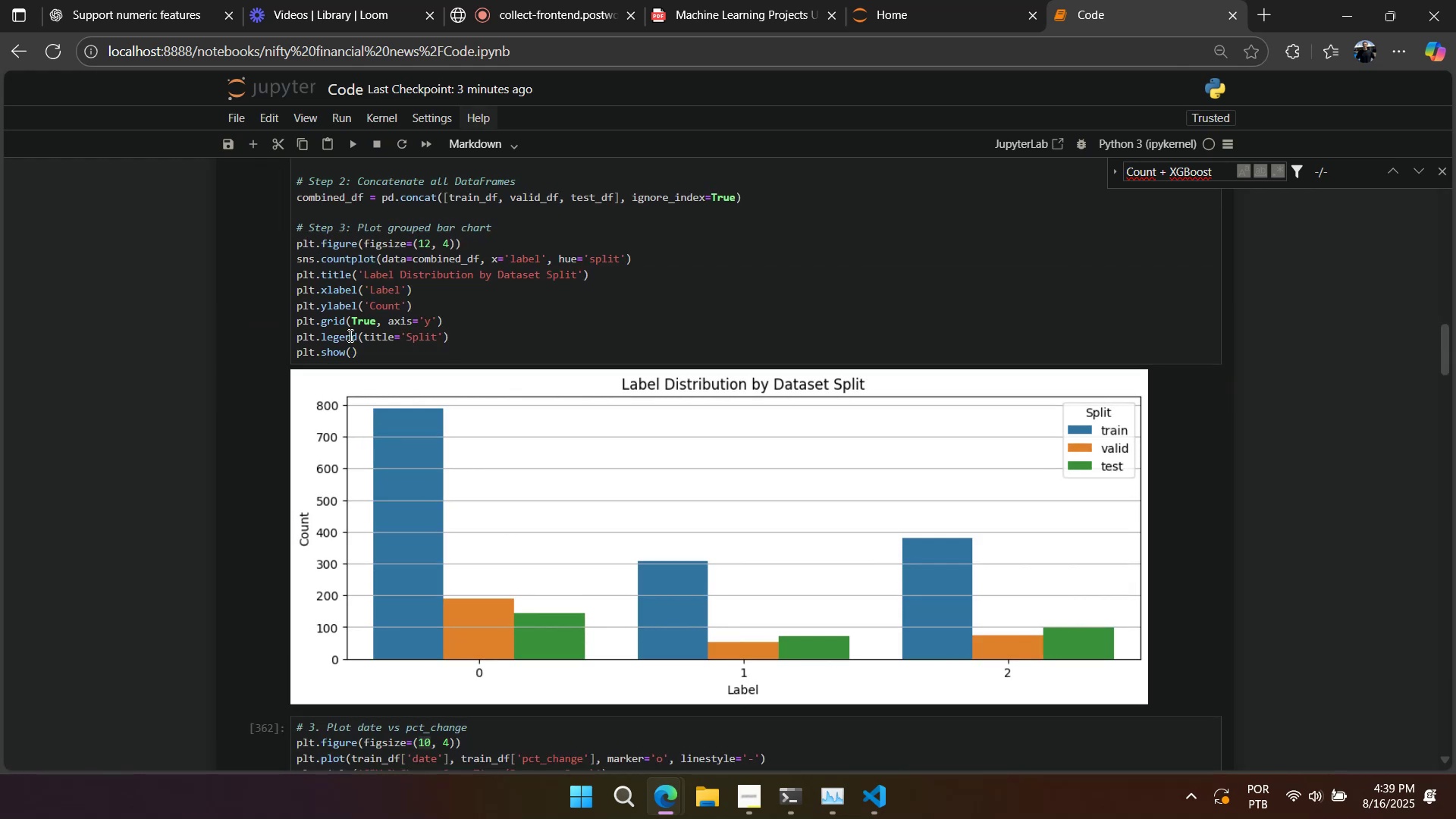 
left_click([863, 796])
 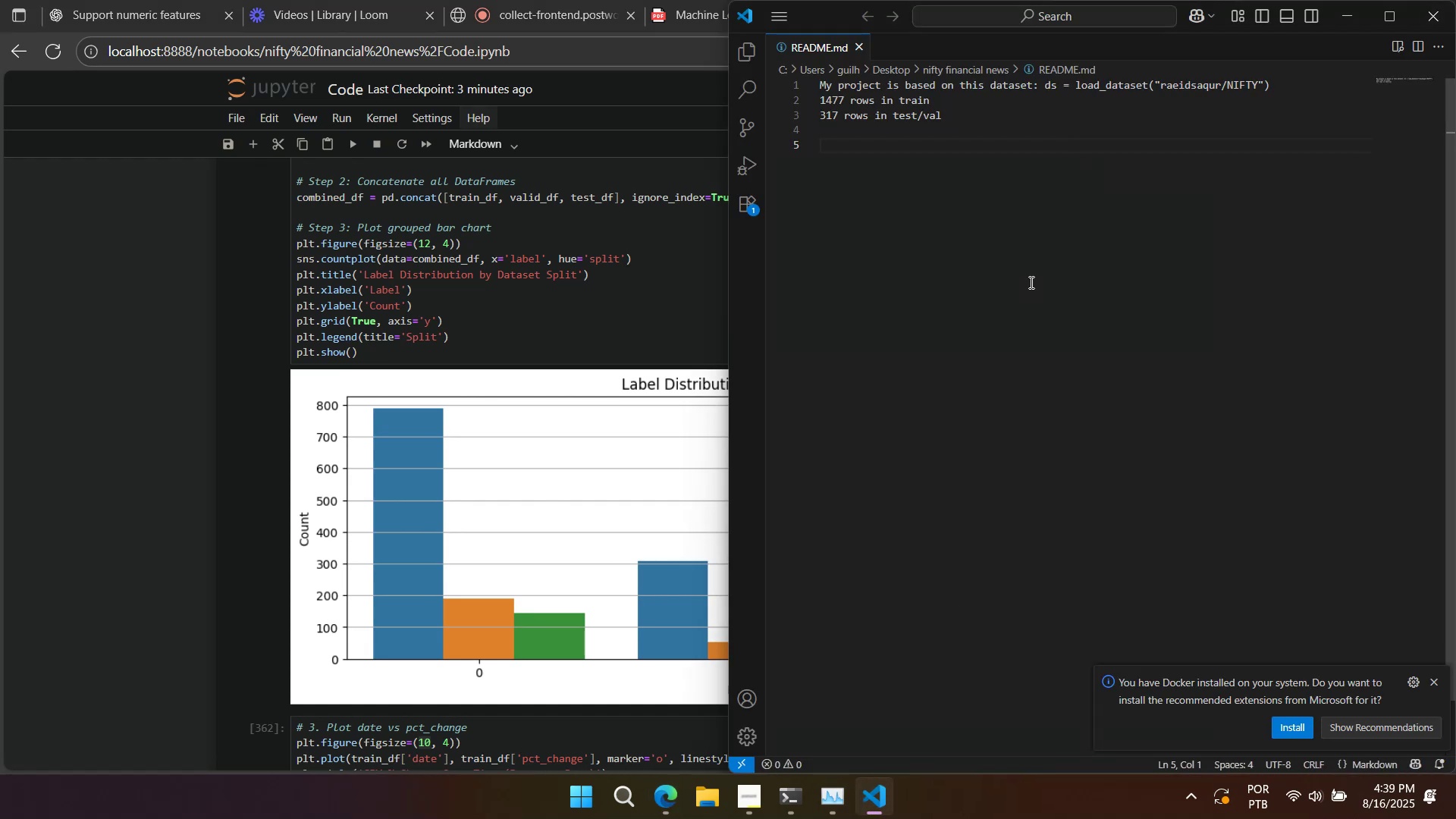 
type(Thre)
key(Backspace)
key(Backspace)
type(ere are 3 labels i  t)
key(Backspace)
key(Backspace)
key(Backspace)
type(n thed)
key(Backspace)
type( dataframe 9Neutre)
key(Backspace)
type(o)
 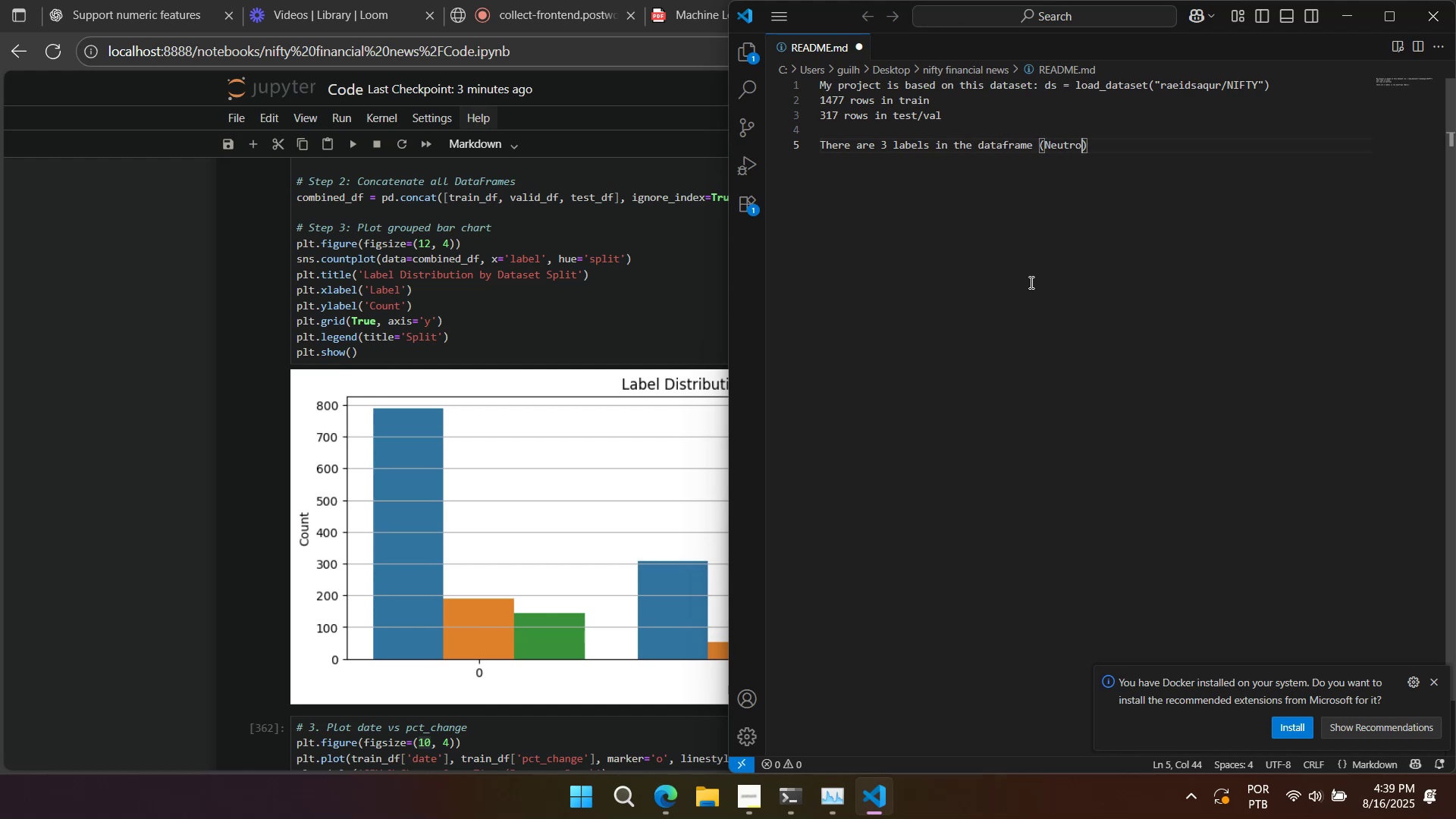 
scroll: coordinate [407, 279], scroll_direction: down, amount: 12.0
 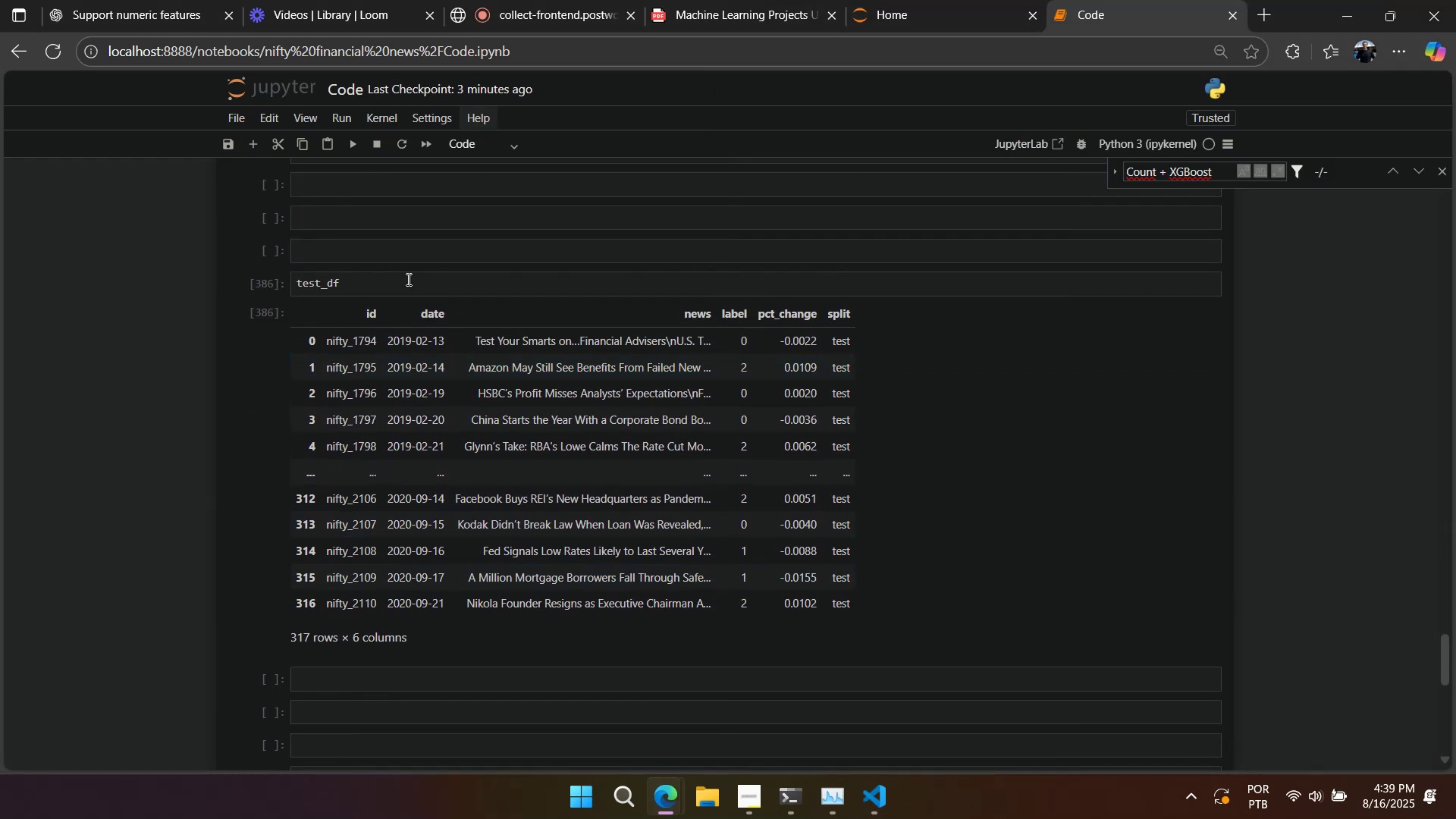 
left_click([407, 279])
 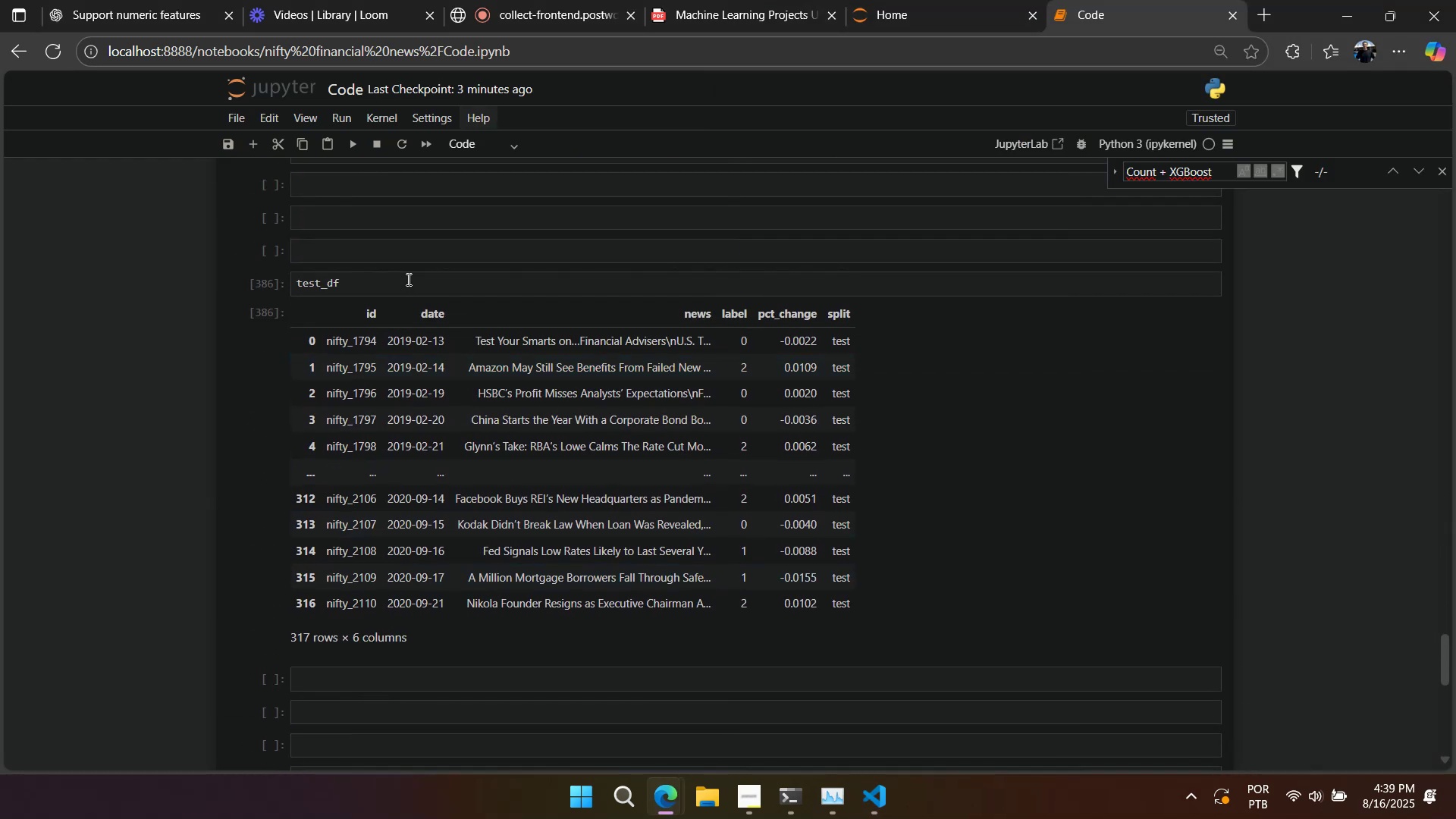 
scroll: coordinate [276, 318], scroll_direction: down, amount: 18.0
 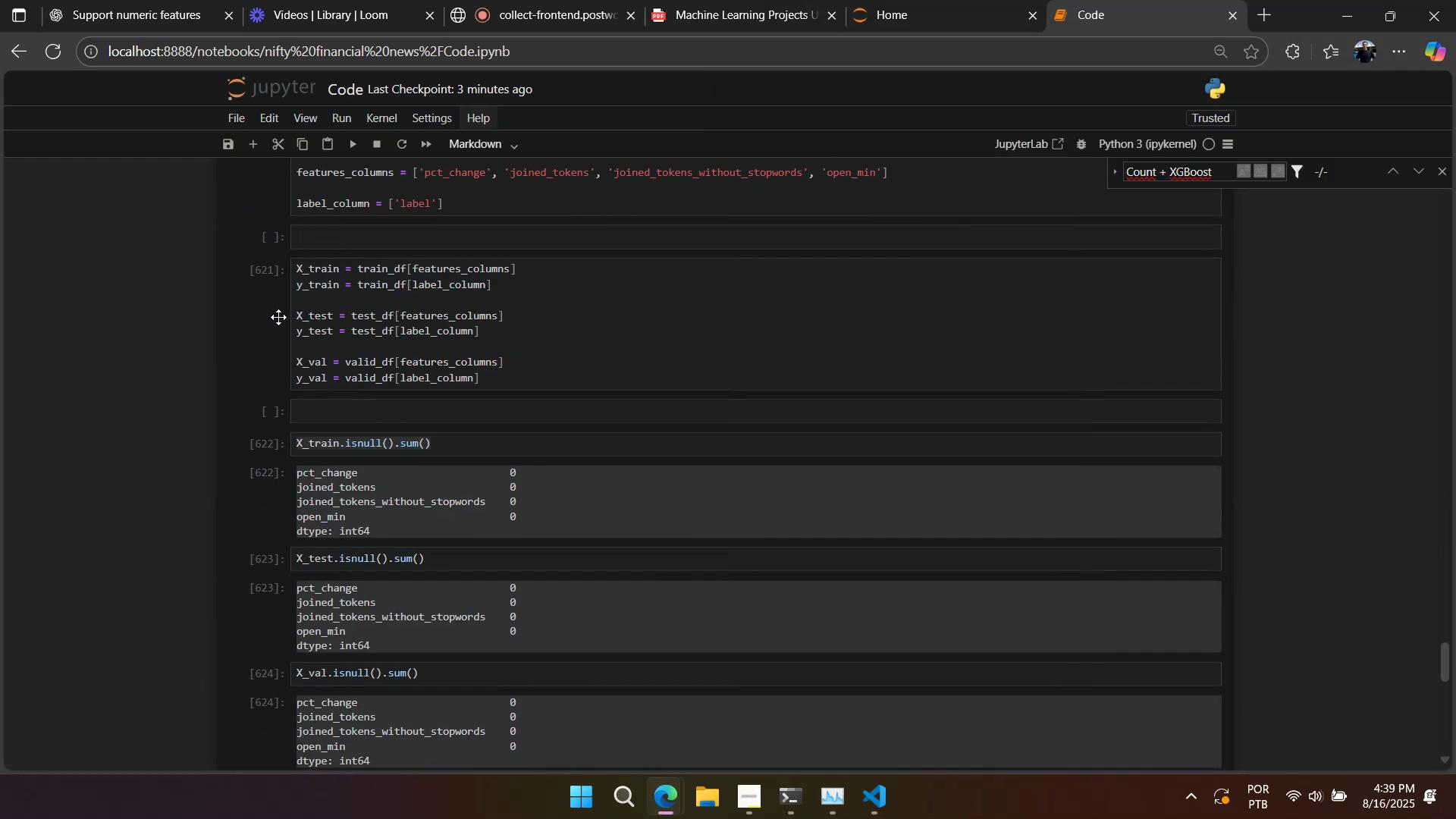 
scroll: coordinate [283, 312], scroll_direction: up, amount: 77.0
 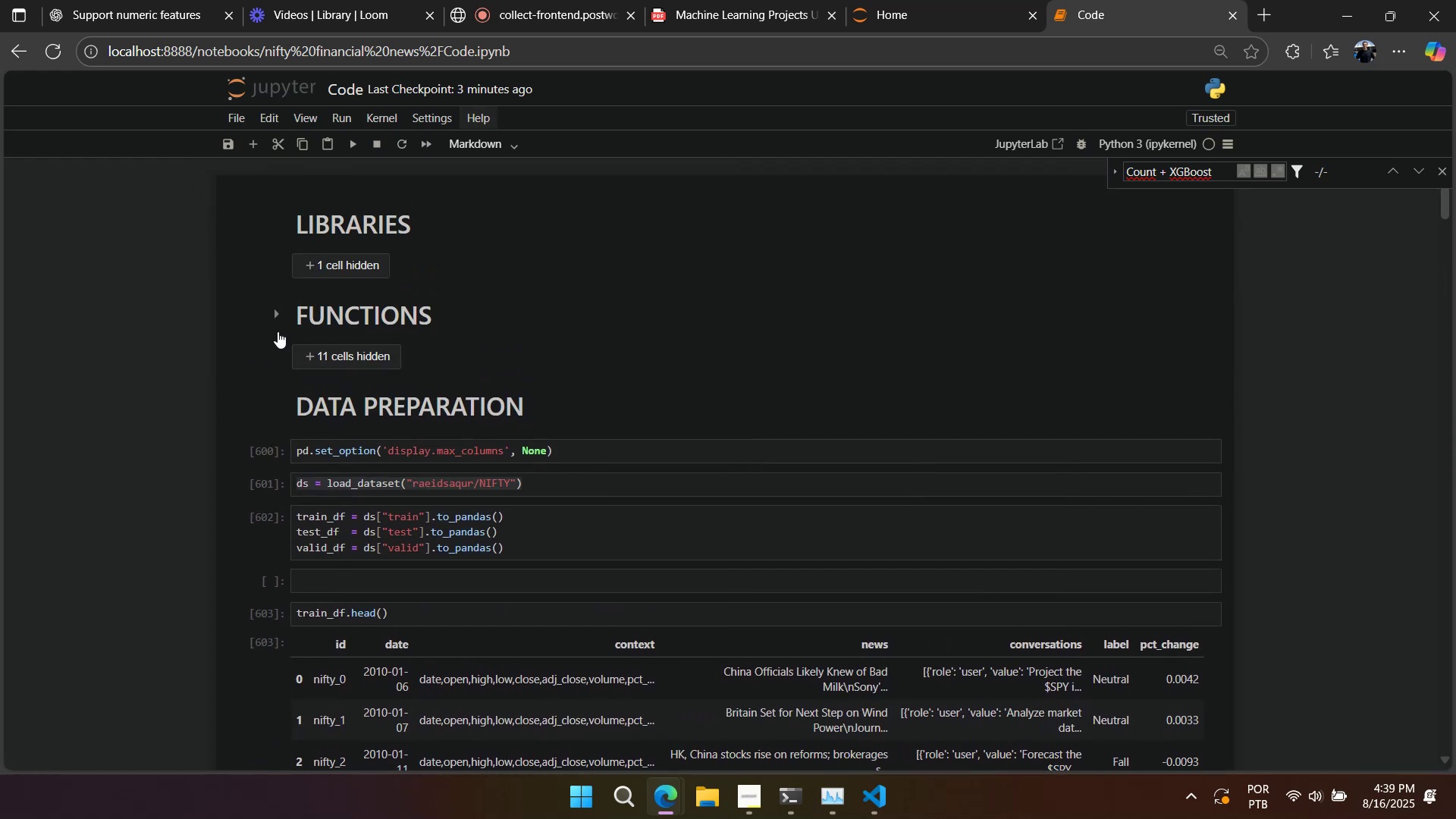 
left_click([278, 322])
 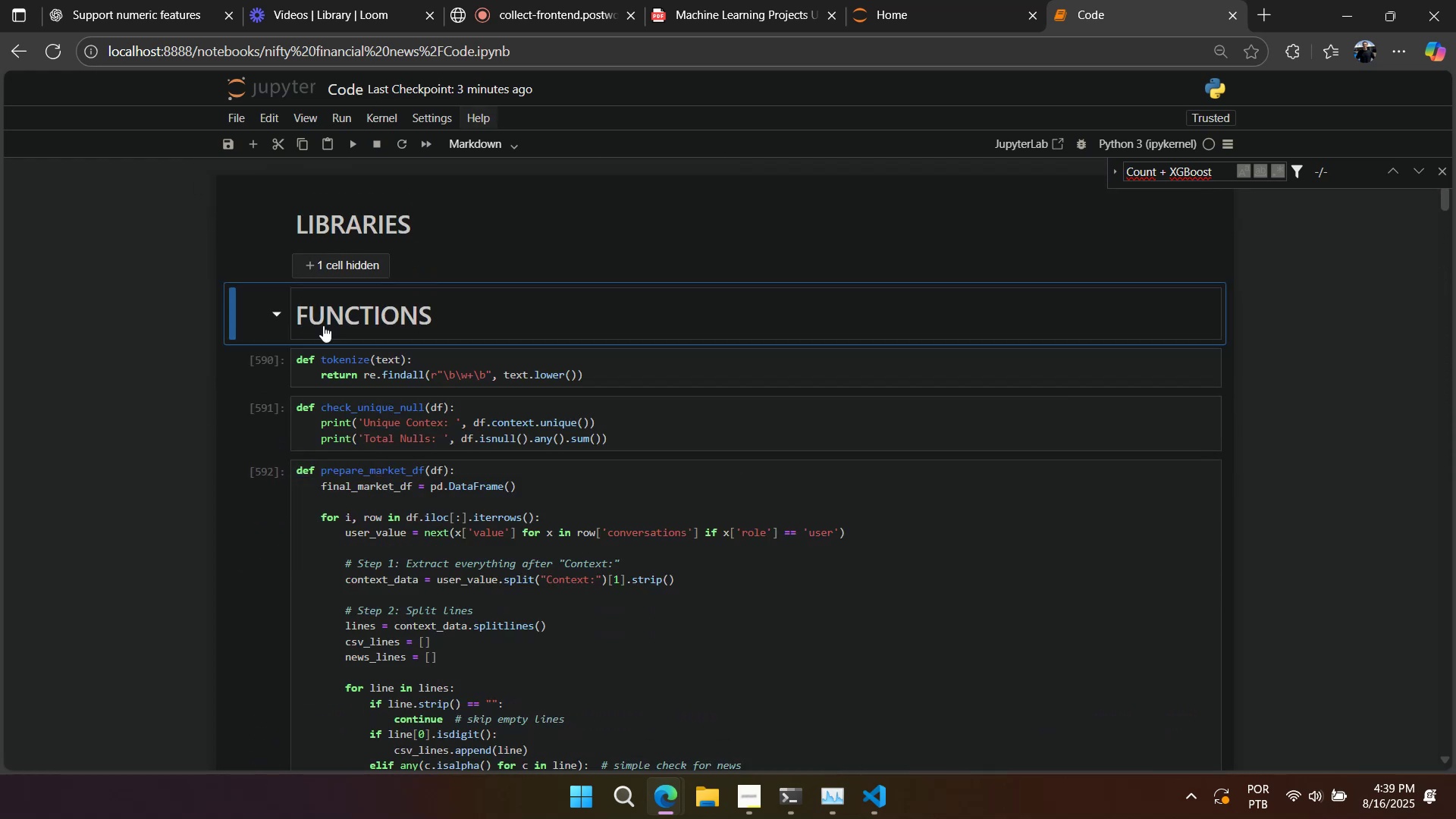 
scroll: coordinate [460, 372], scroll_direction: down, amount: 12.0
 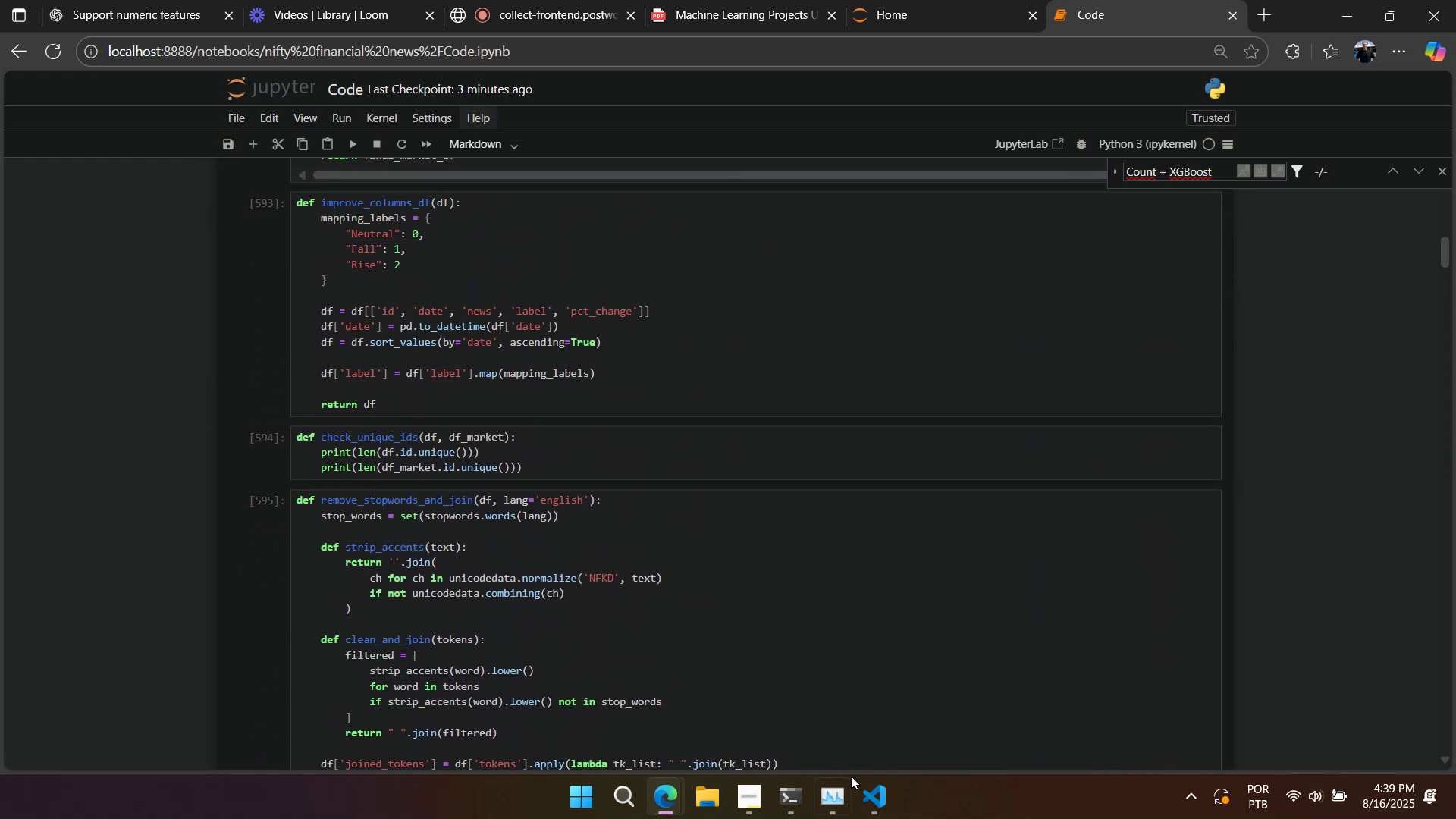 
left_click([877, 781])
 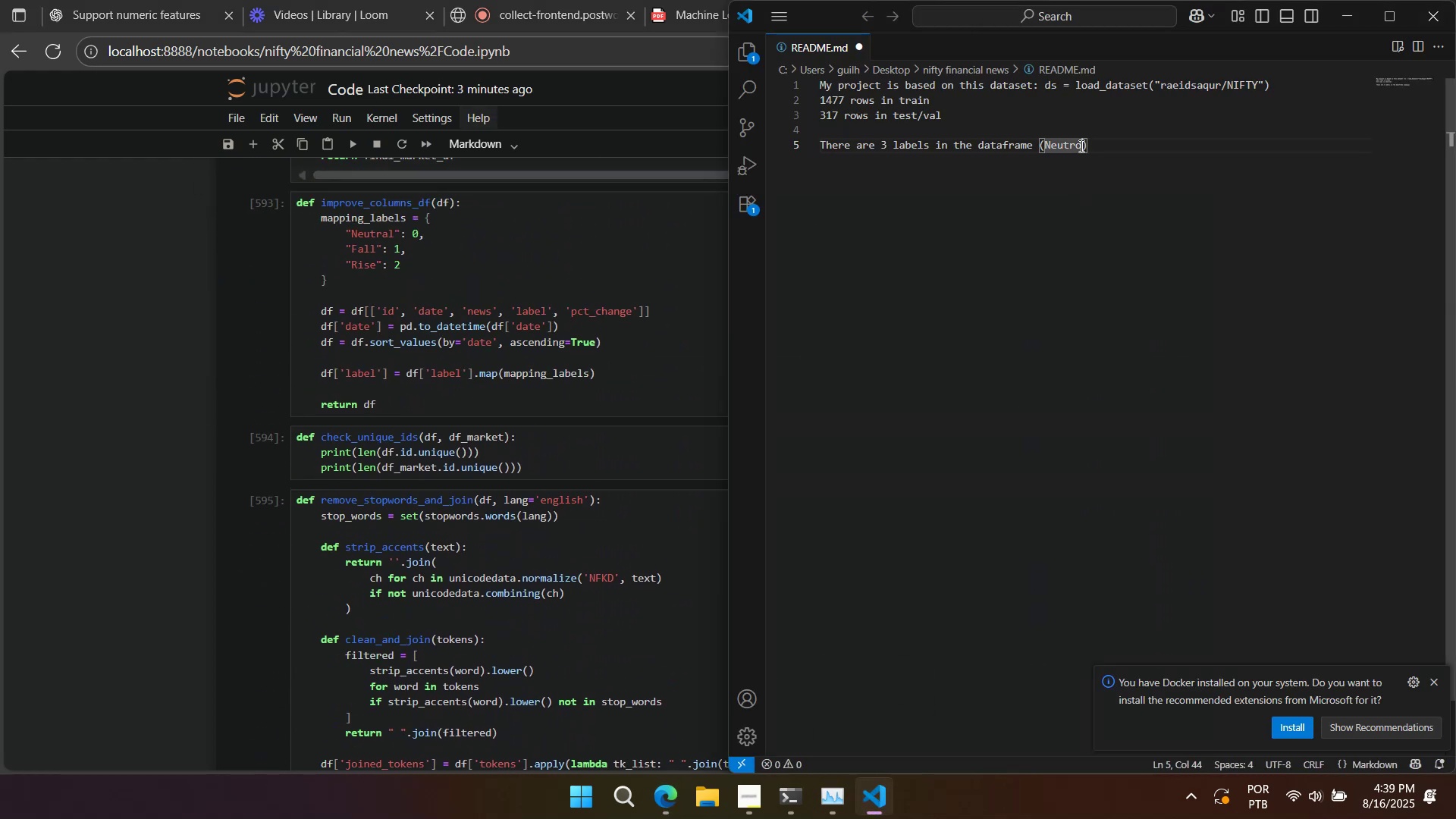 
key(Backspace)
type(al, Fall and rISe)
 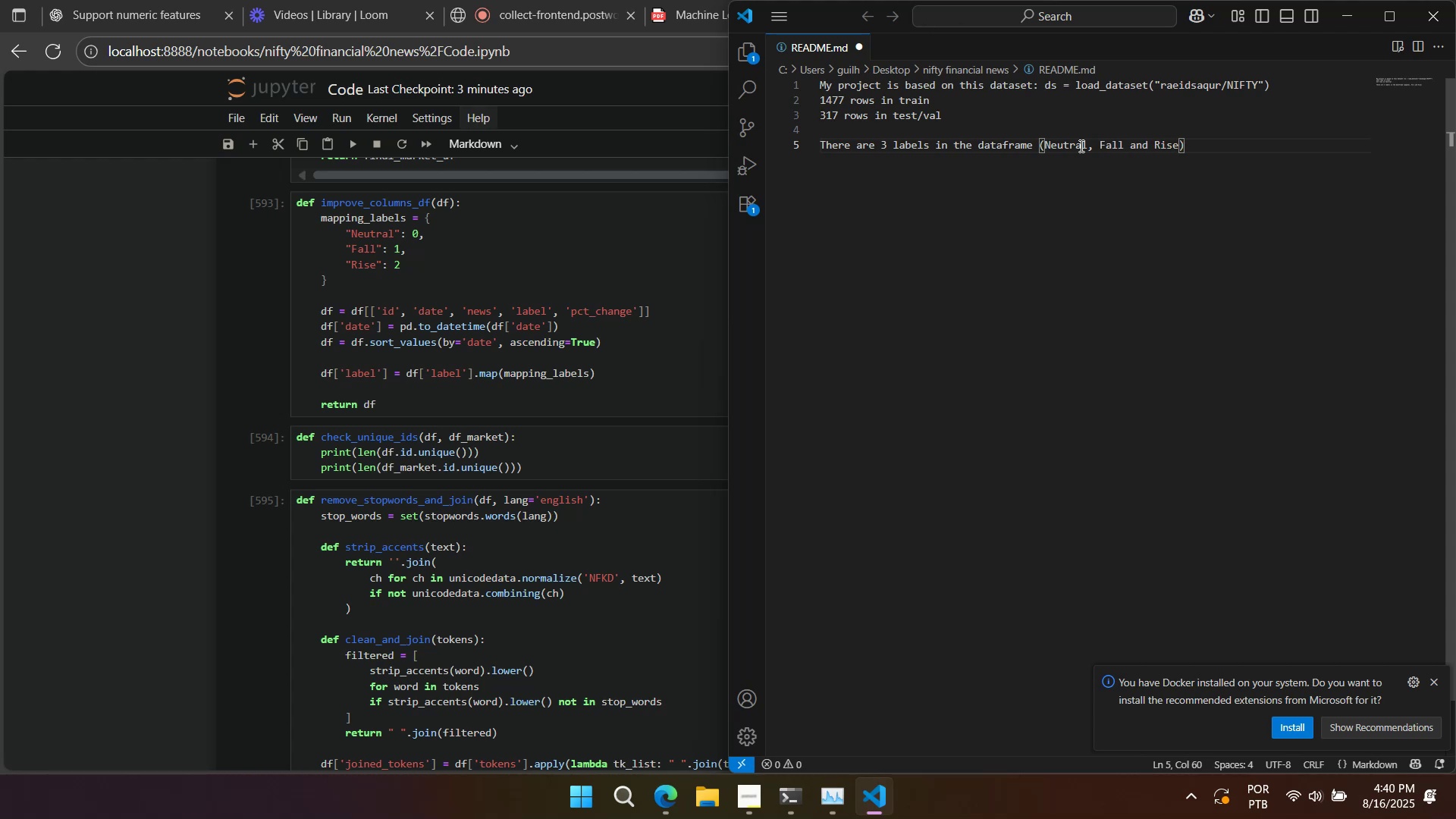 
key(ArrowRight)
 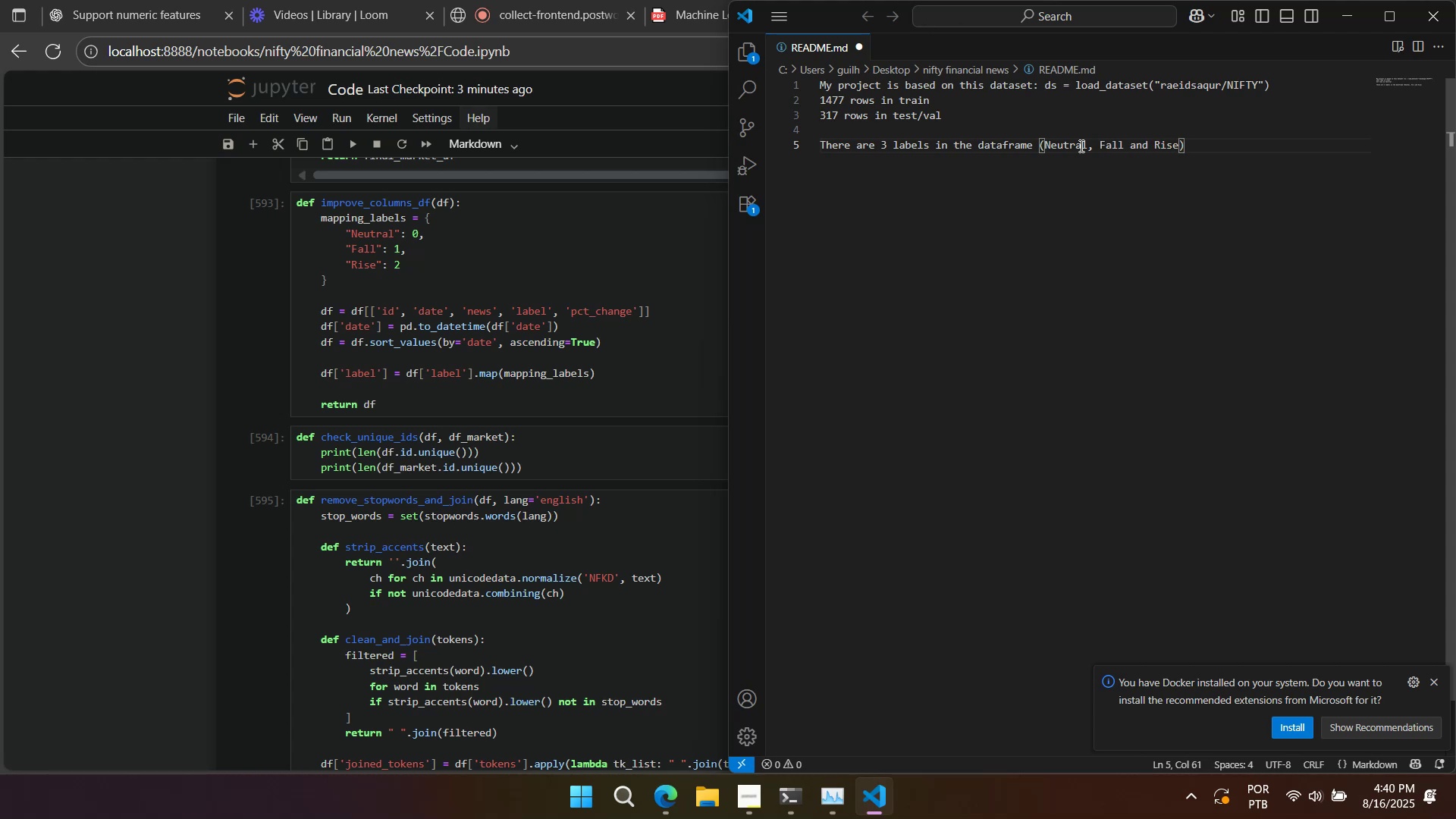 
type(. Search the n)
key(Backspace)
key(Backspace)
key(Backspace)
key(Backspace)
key(Backspace)
type(everything about this dataset to explaji)
key(Backspace)
key(Backspace)
type(in better in the reAME)
key(Backspace)
key(Backspace)
type(DME.)
 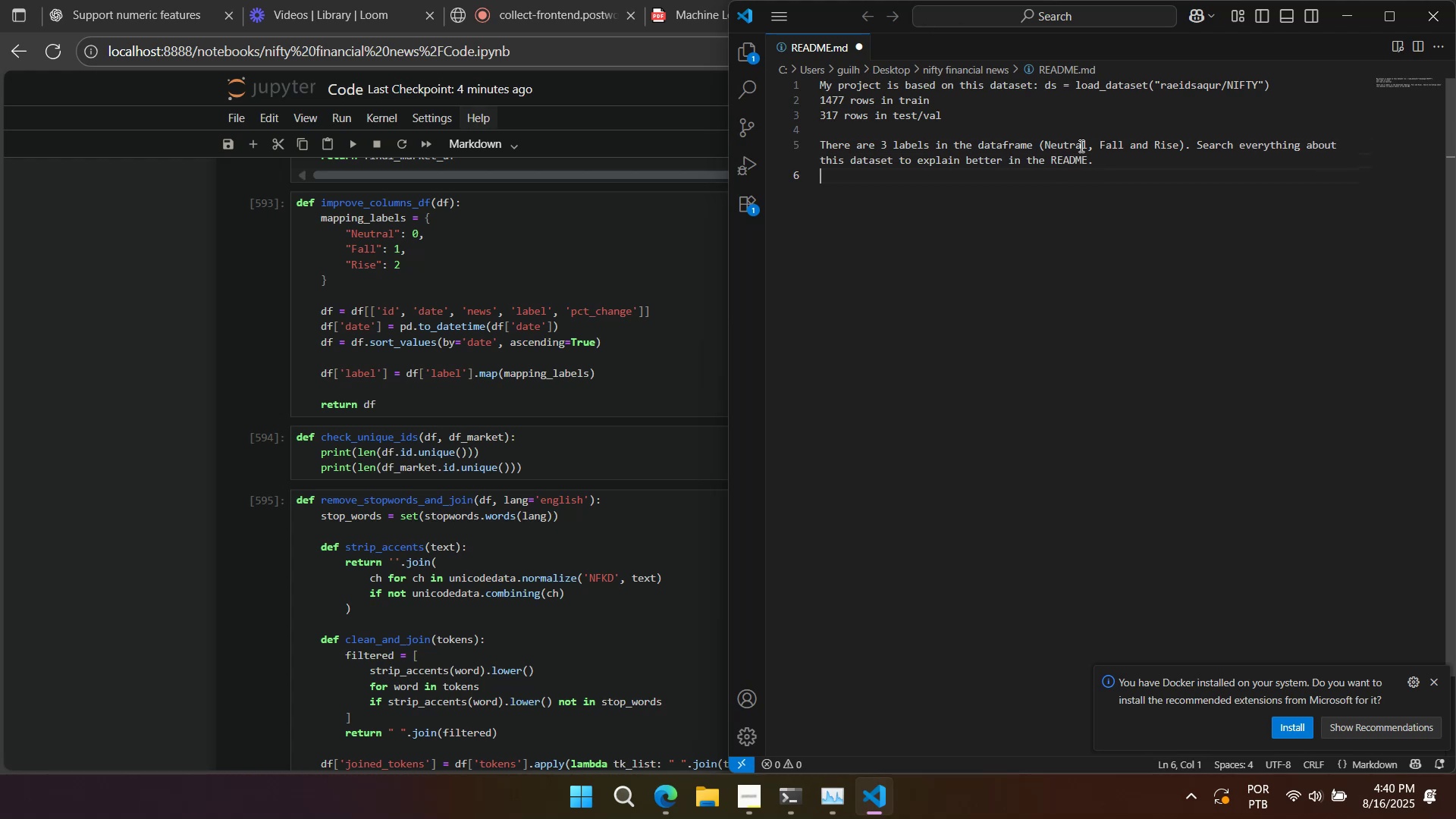 
 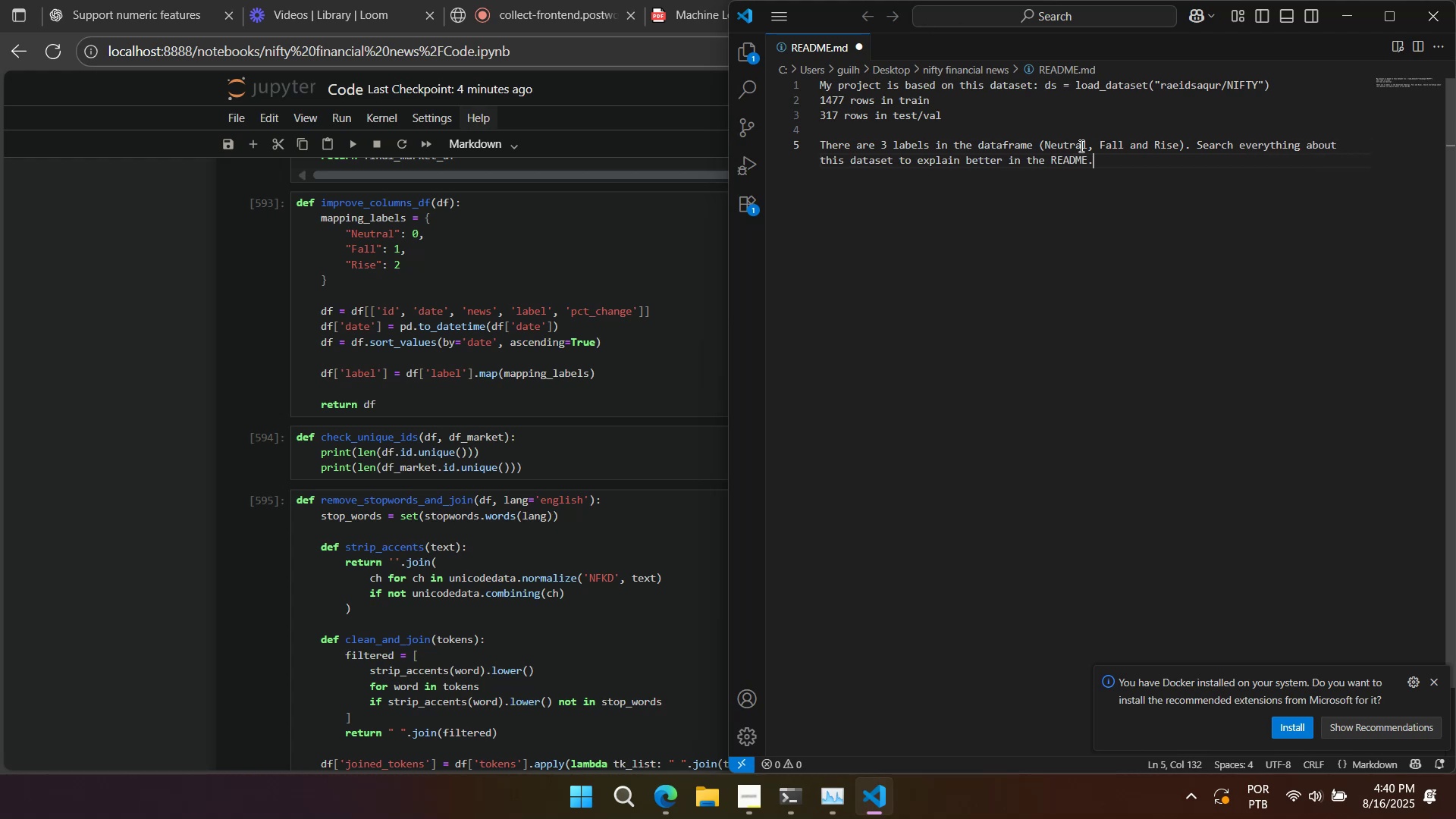 
key(Enter)
 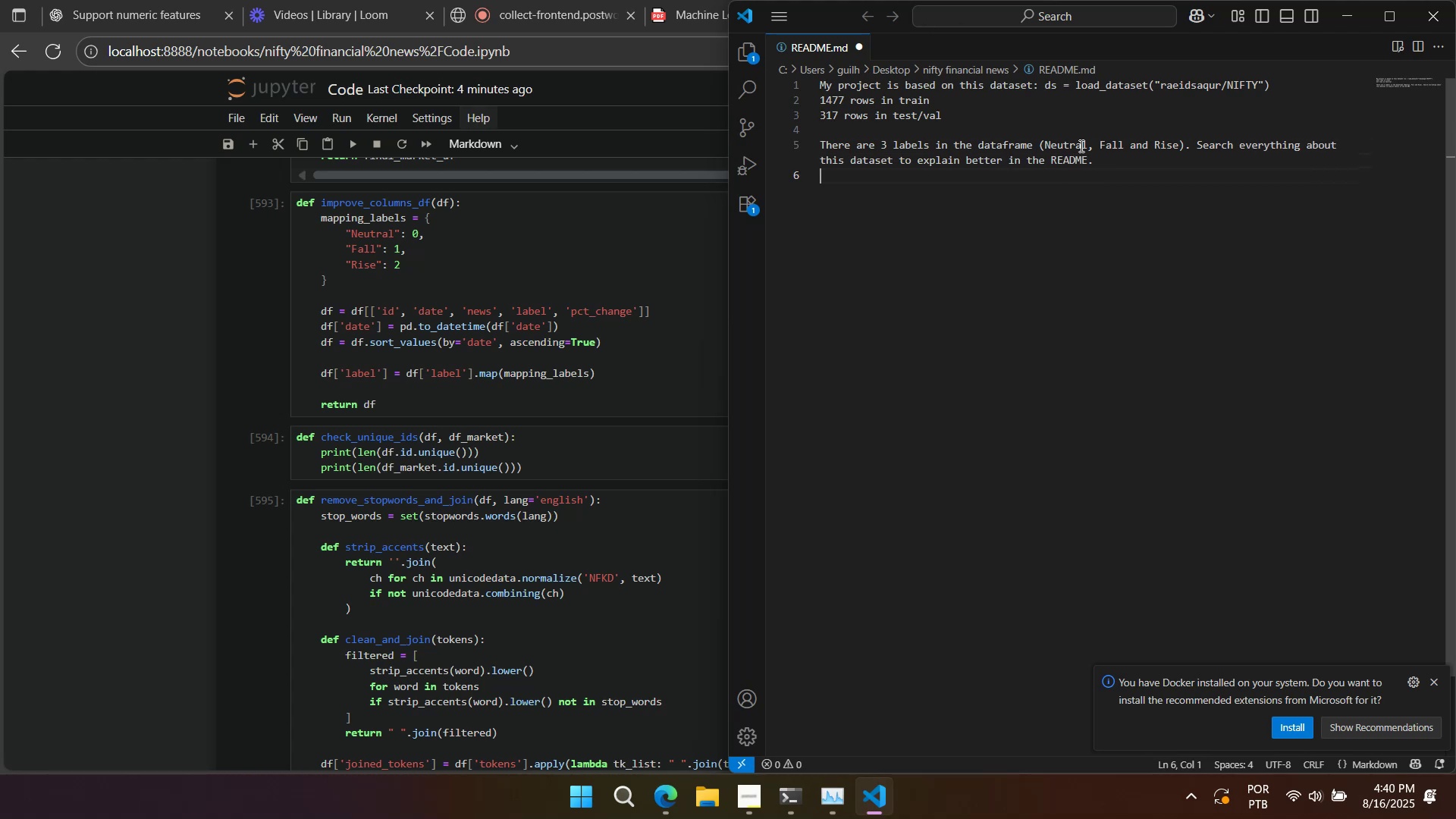 
key(Enter)
 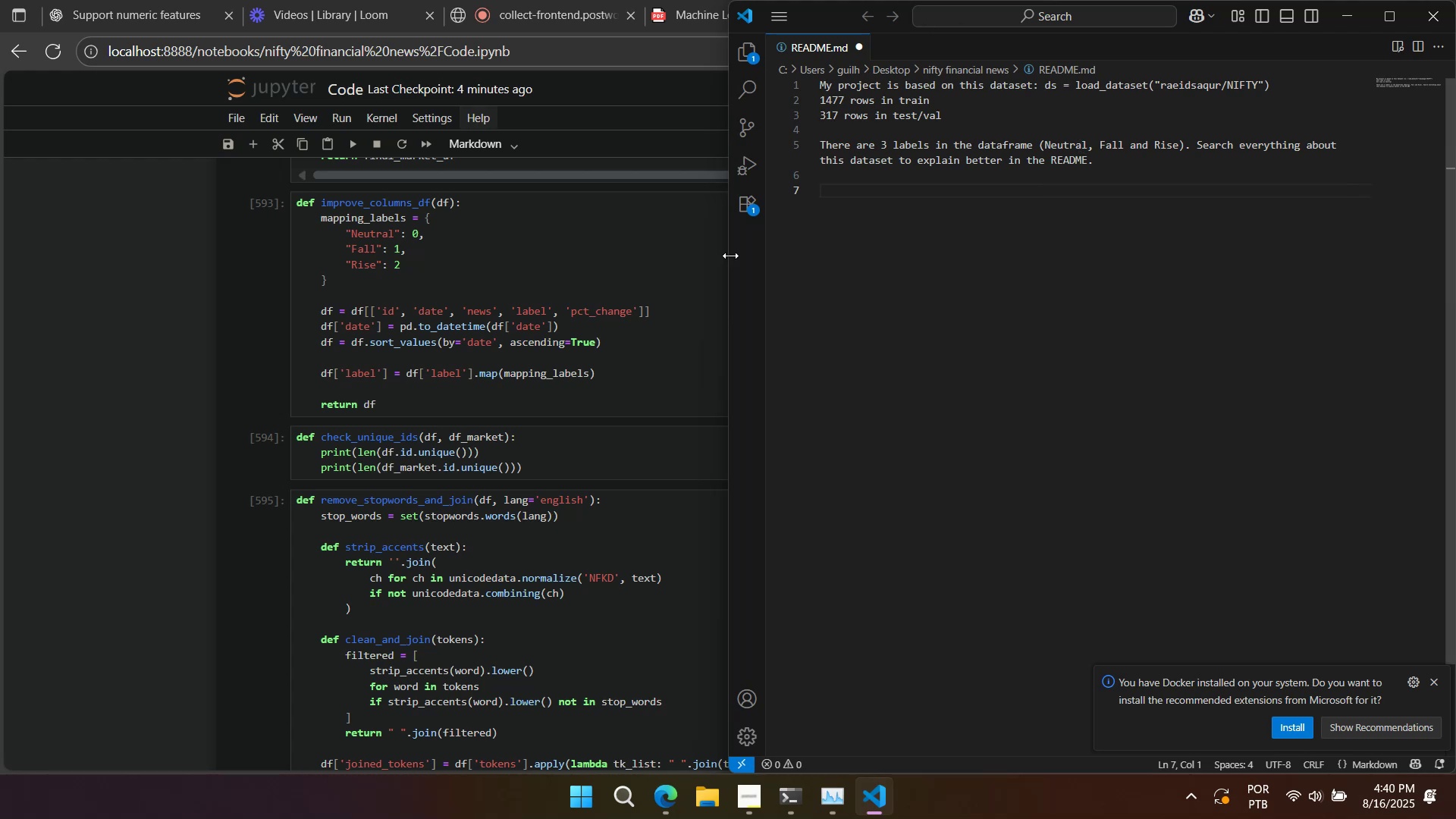 
scroll: coordinate [333, 281], scroll_direction: up, amount: 19.0
 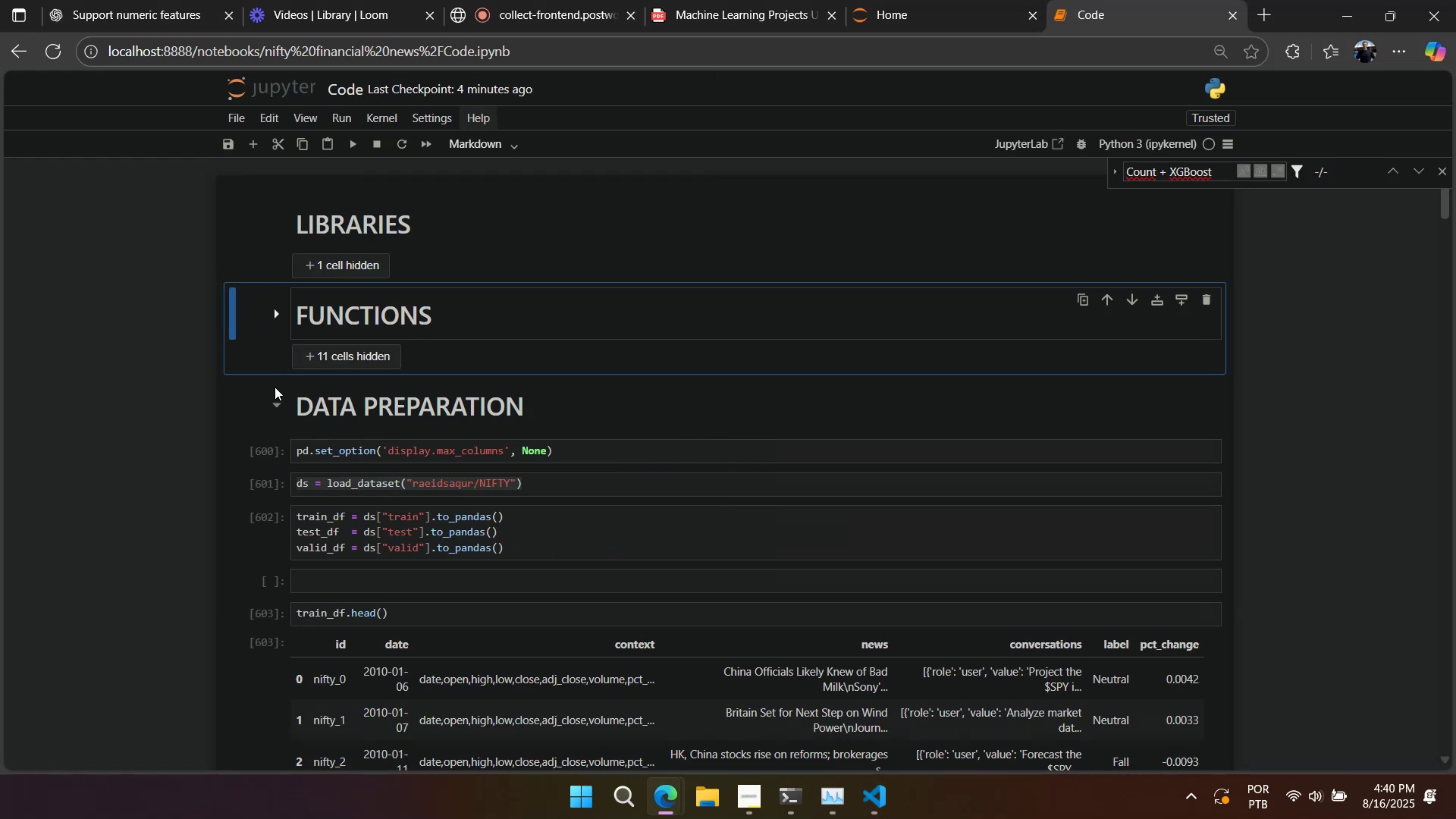 
left_click([271, 394])
 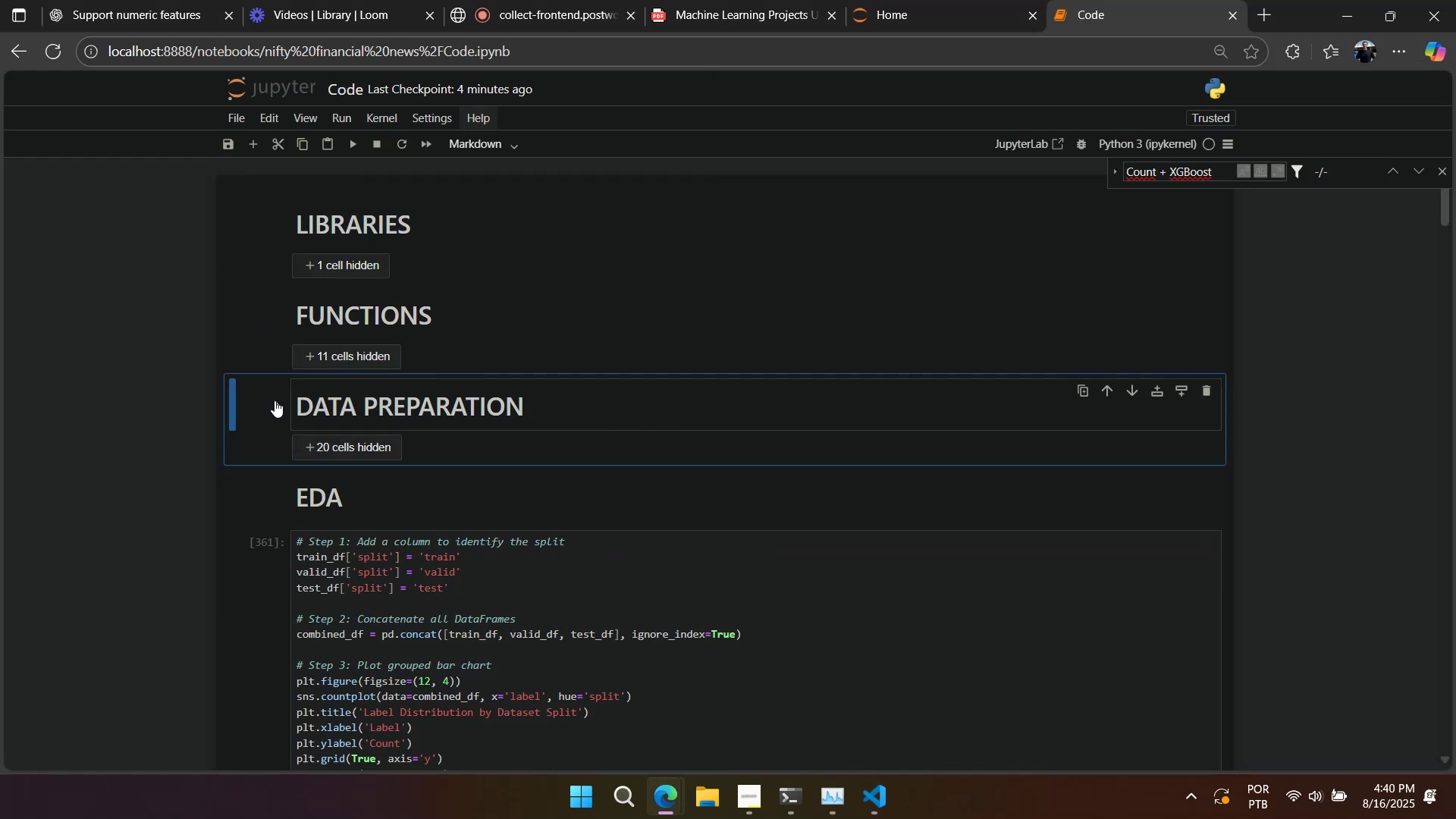 
scroll: coordinate [527, 439], scroll_direction: down, amount: 24.0
 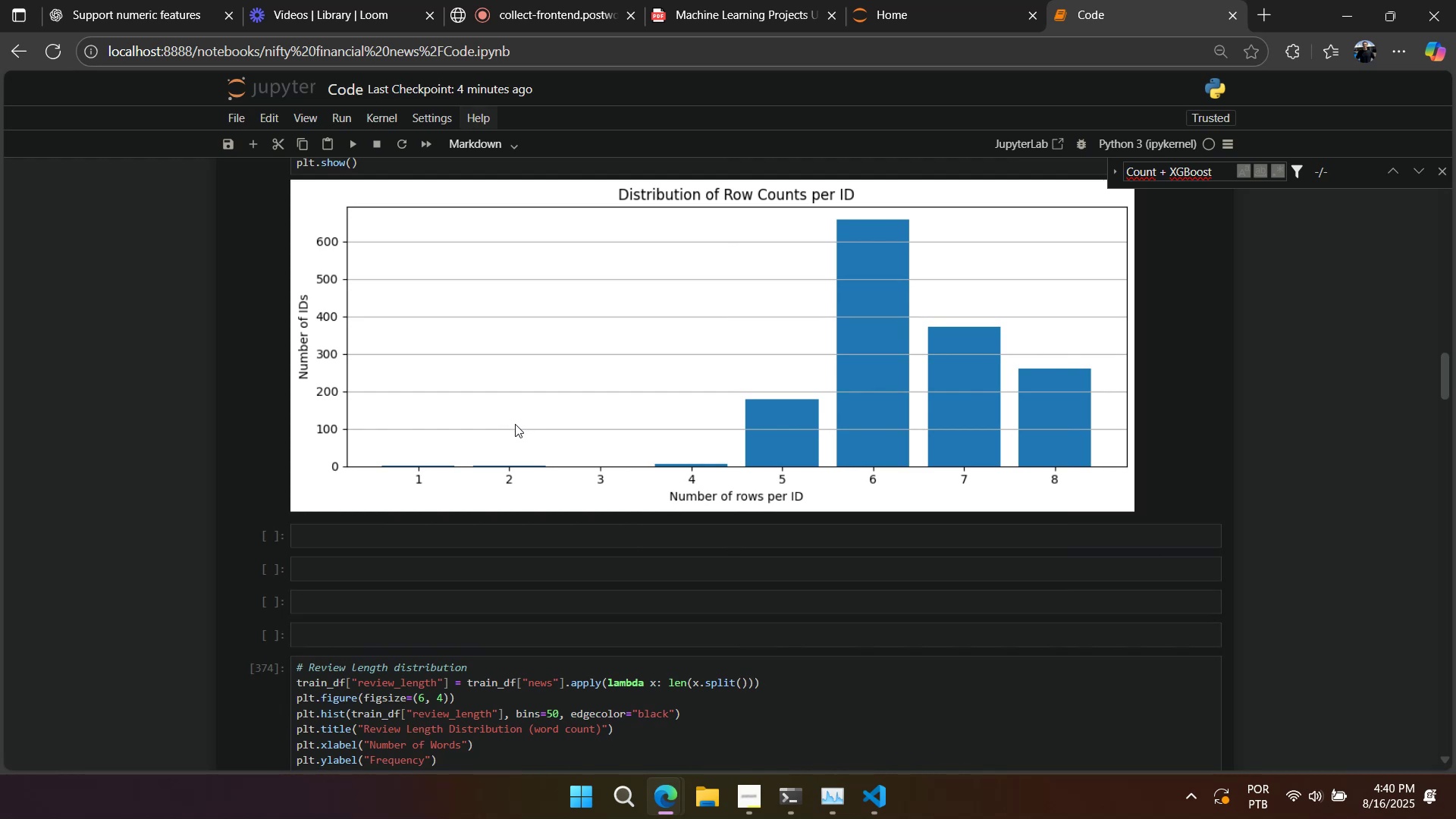 
wait(7.48)
 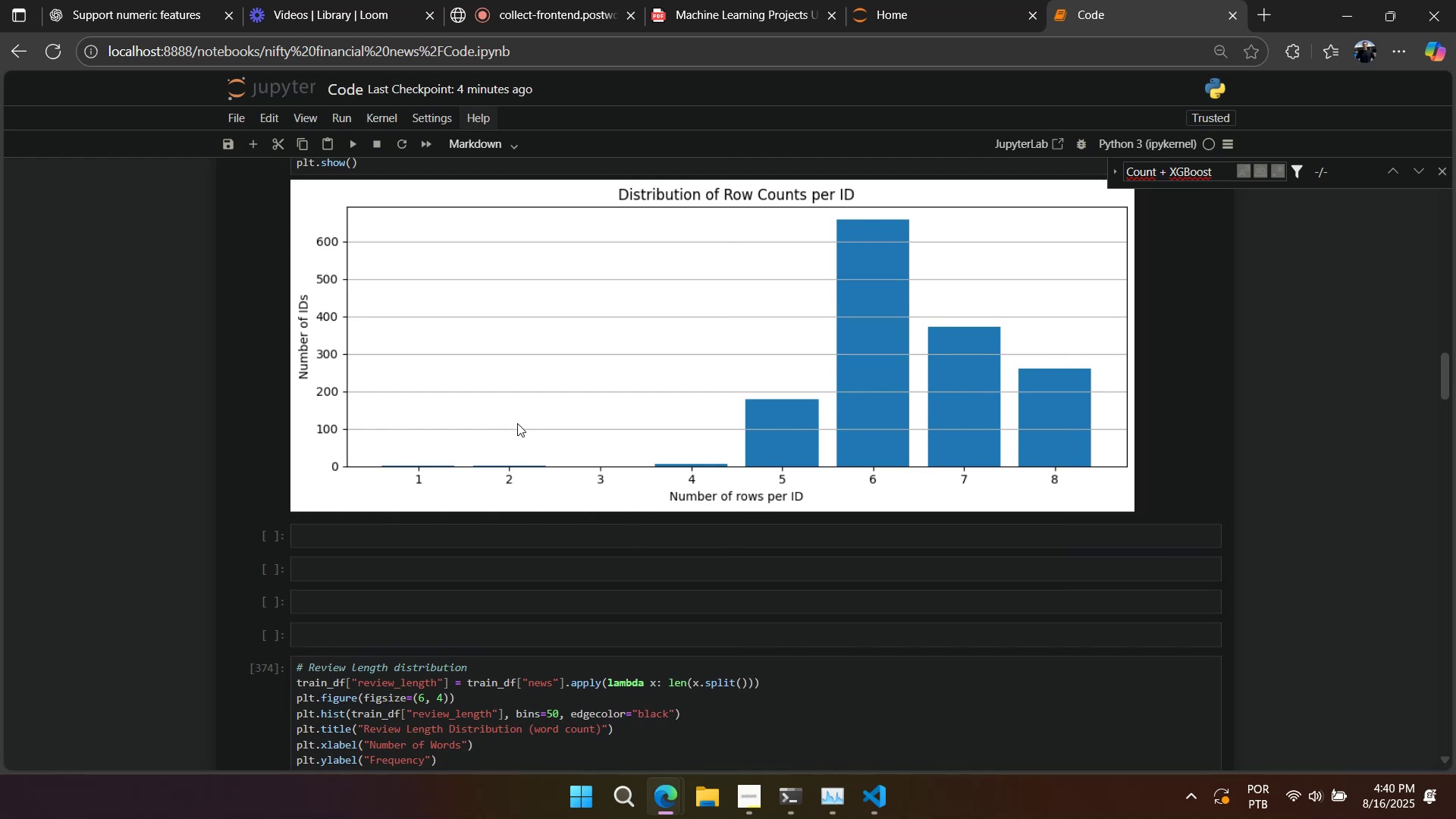 
scroll: coordinate [572, 416], scroll_direction: down, amount: 34.0
 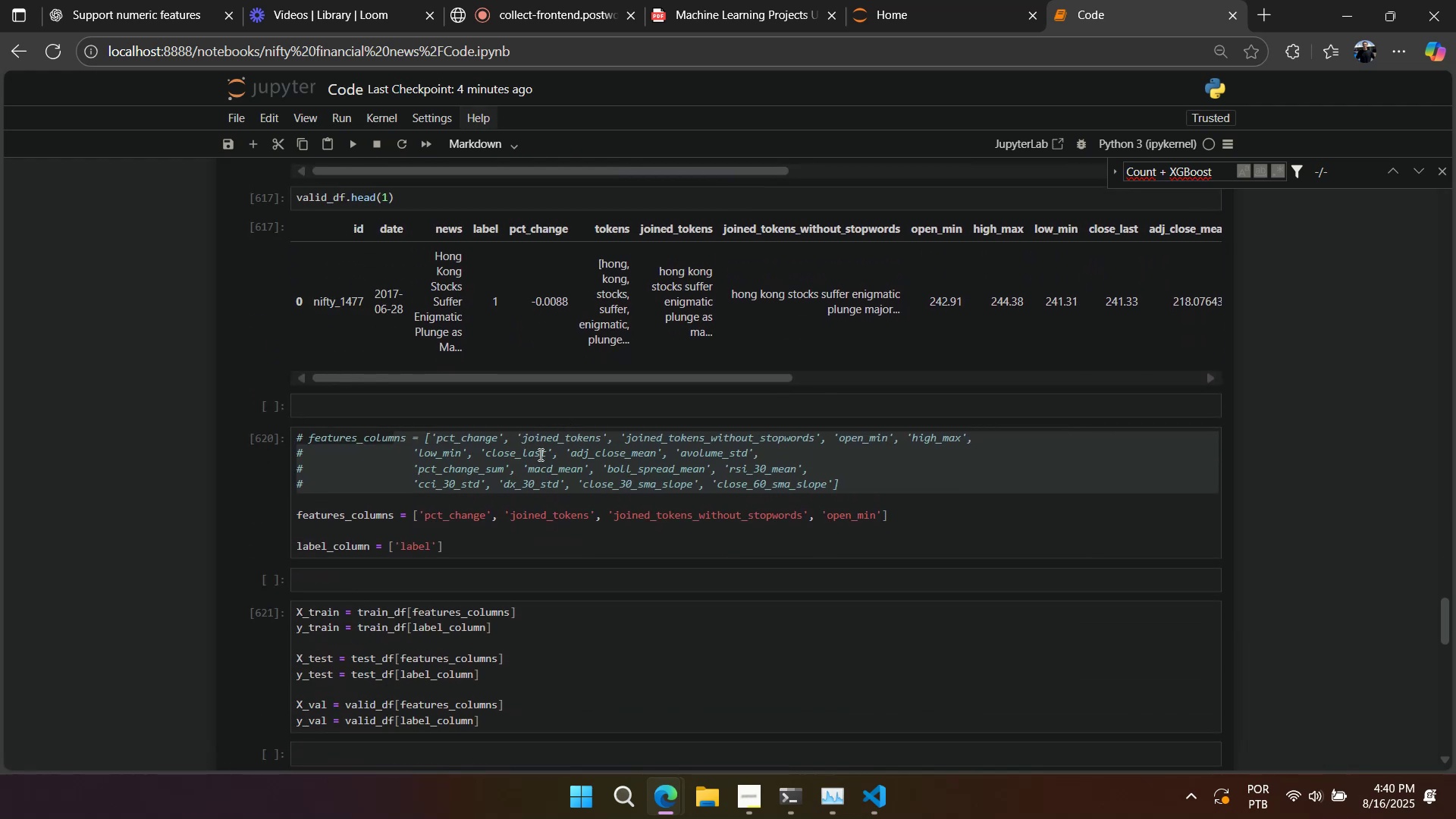 
left_click([534, 475])
 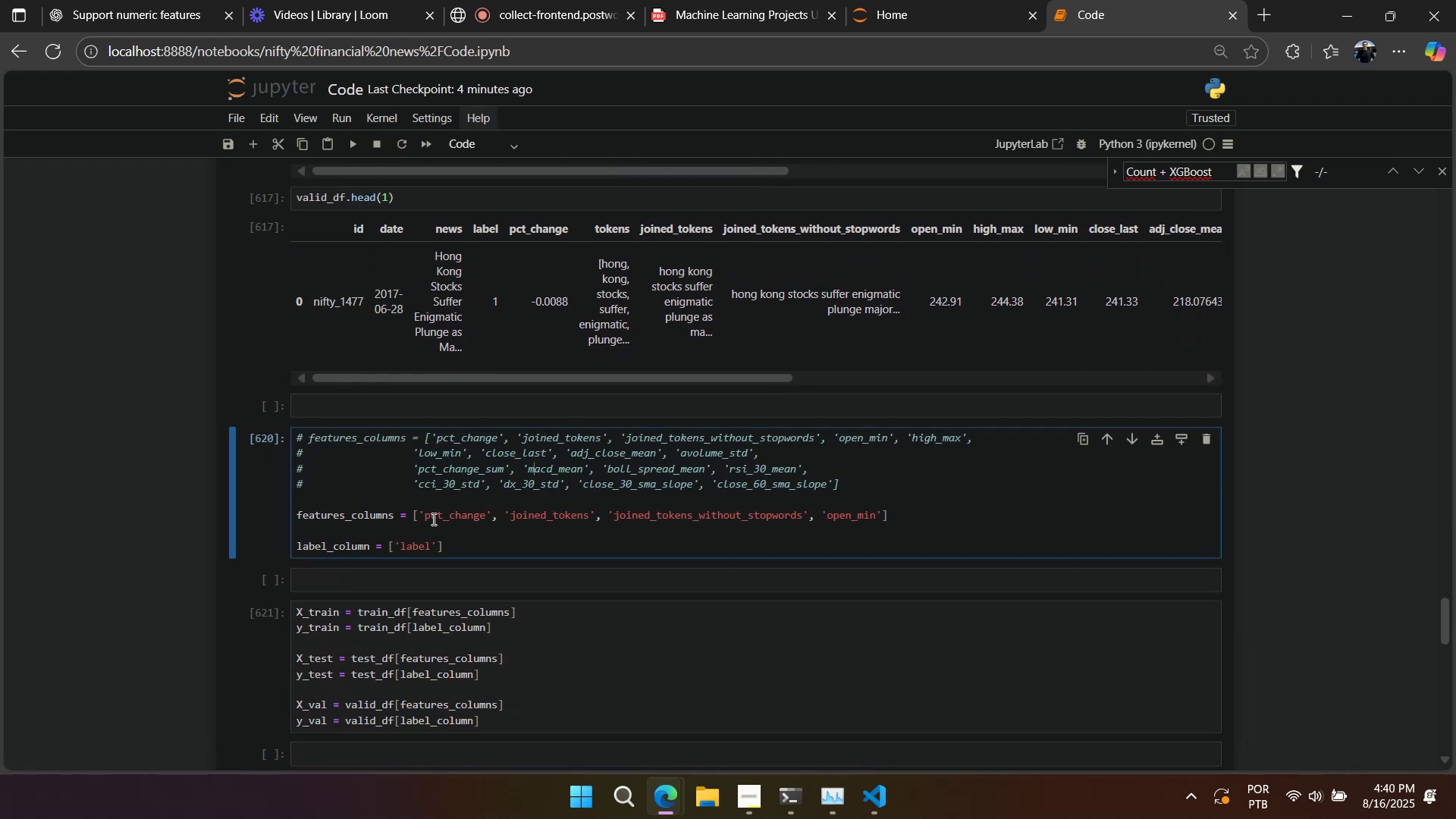 
double_click([432, 518])
 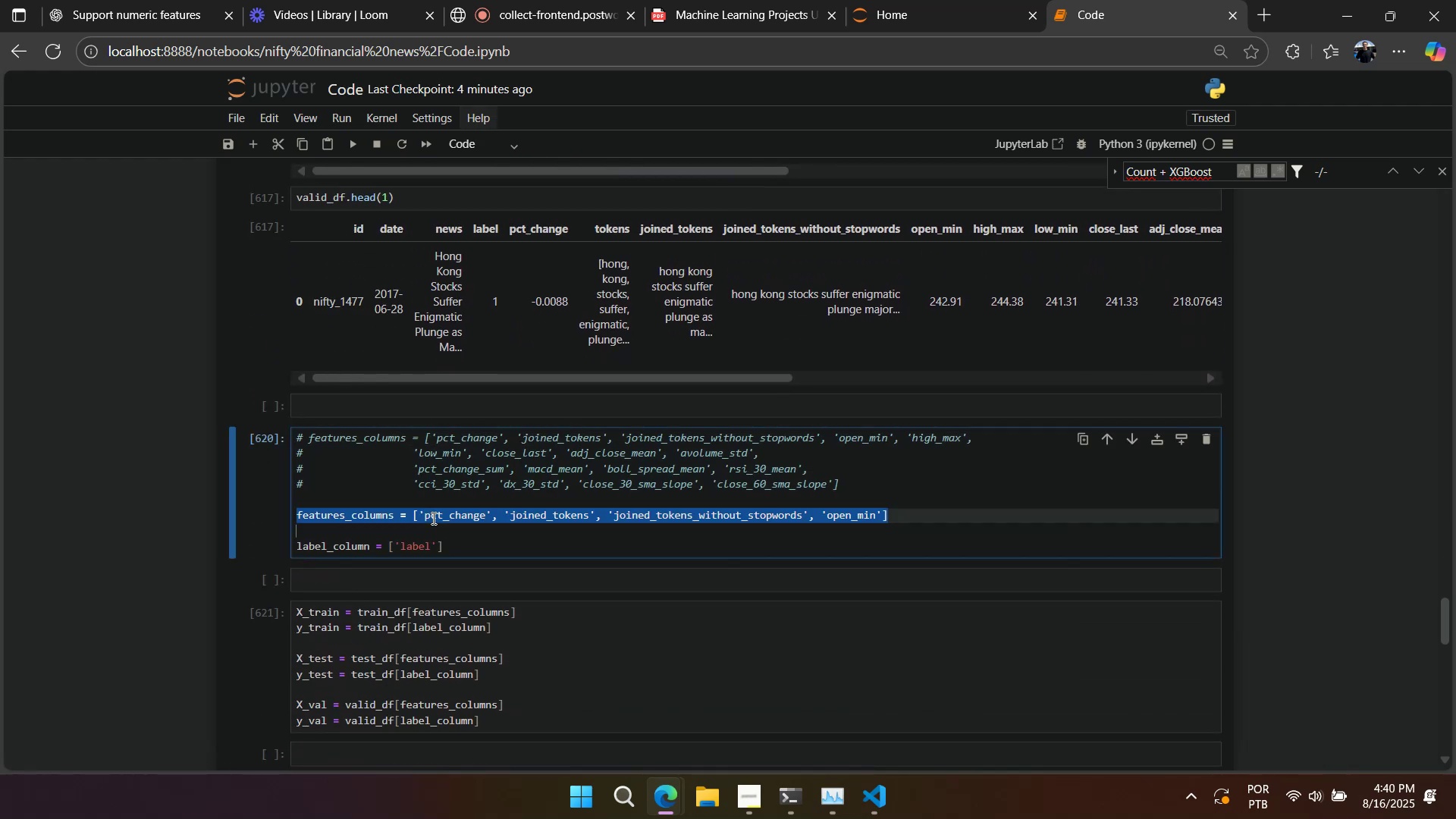 
triple_click([432, 518])
 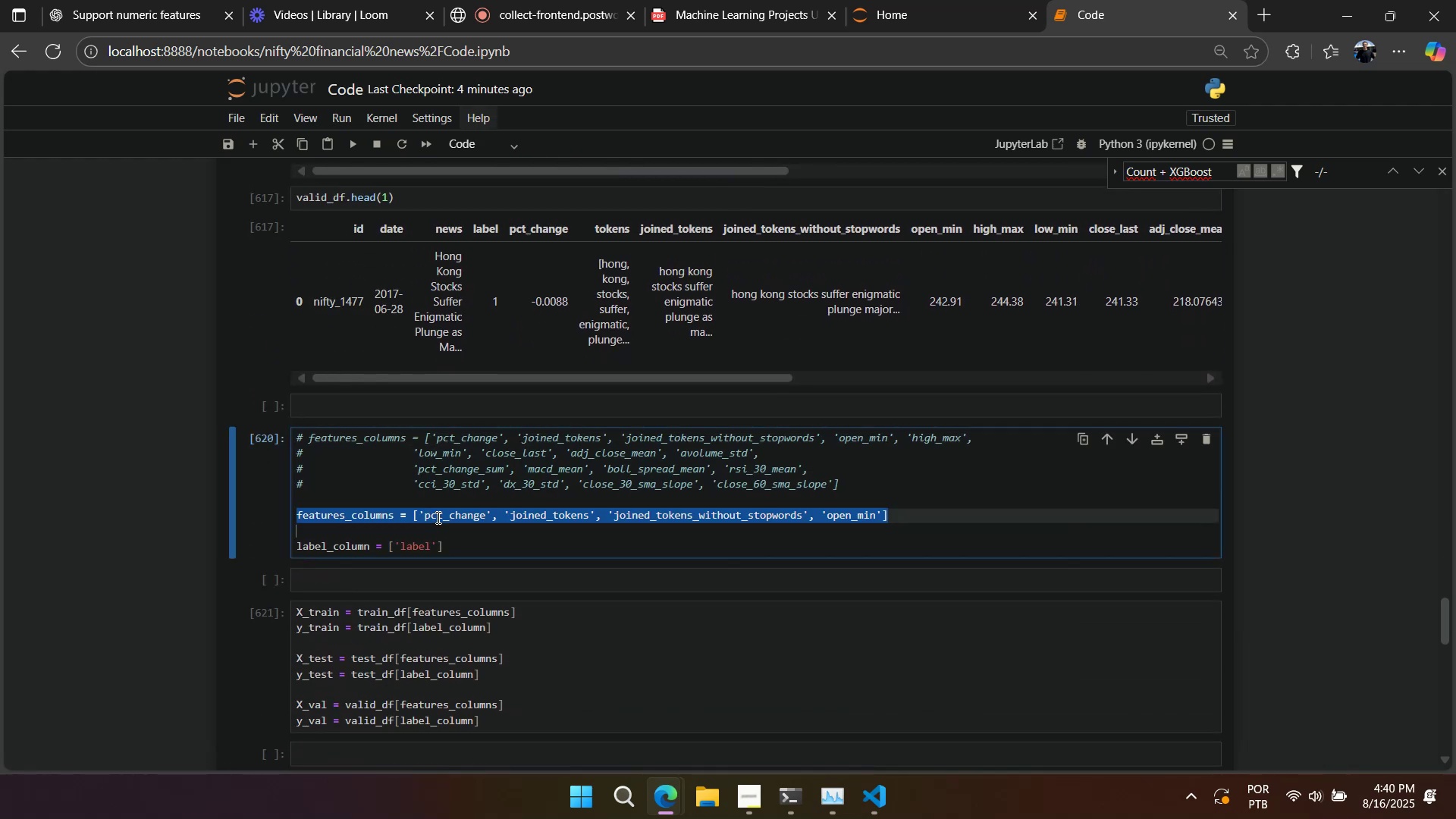 
hold_key(key=ControlLeft, duration=0.53)
 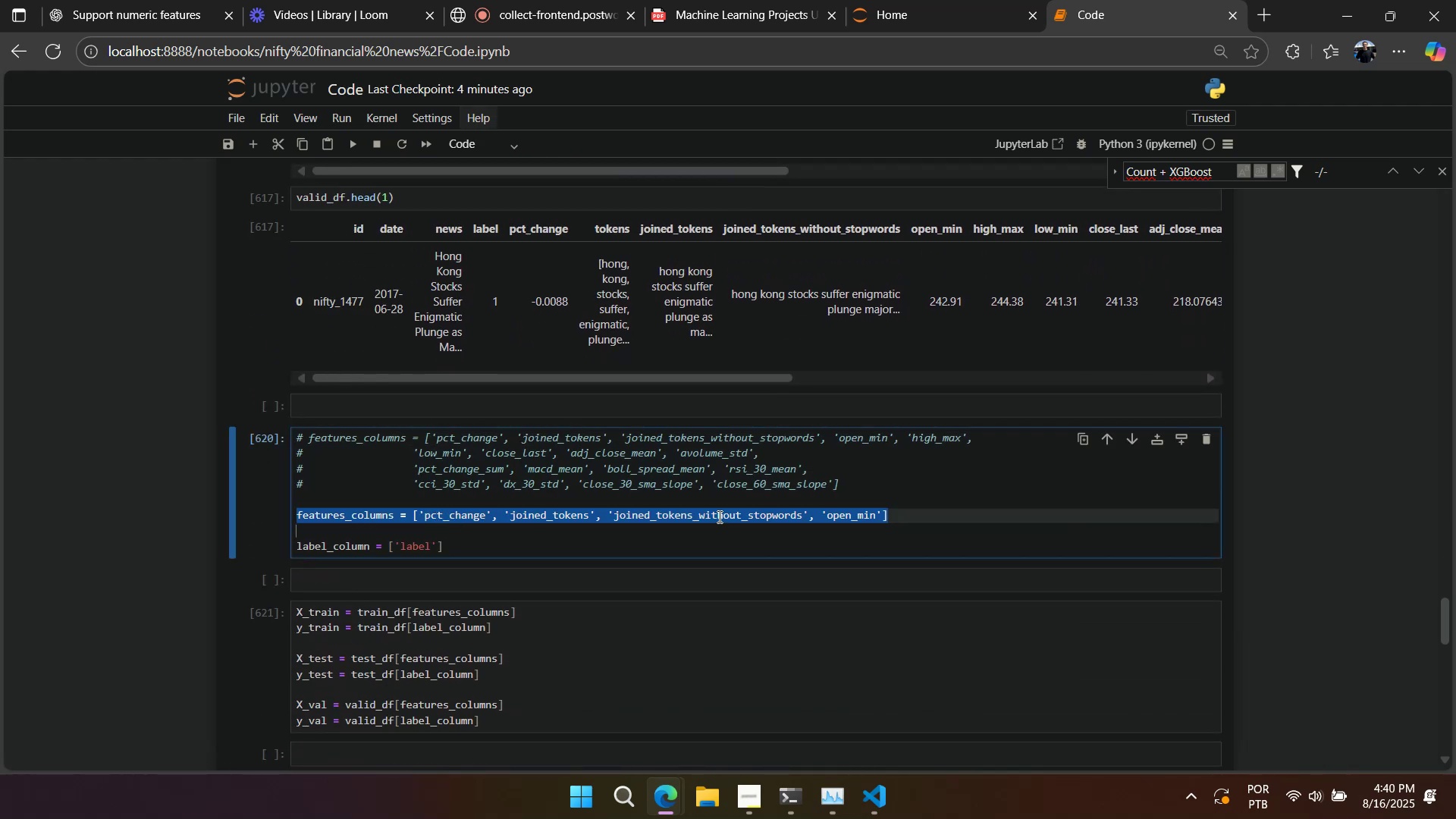 
left_click([718, 516])
 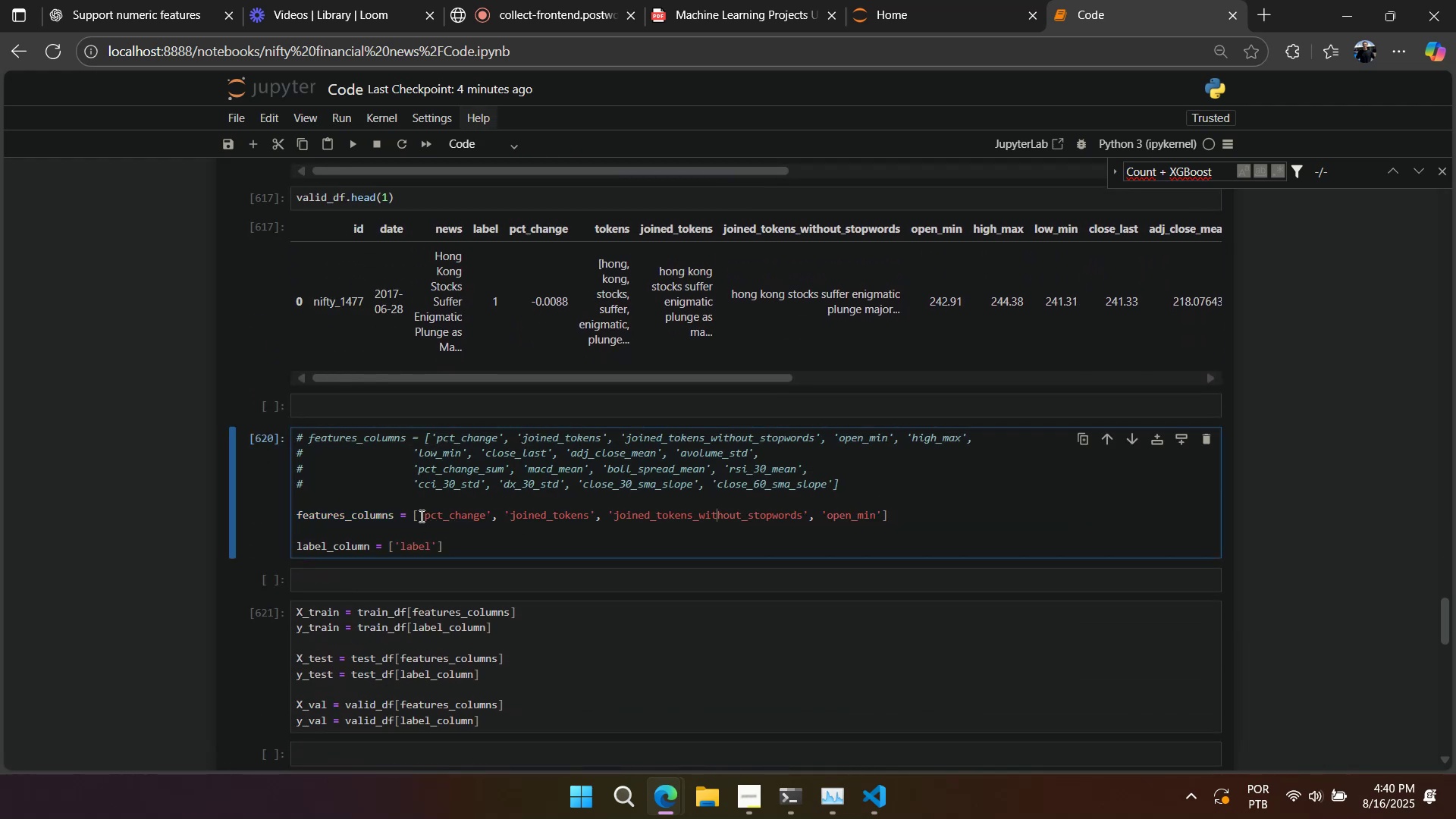 
scroll: coordinate [457, 513], scroll_direction: down, amount: 14.0
 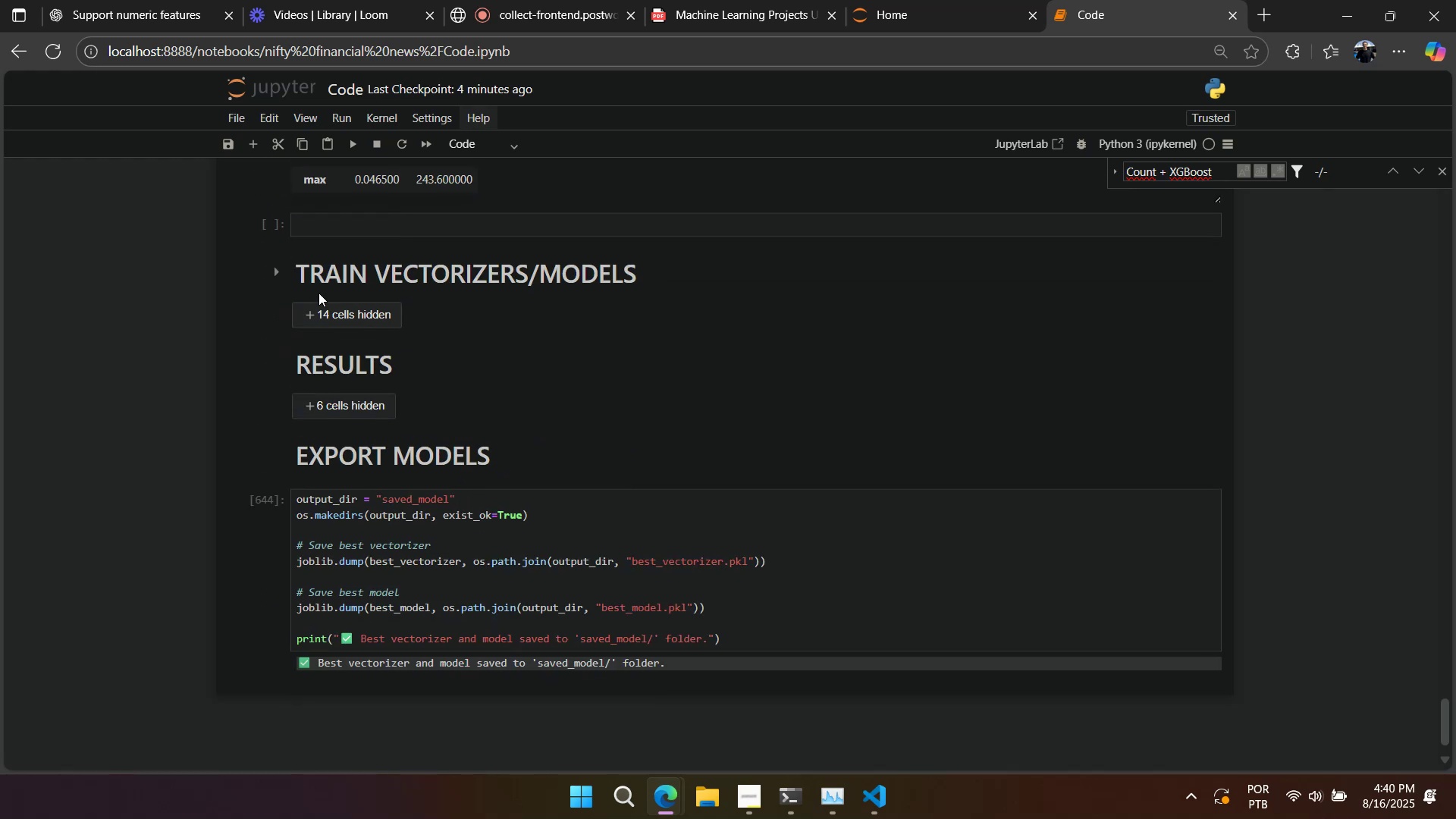 
left_click([277, 272])
 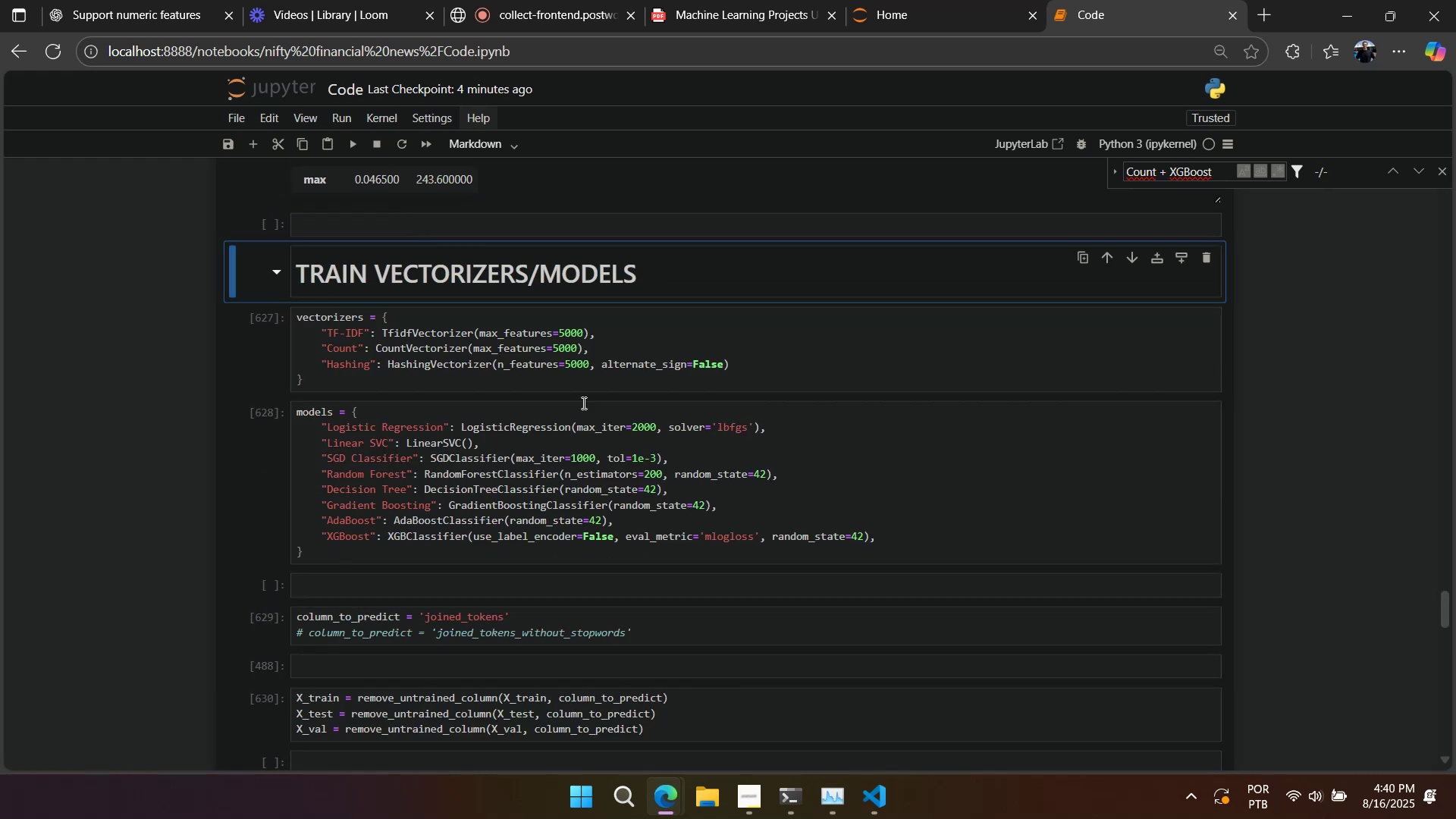 
scroll: coordinate [536, 400], scroll_direction: down, amount: 2.0
 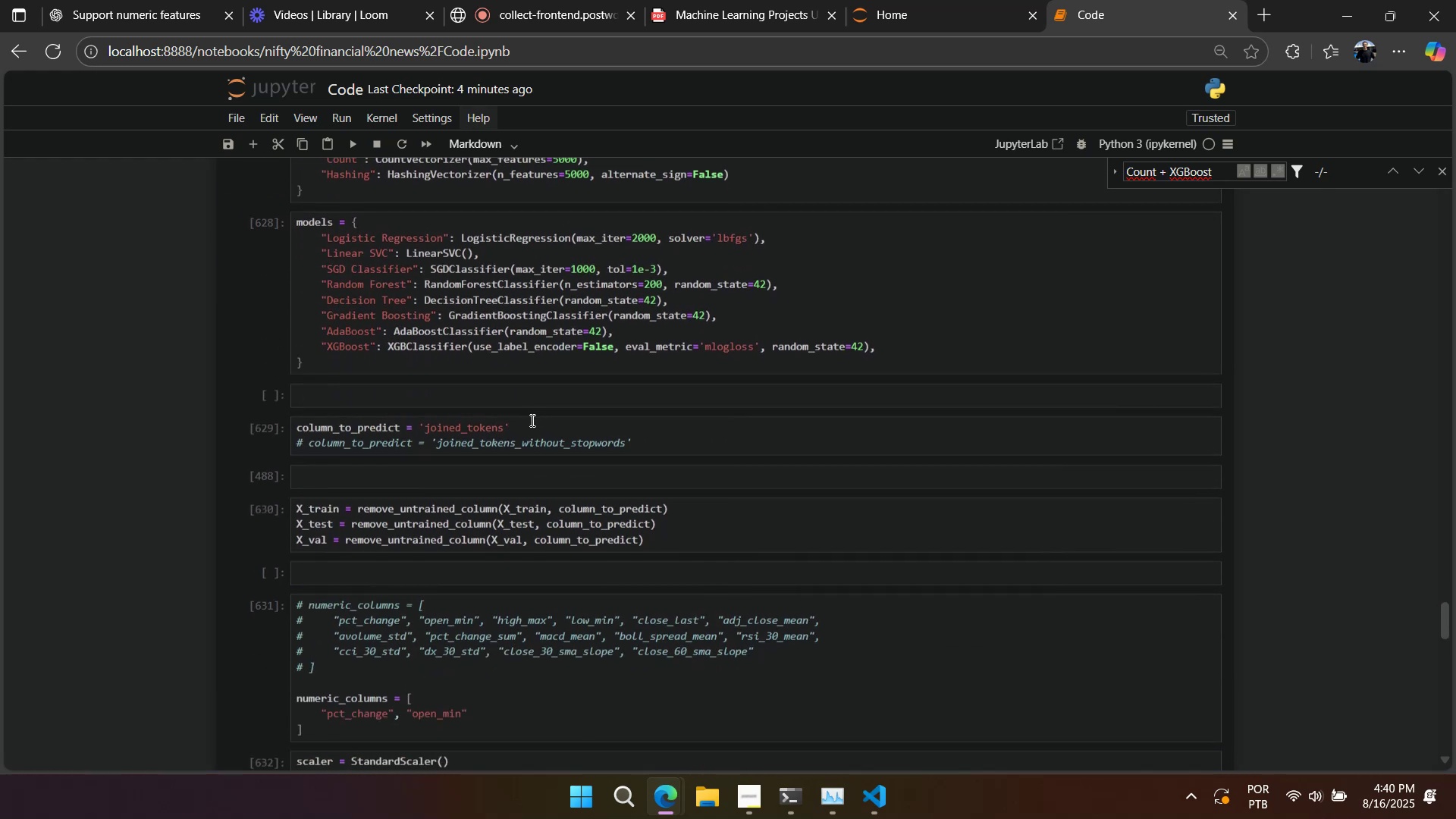 
double_click([531, 421])
 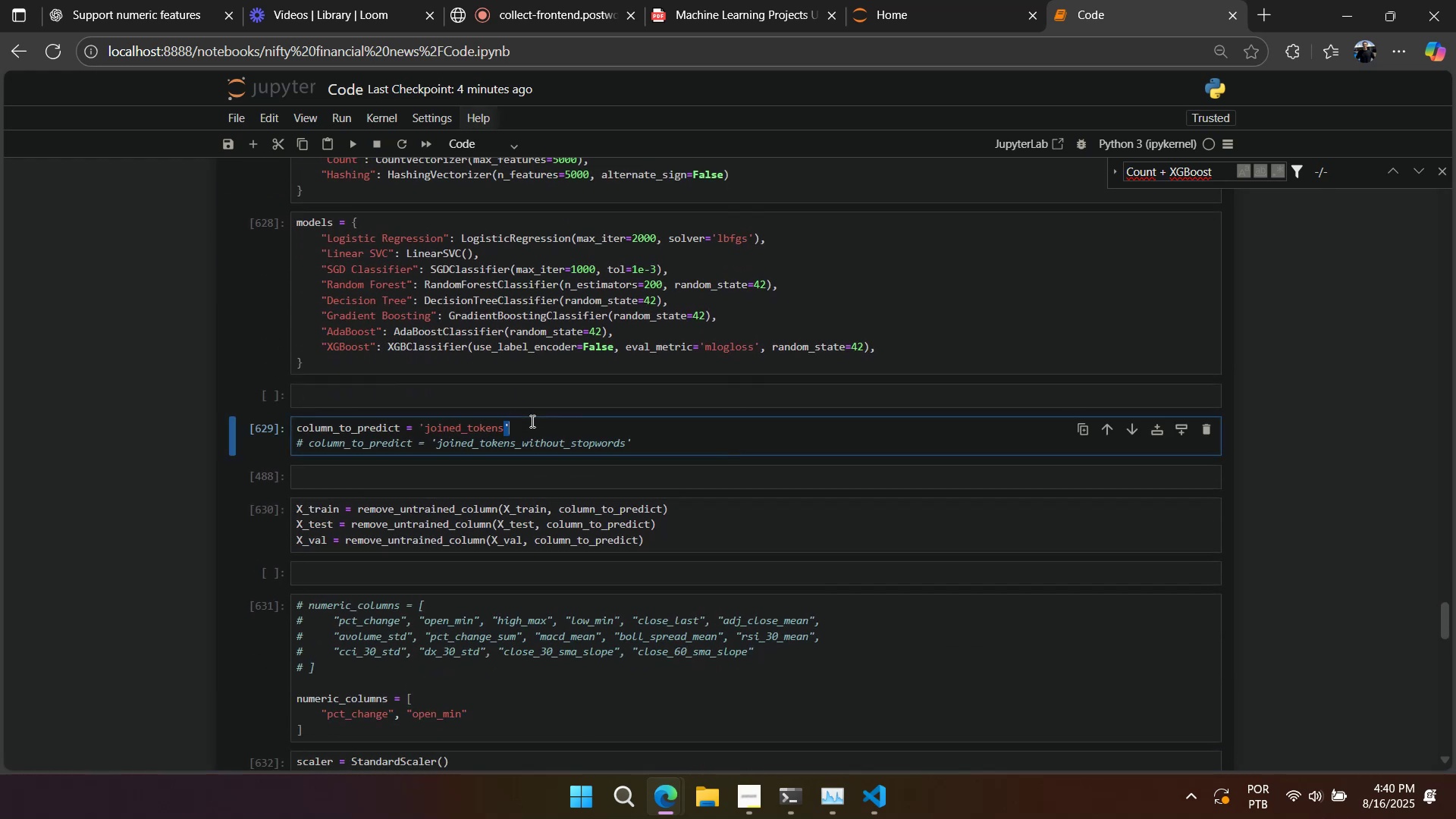 
triple_click([531, 421])
 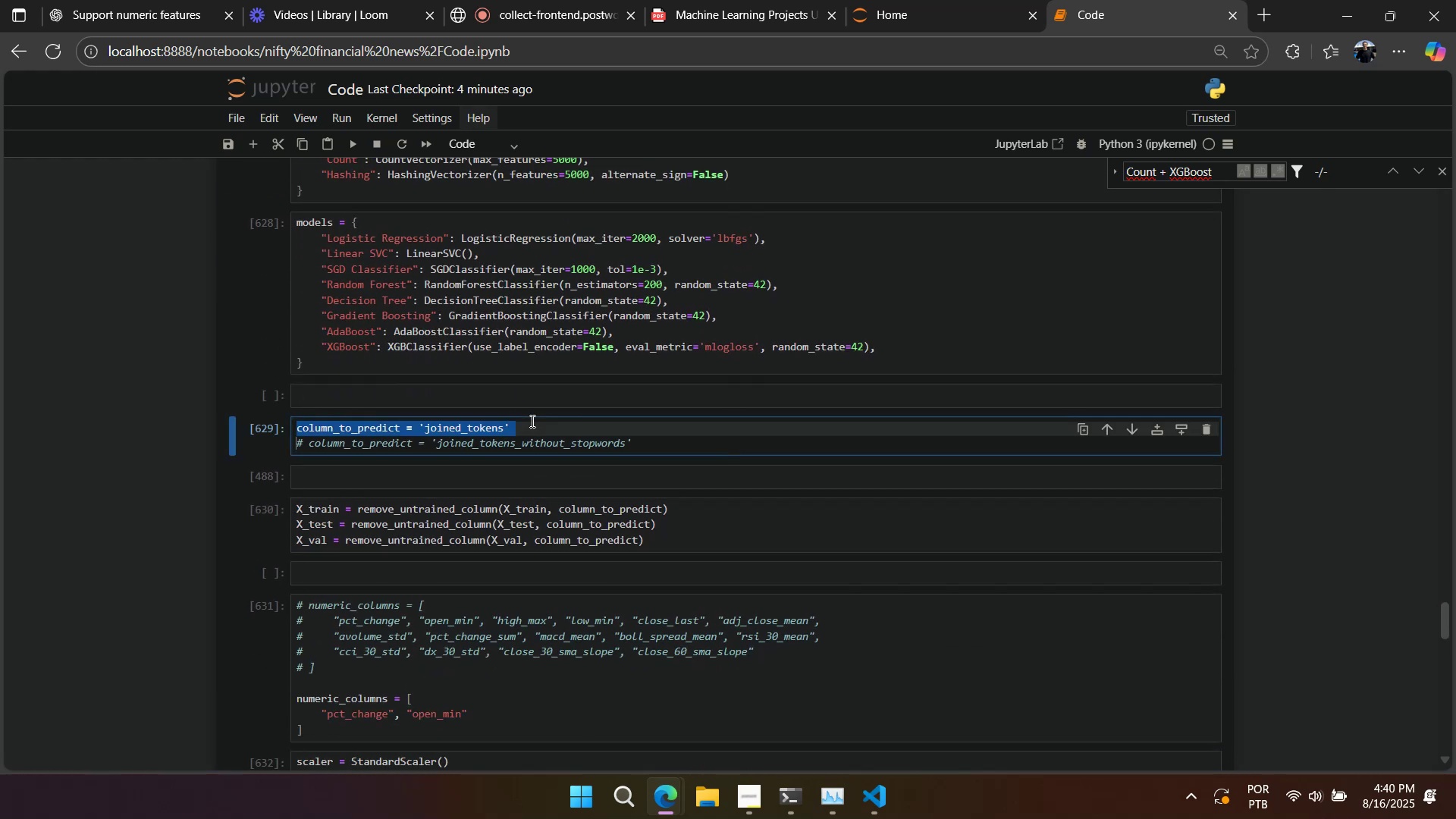 
key(Control+C)
 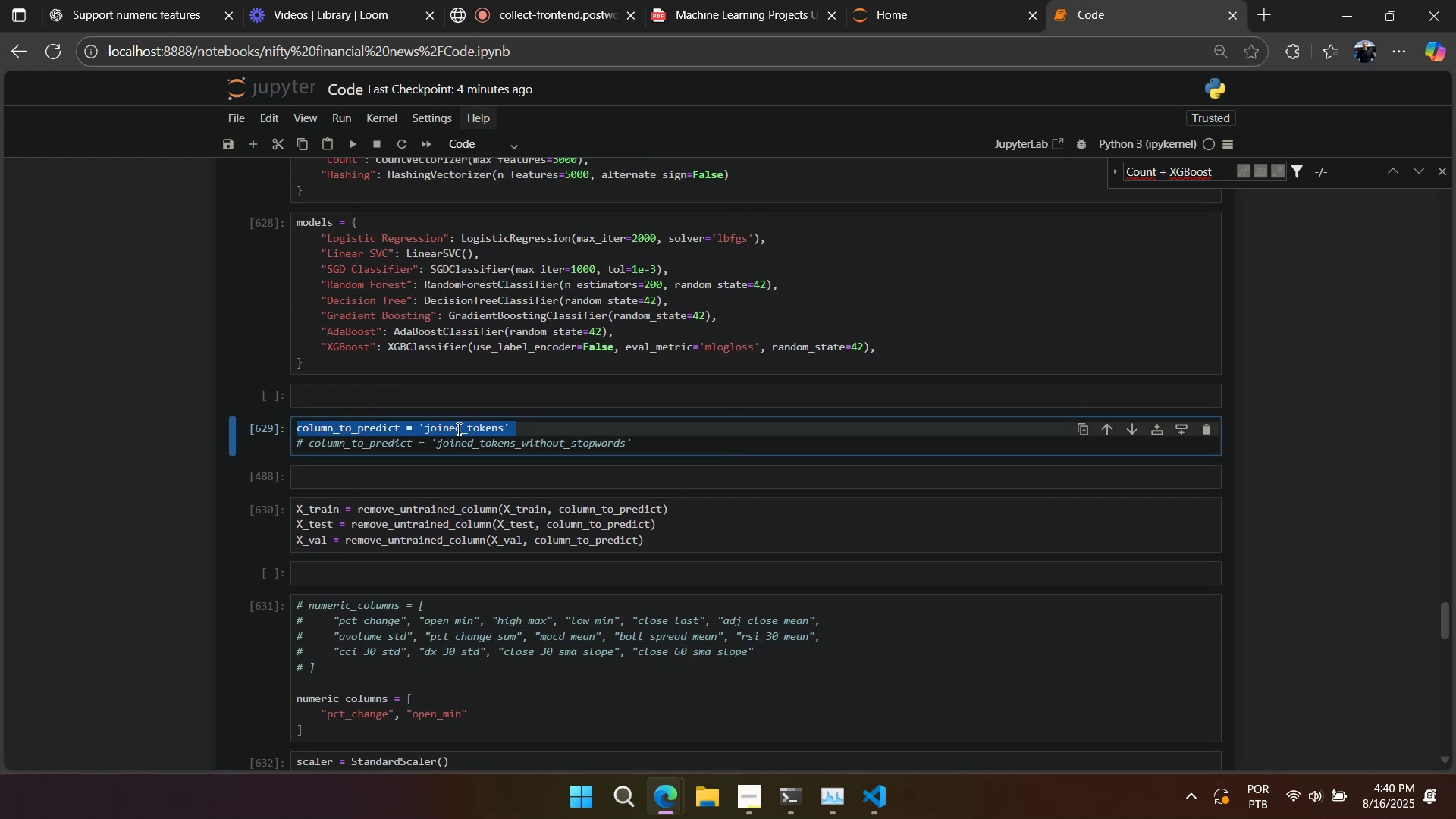 
left_click([454, 430])
 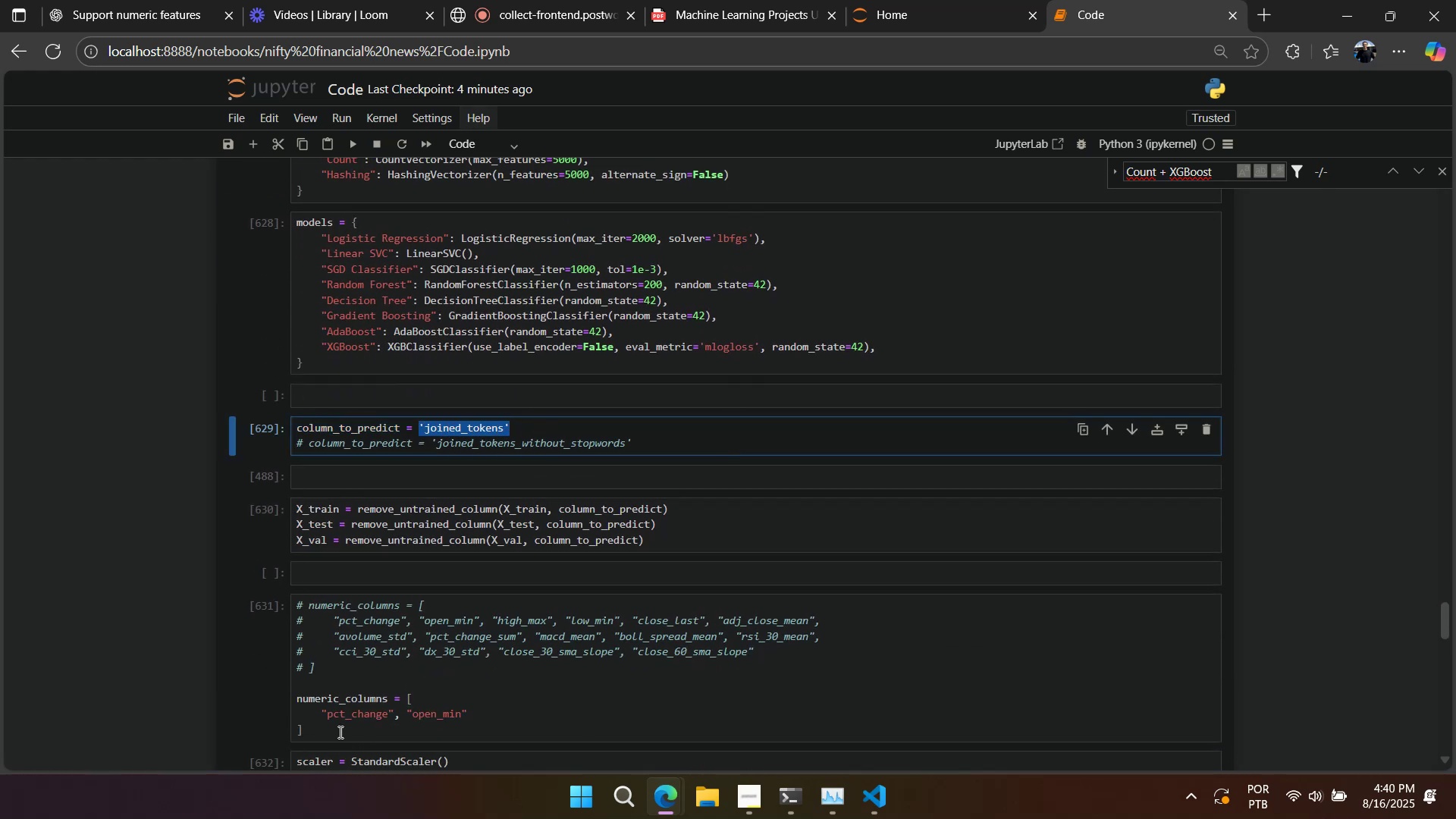 
key(Control+ControlLeft)
 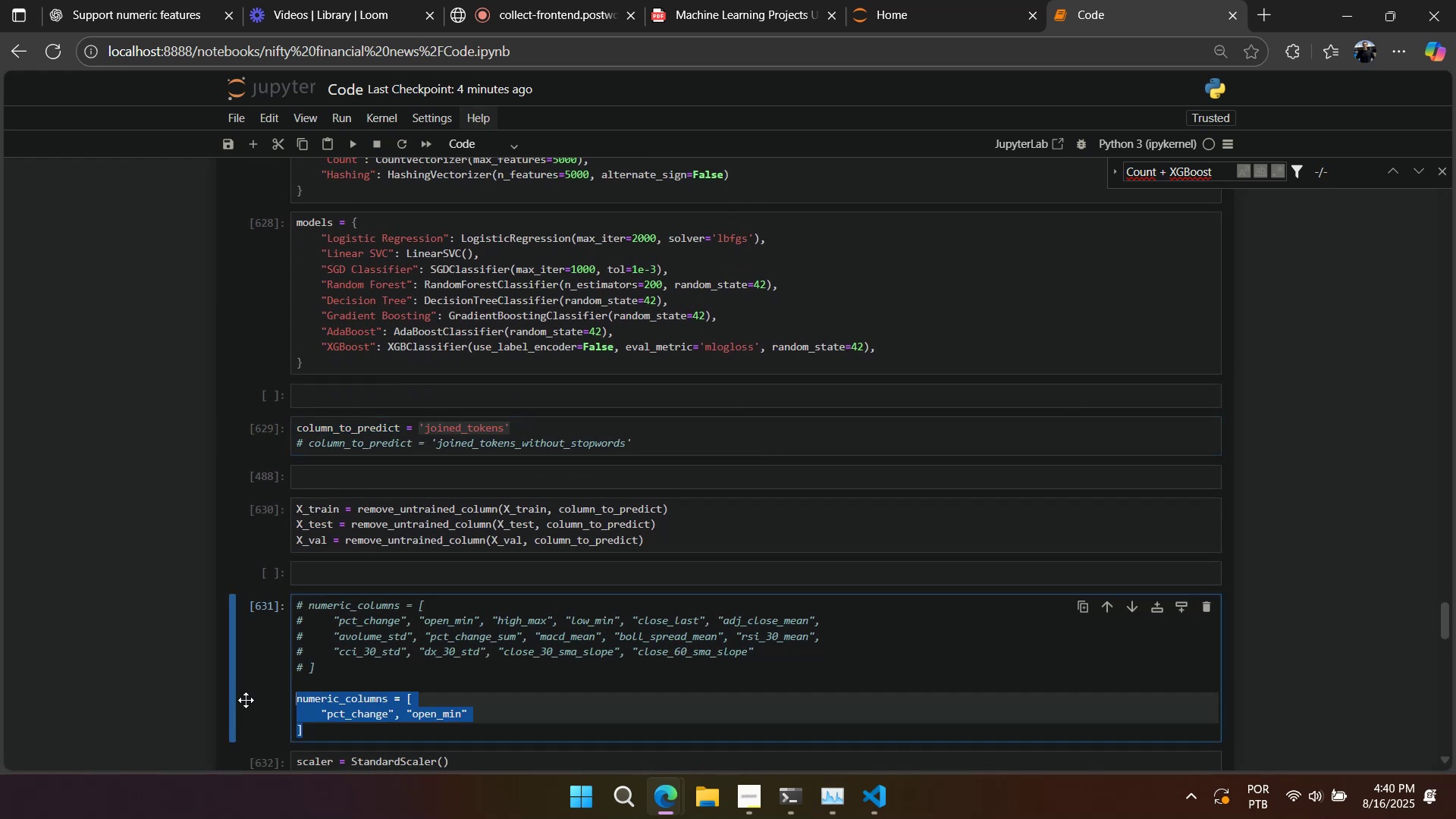 
key(Control+C)
 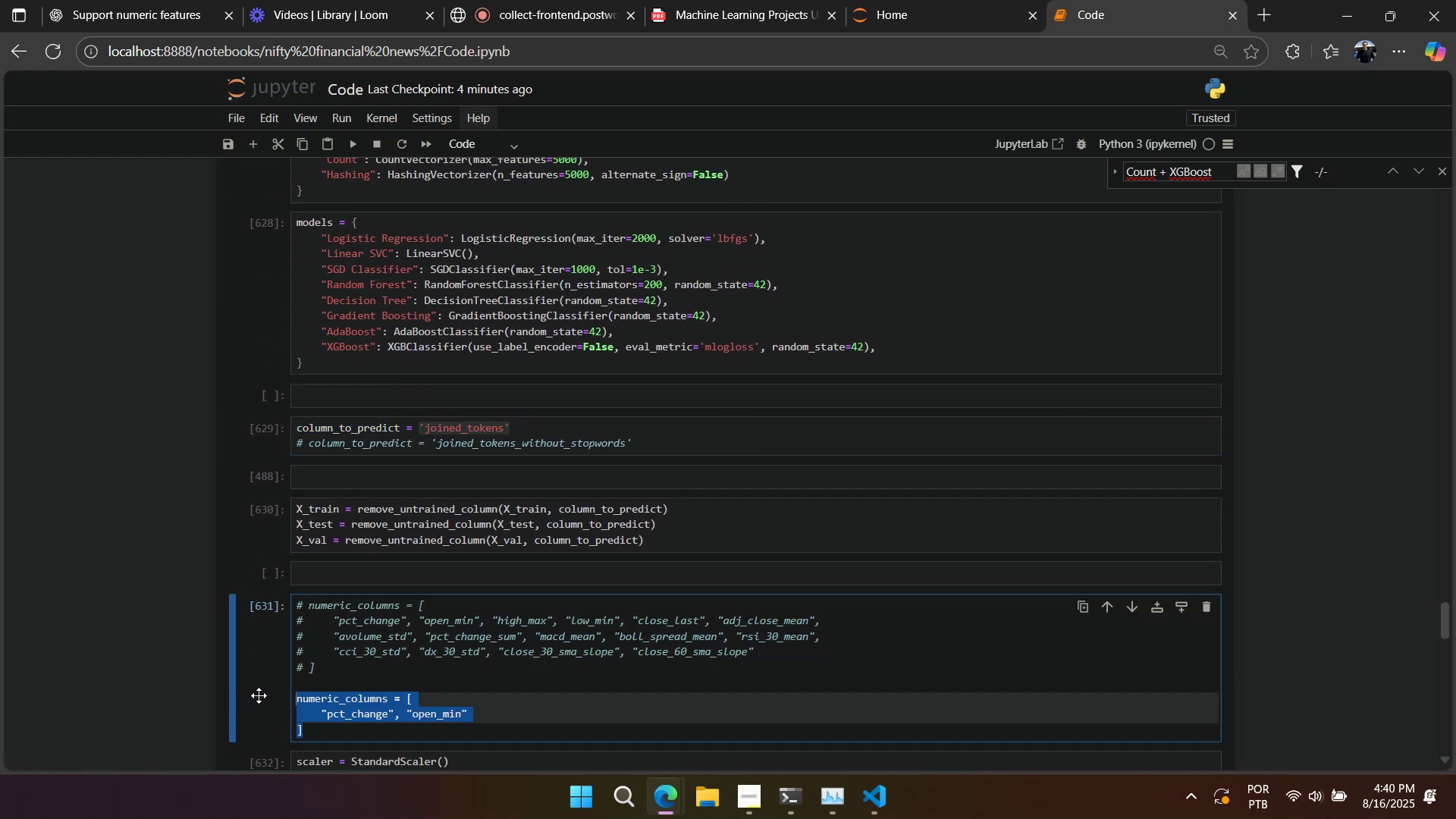 
key(Alt+AltLeft)
 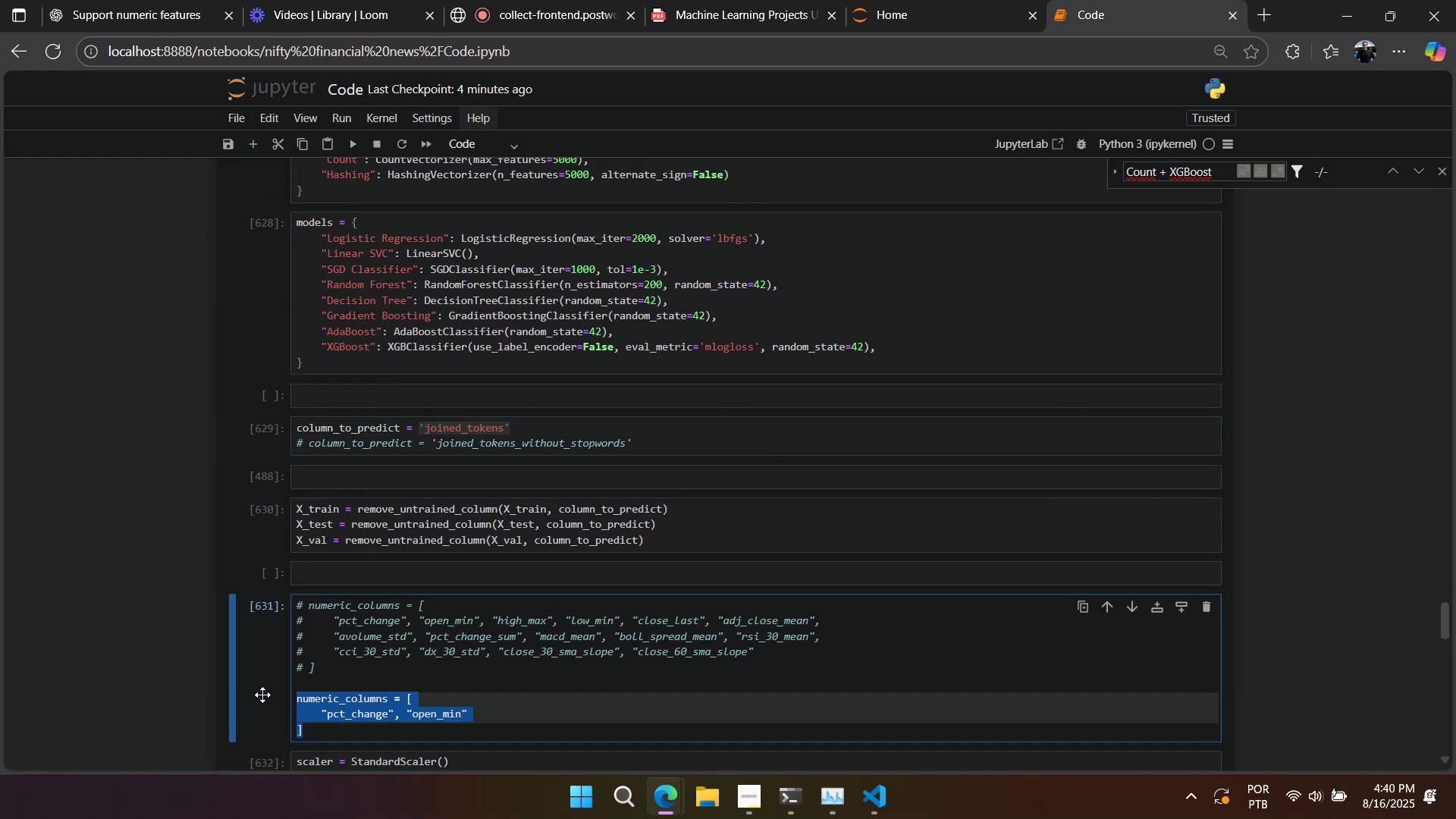 
type(I`ve used to trainthi)
key(Backspace)
type(esecolumns? )
 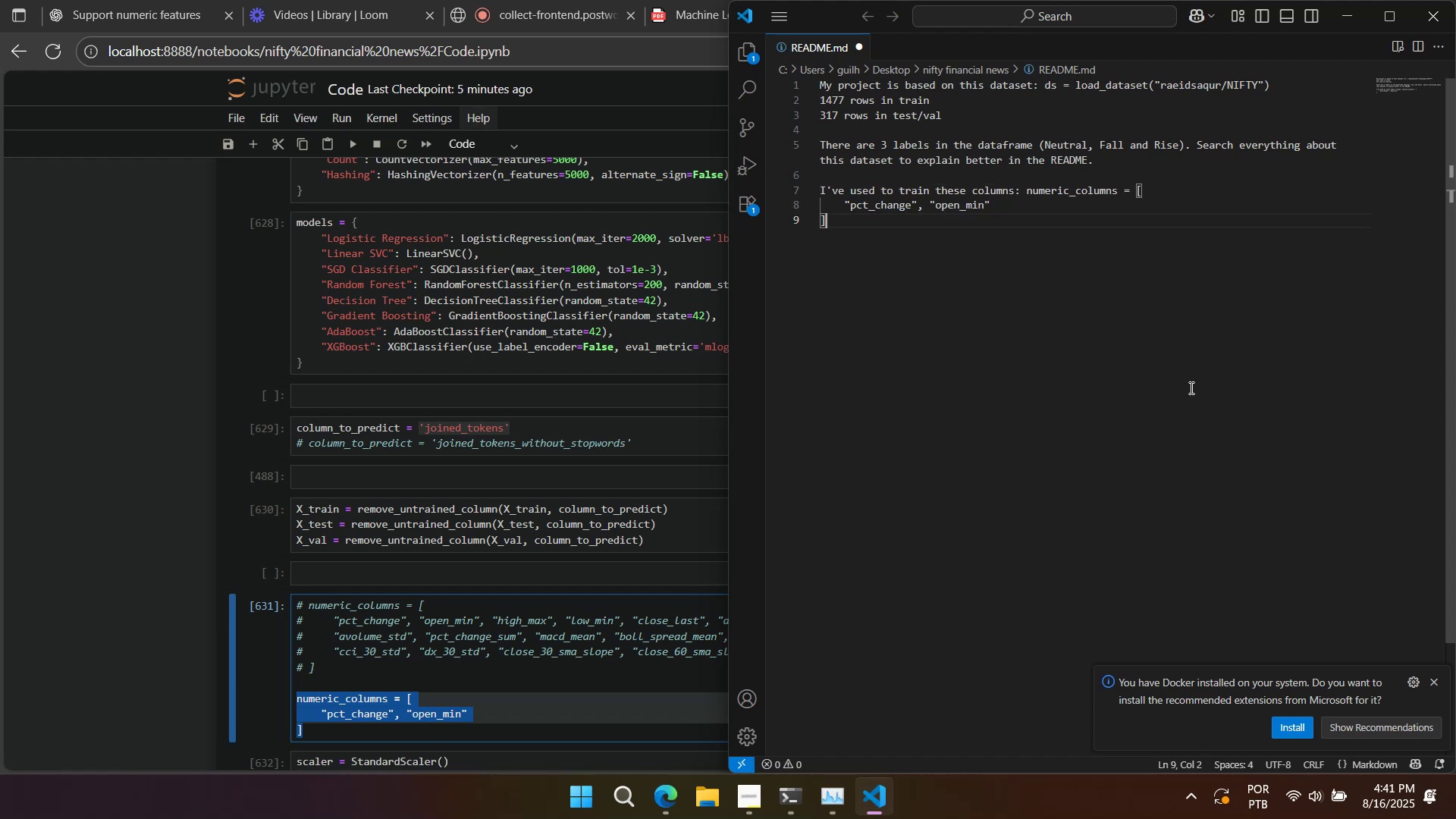 
key(Control+Shift+V)
 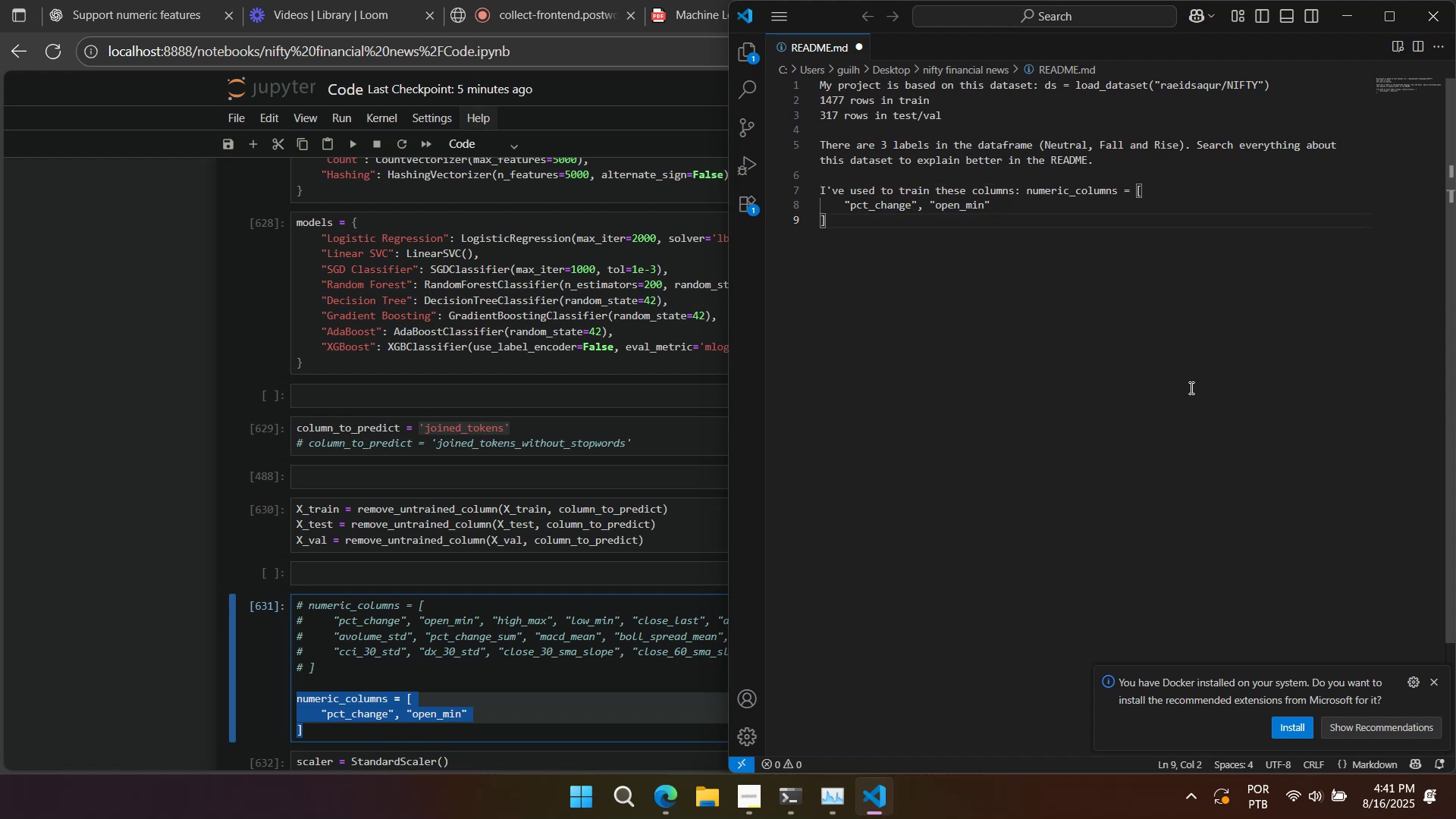 
hold_key(key=ShiftLeft, duration=0.49)
 